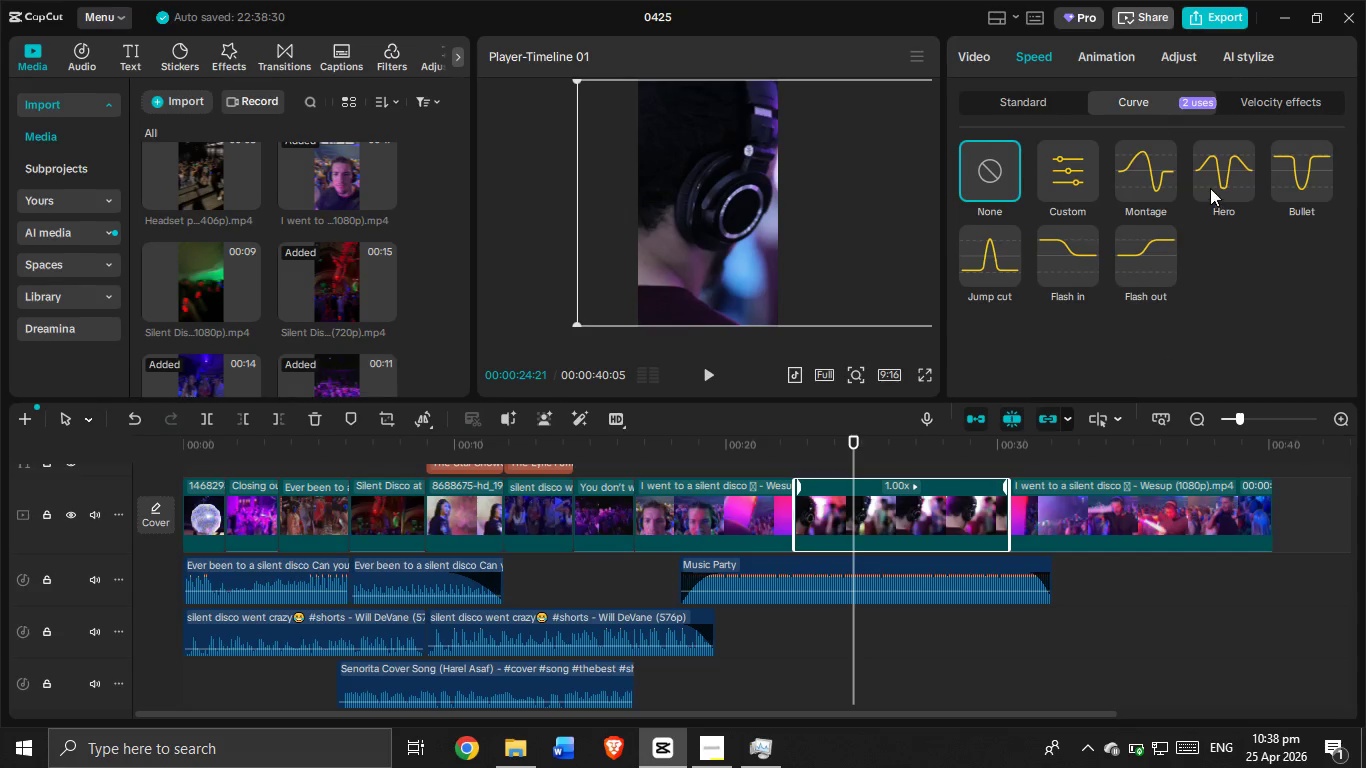 
left_click([1210, 188])
 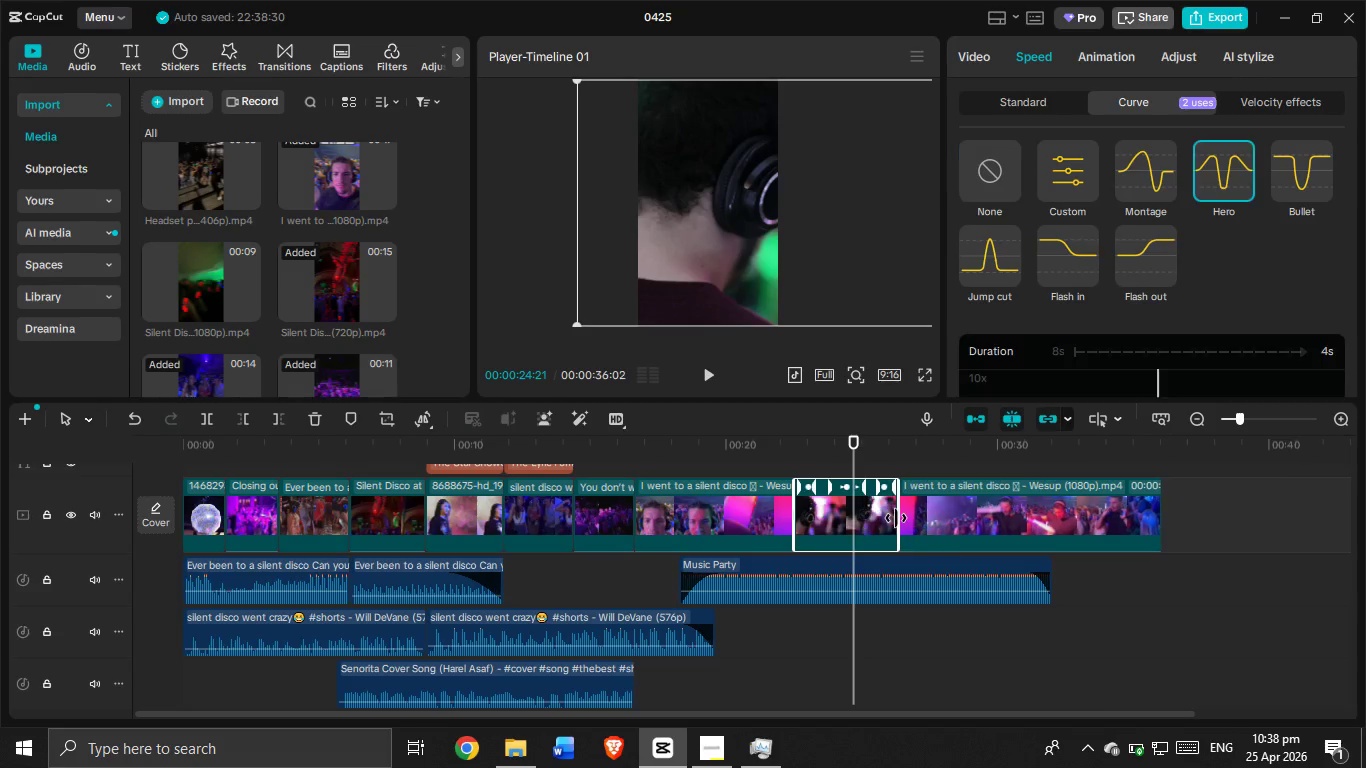 
left_click_drag(start_coordinate=[900, 515], to_coordinate=[882, 522])
 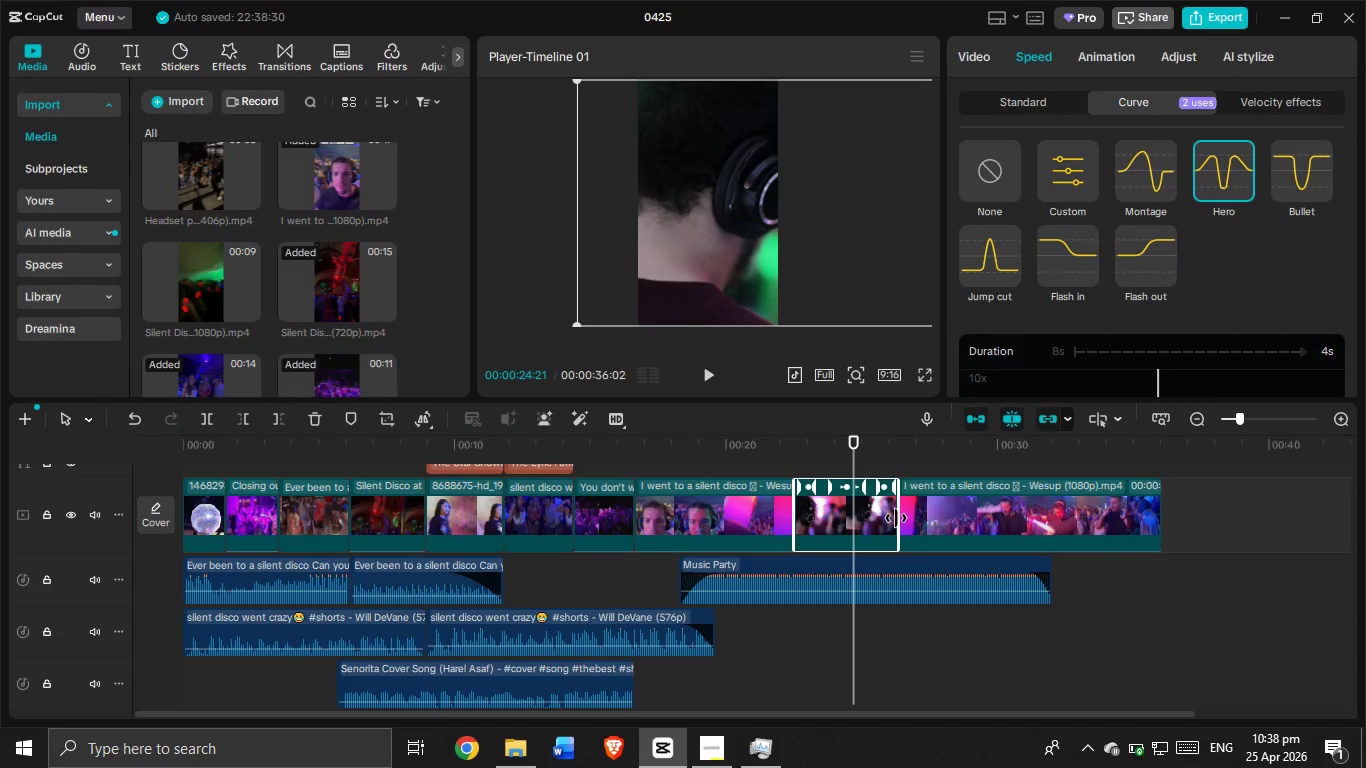 
left_click_drag(start_coordinate=[900, 517], to_coordinate=[873, 517])
 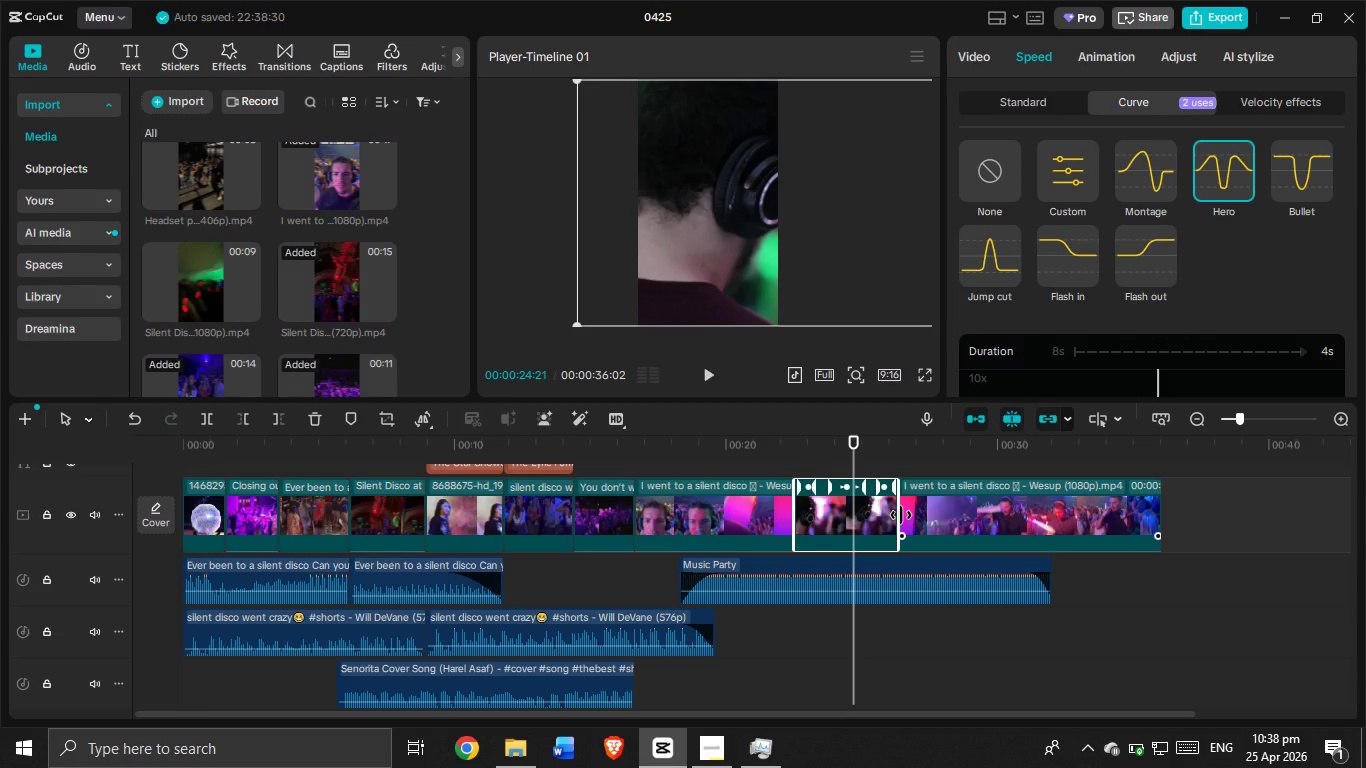 
left_click_drag(start_coordinate=[901, 515], to_coordinate=[895, 517])
 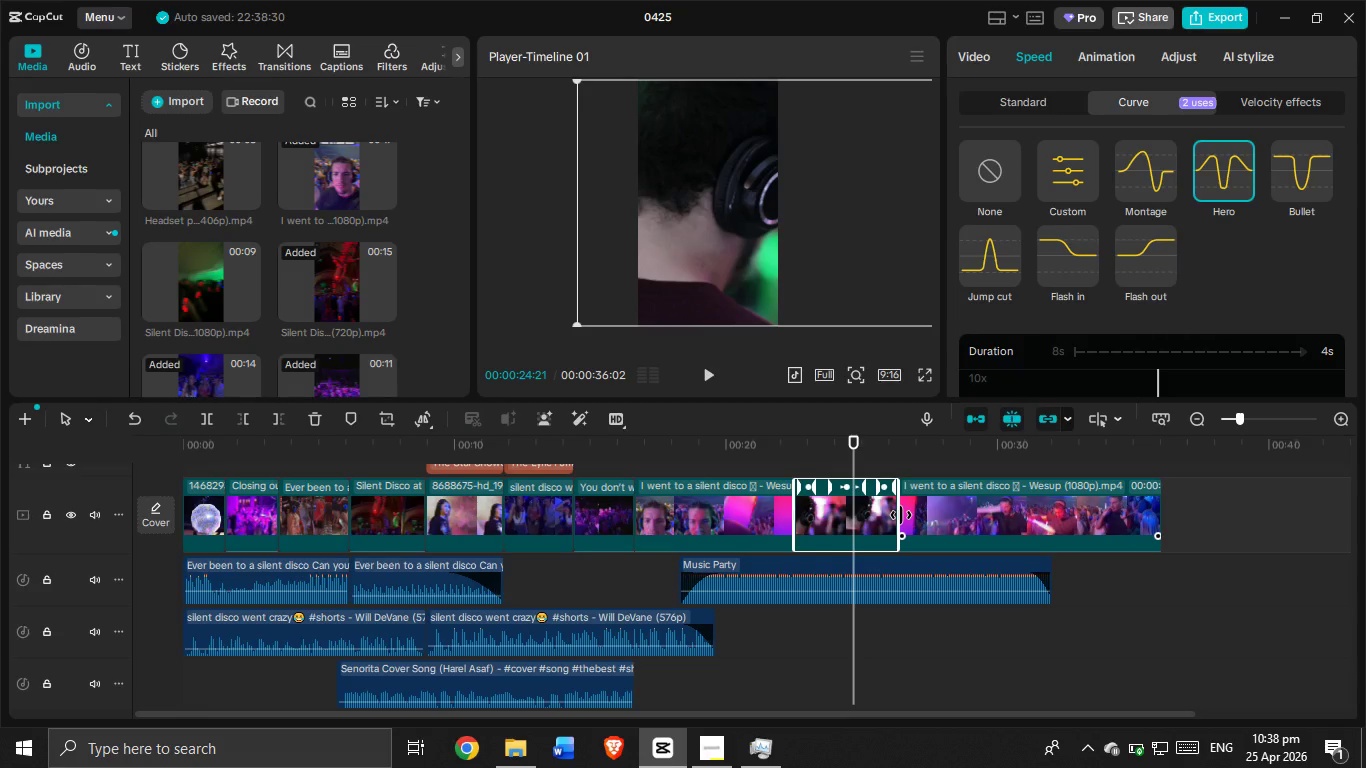 
left_click([895, 516])
 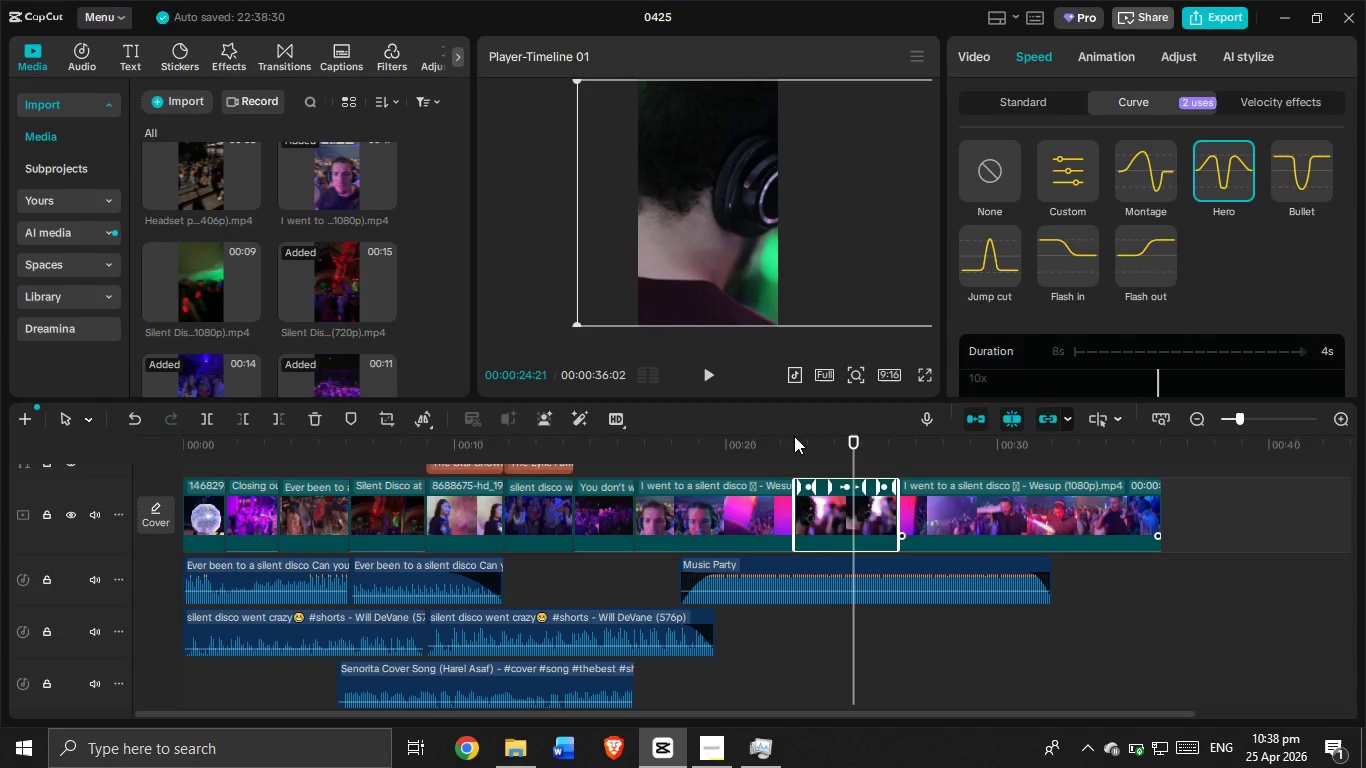 
left_click([782, 452])
 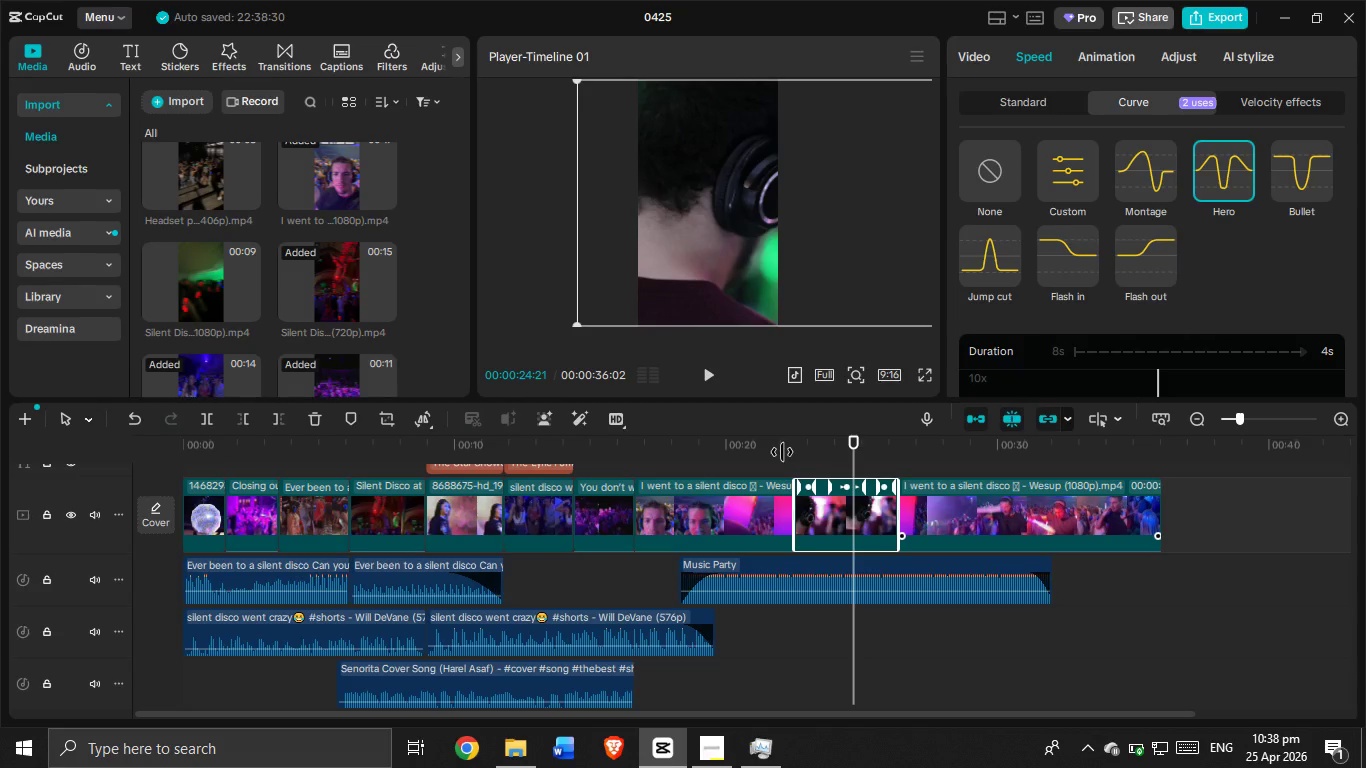 
left_click([782, 452])
 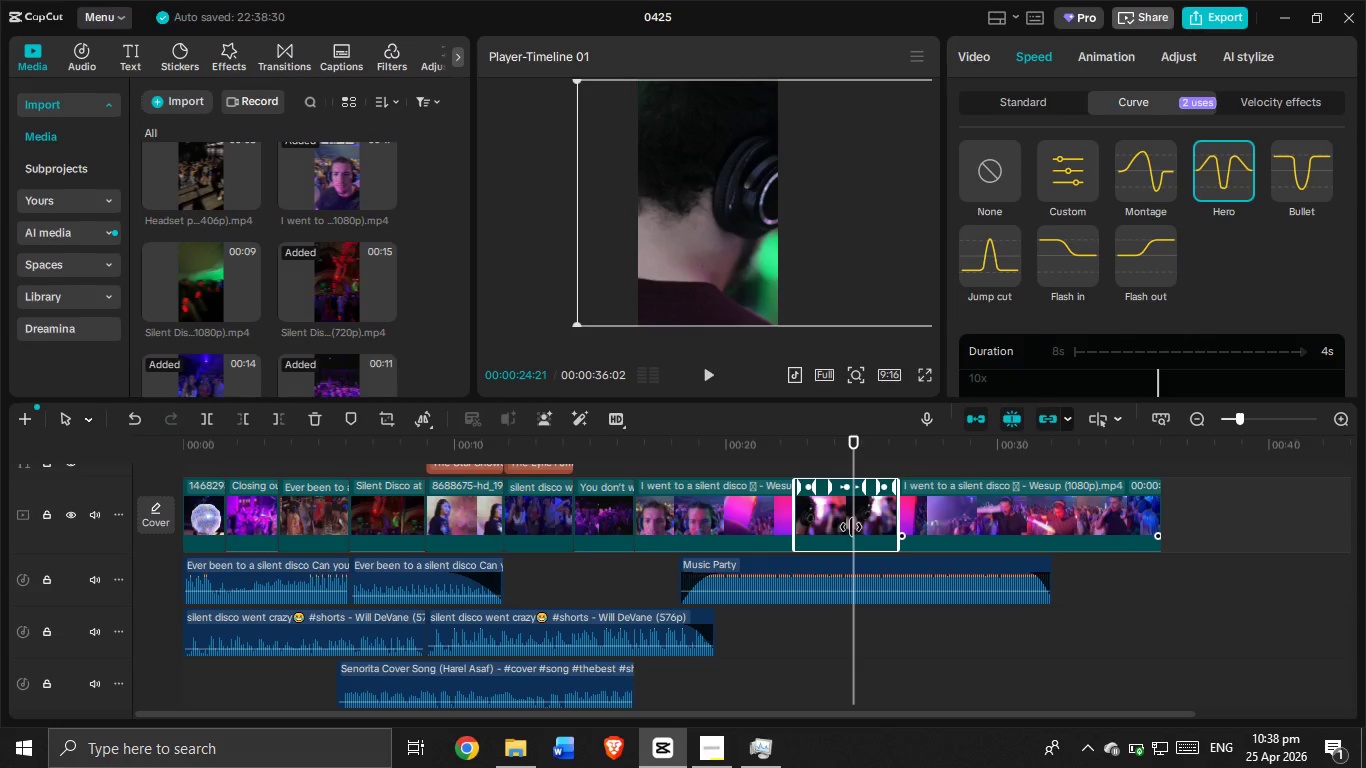 
left_click([746, 763])
 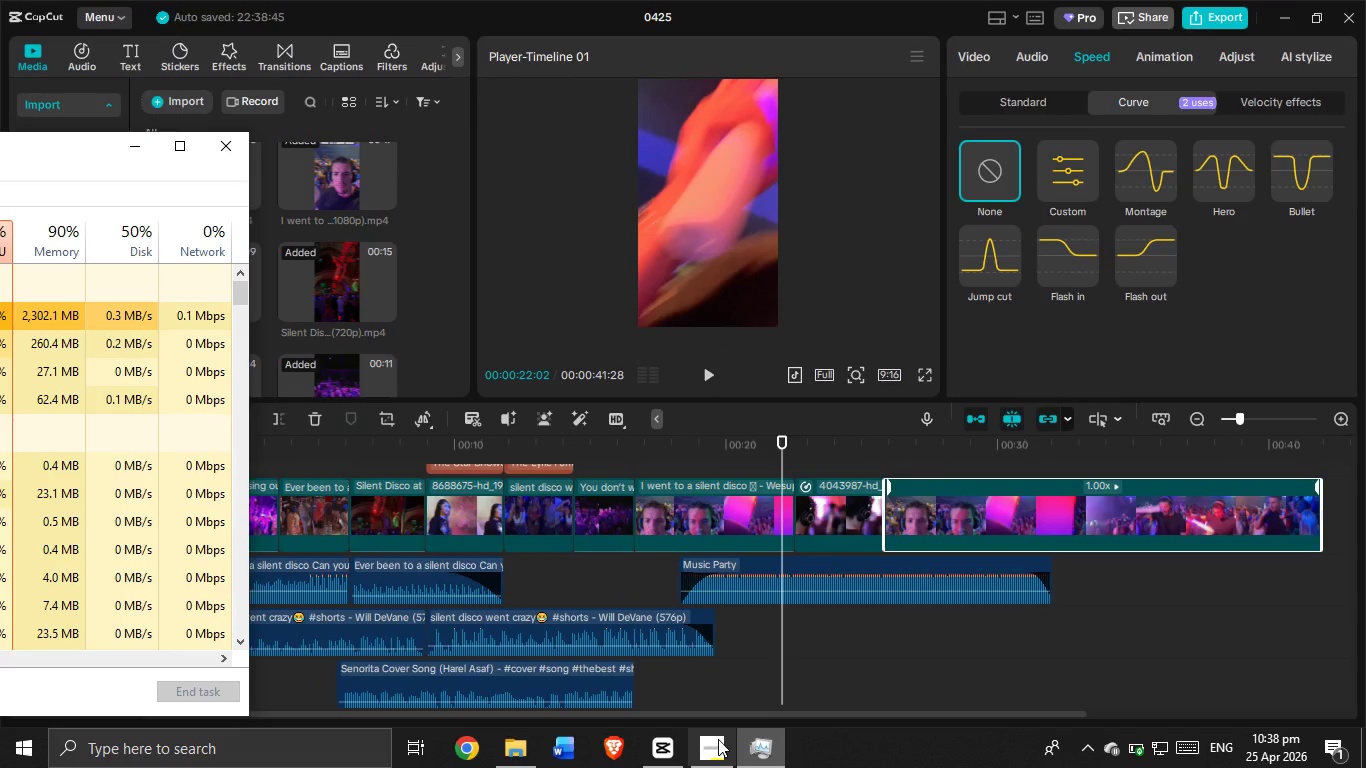 
left_click([680, 741])
 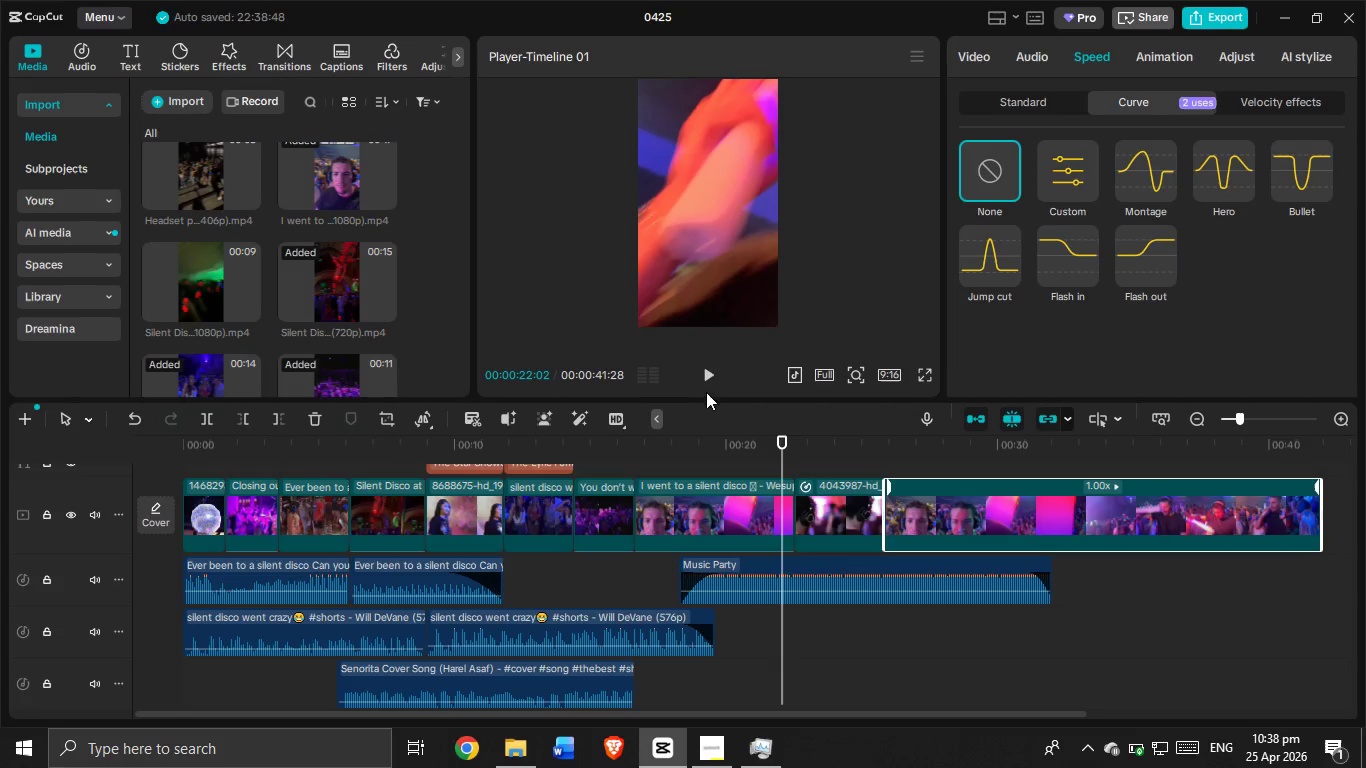 
left_click([706, 369])
 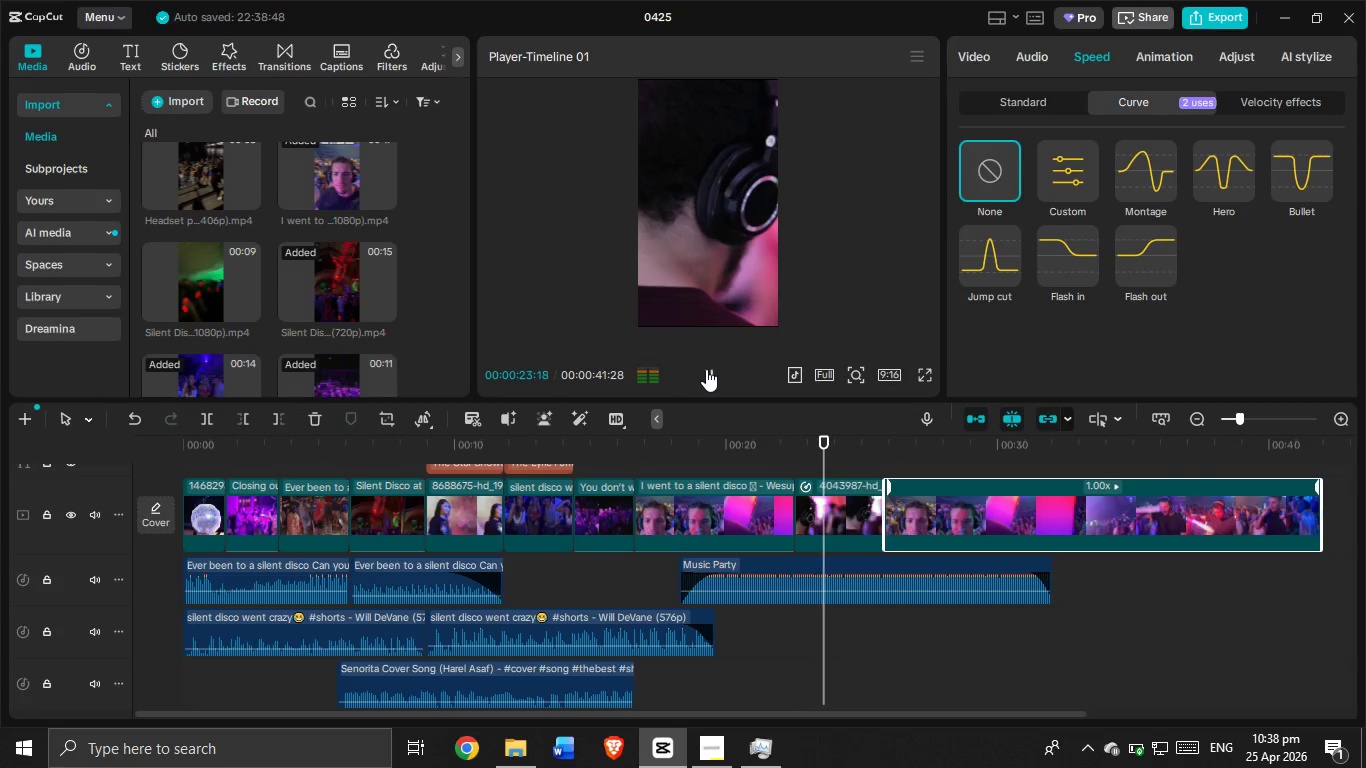 
left_click([706, 369])
 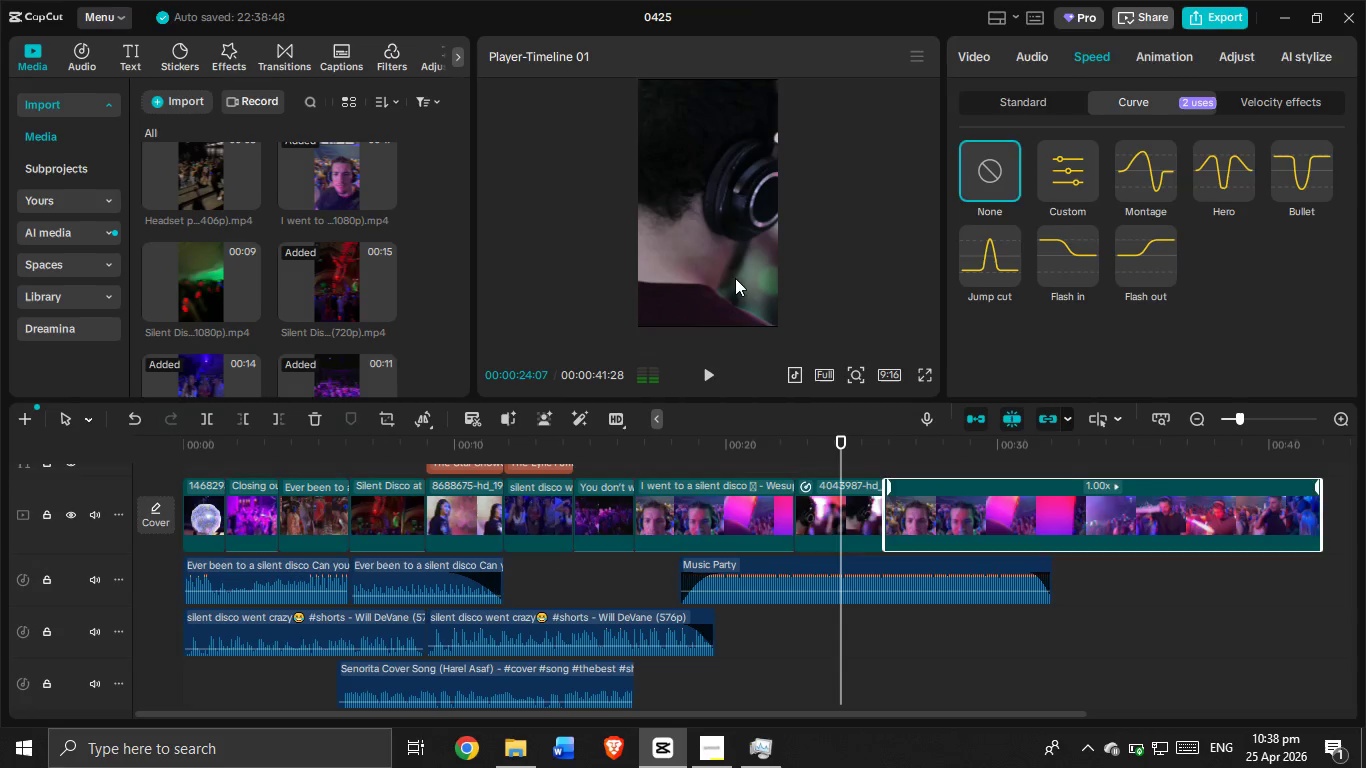 
left_click_drag(start_coordinate=[735, 278], to_coordinate=[695, 276])
 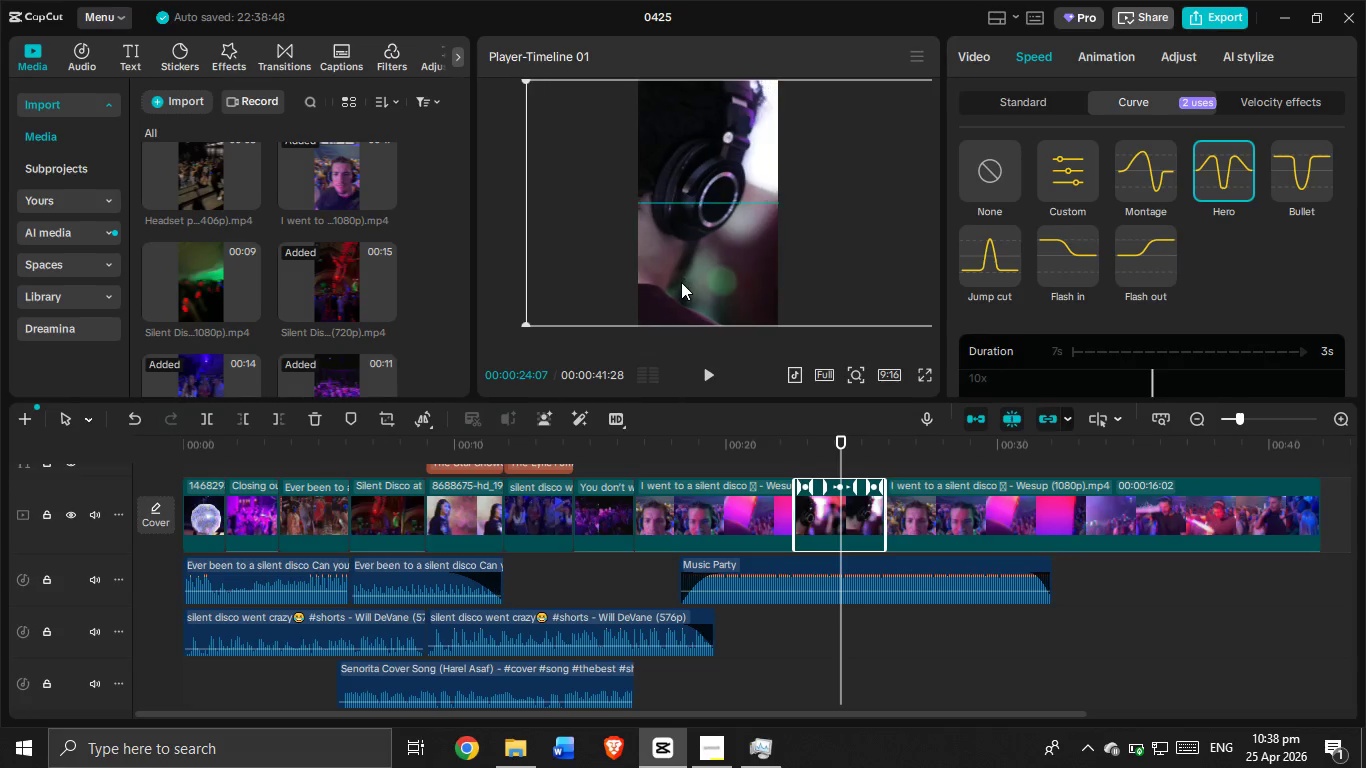 
left_click_drag(start_coordinate=[695, 276], to_coordinate=[681, 282])
 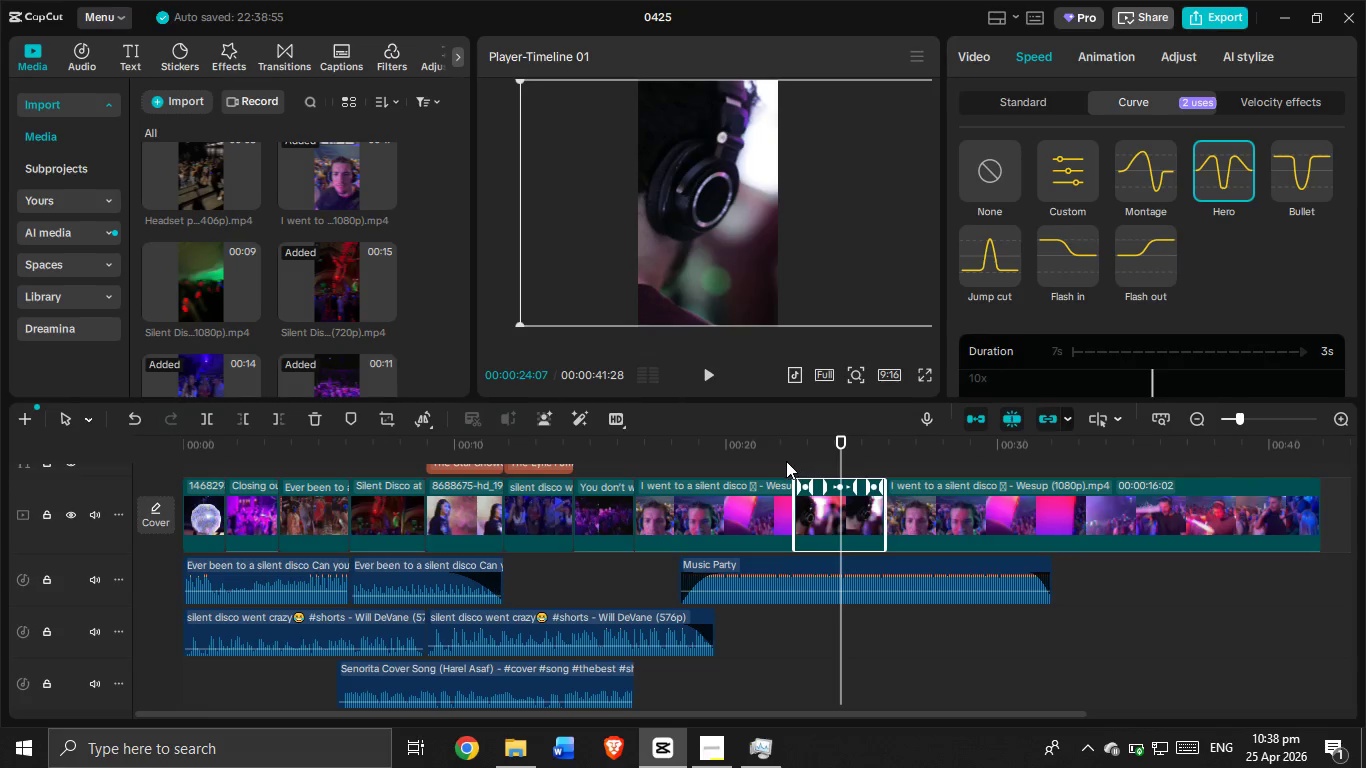 
double_click([699, 367])
 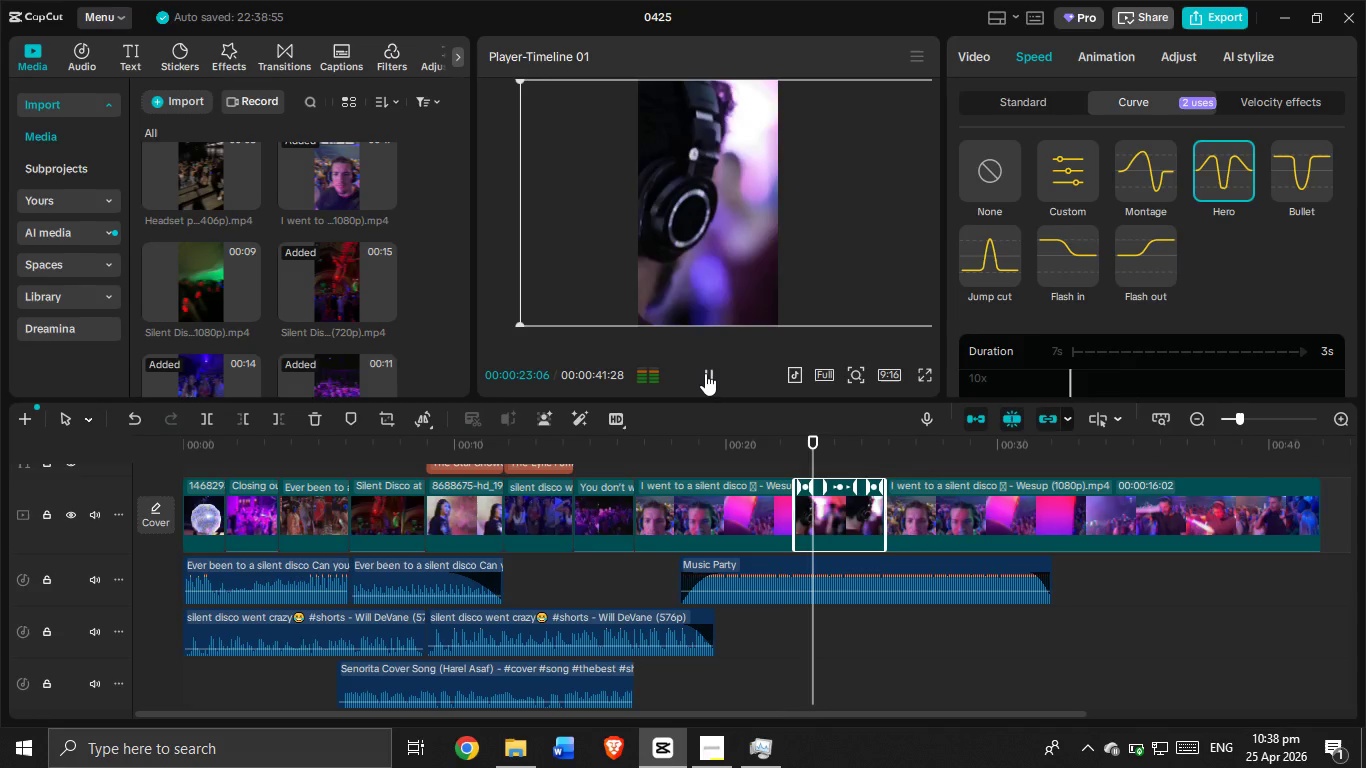 
left_click([705, 373])
 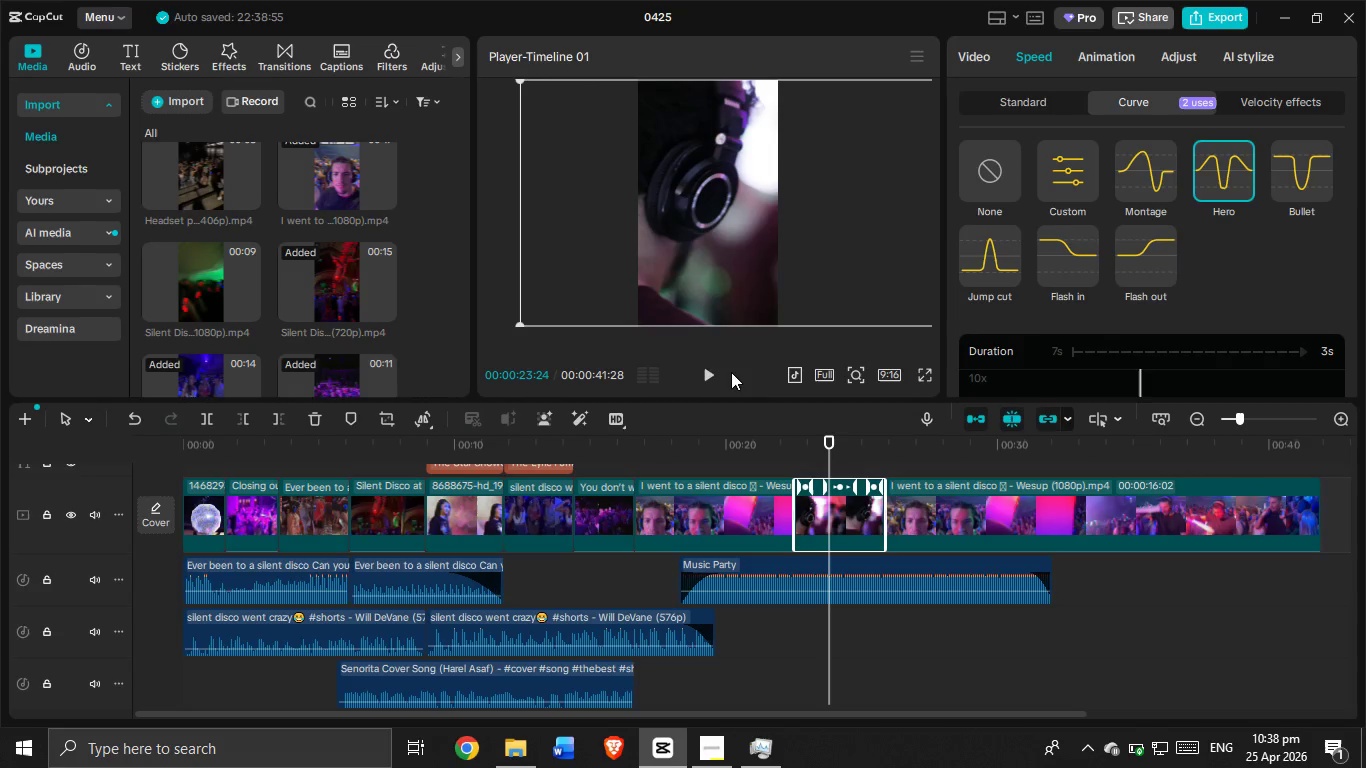 
left_click([710, 368])
 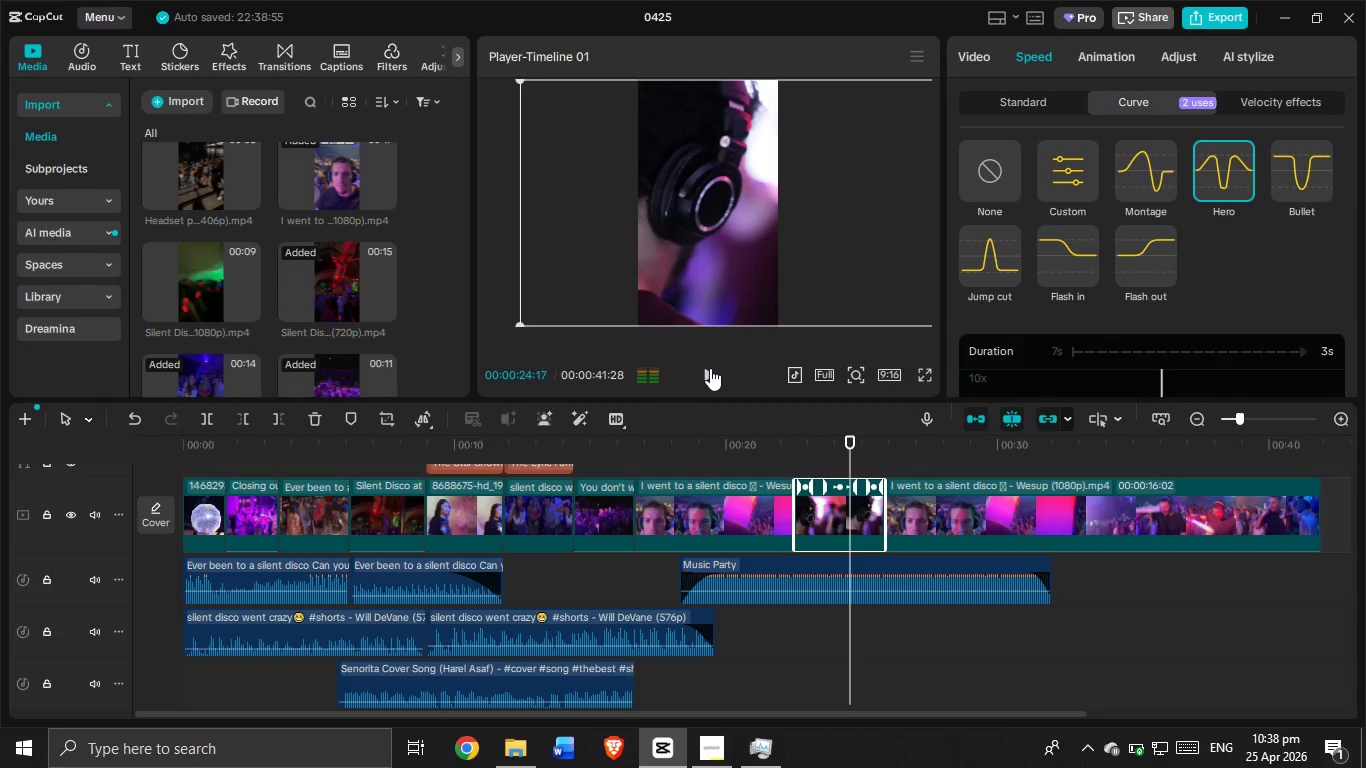 
double_click([710, 368])
 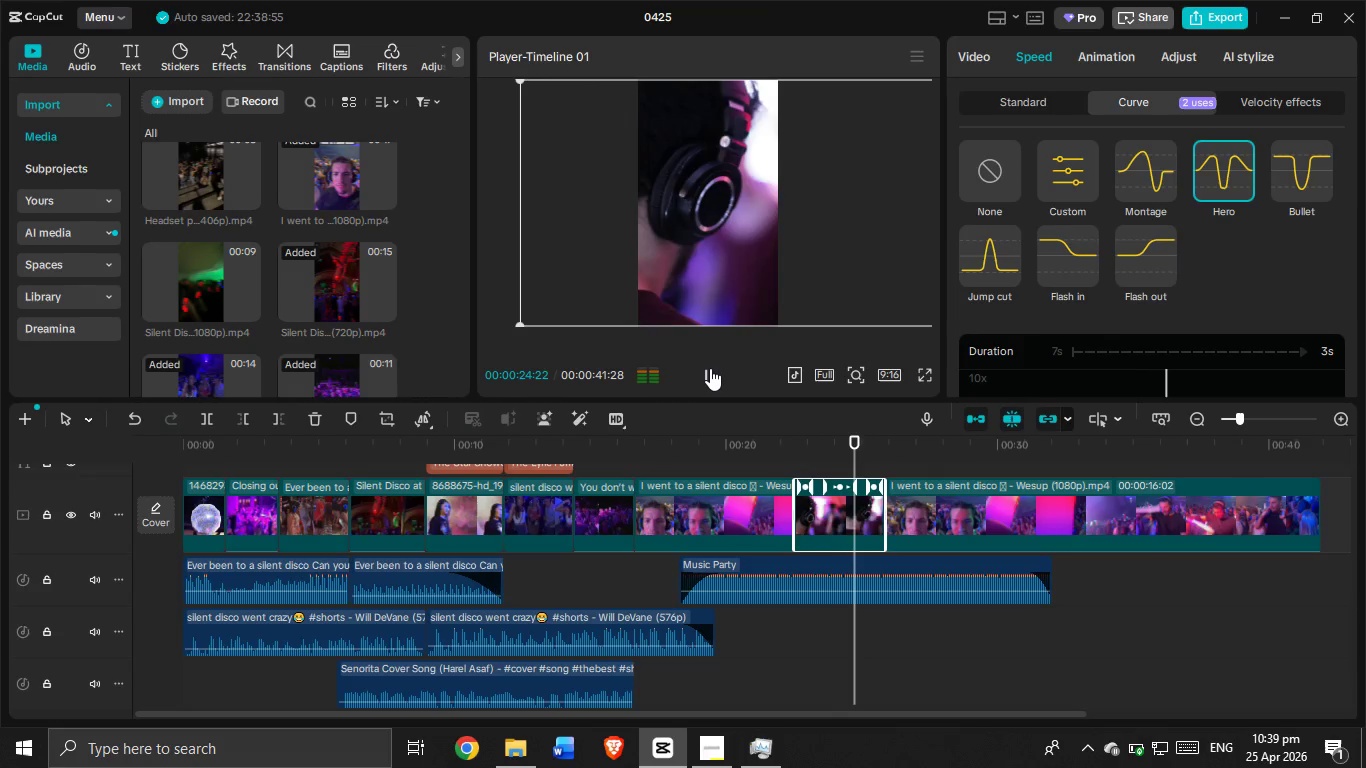 
triple_click([710, 368])
 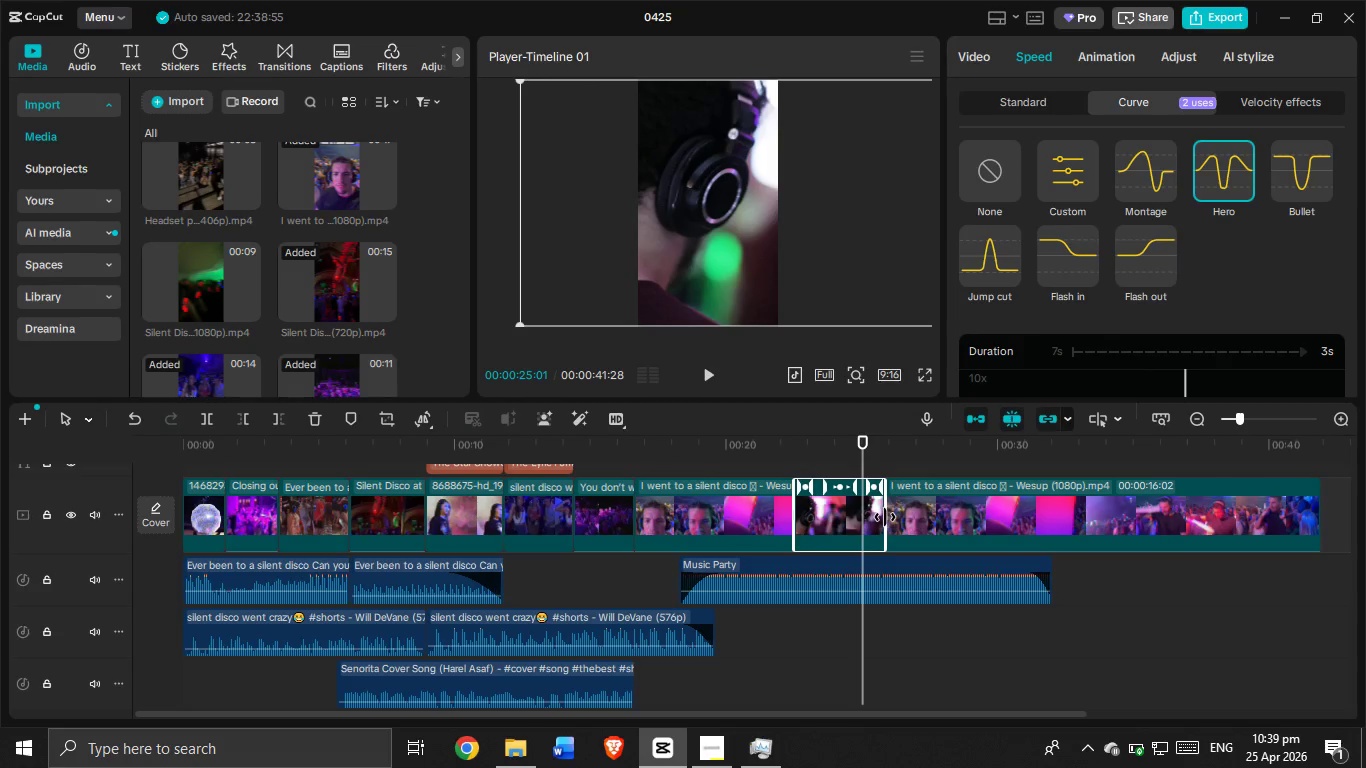 
left_click_drag(start_coordinate=[885, 517], to_coordinate=[856, 509])
 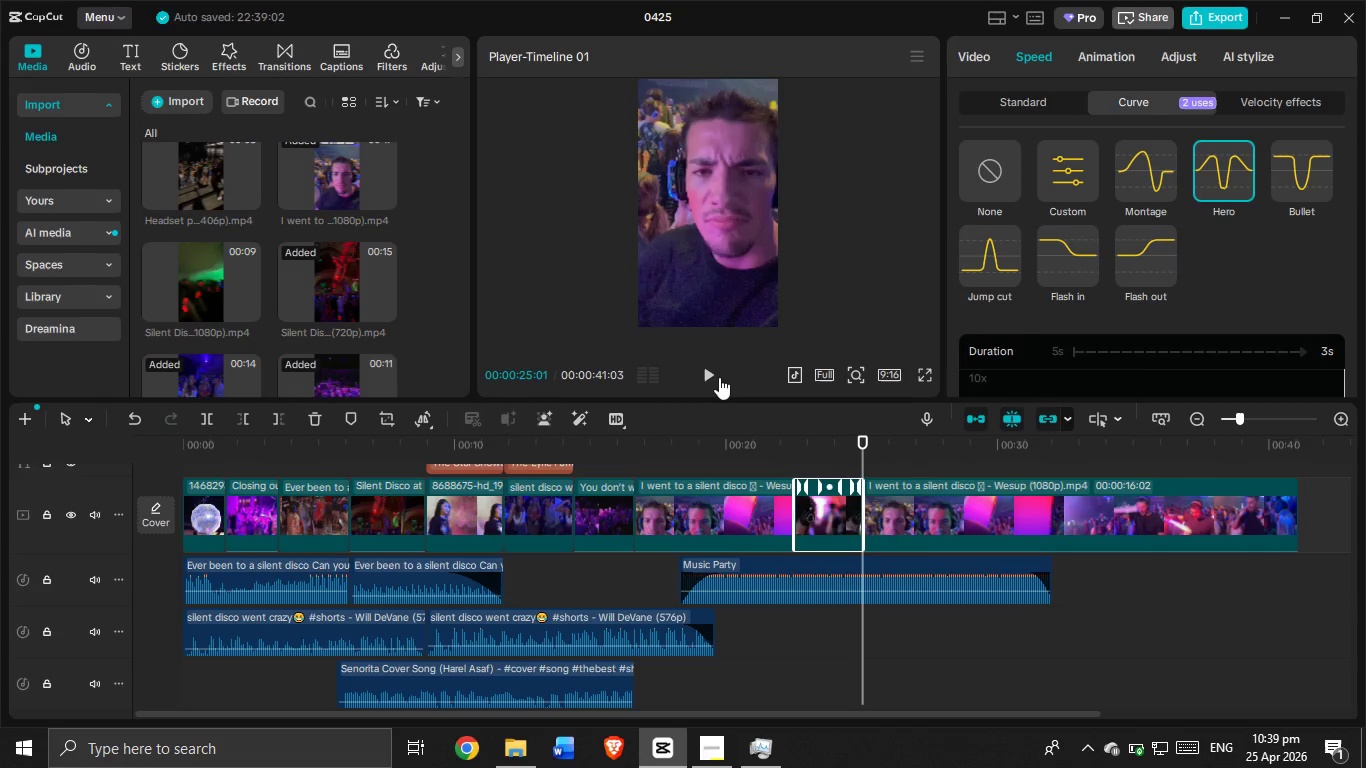 
left_click([713, 371])
 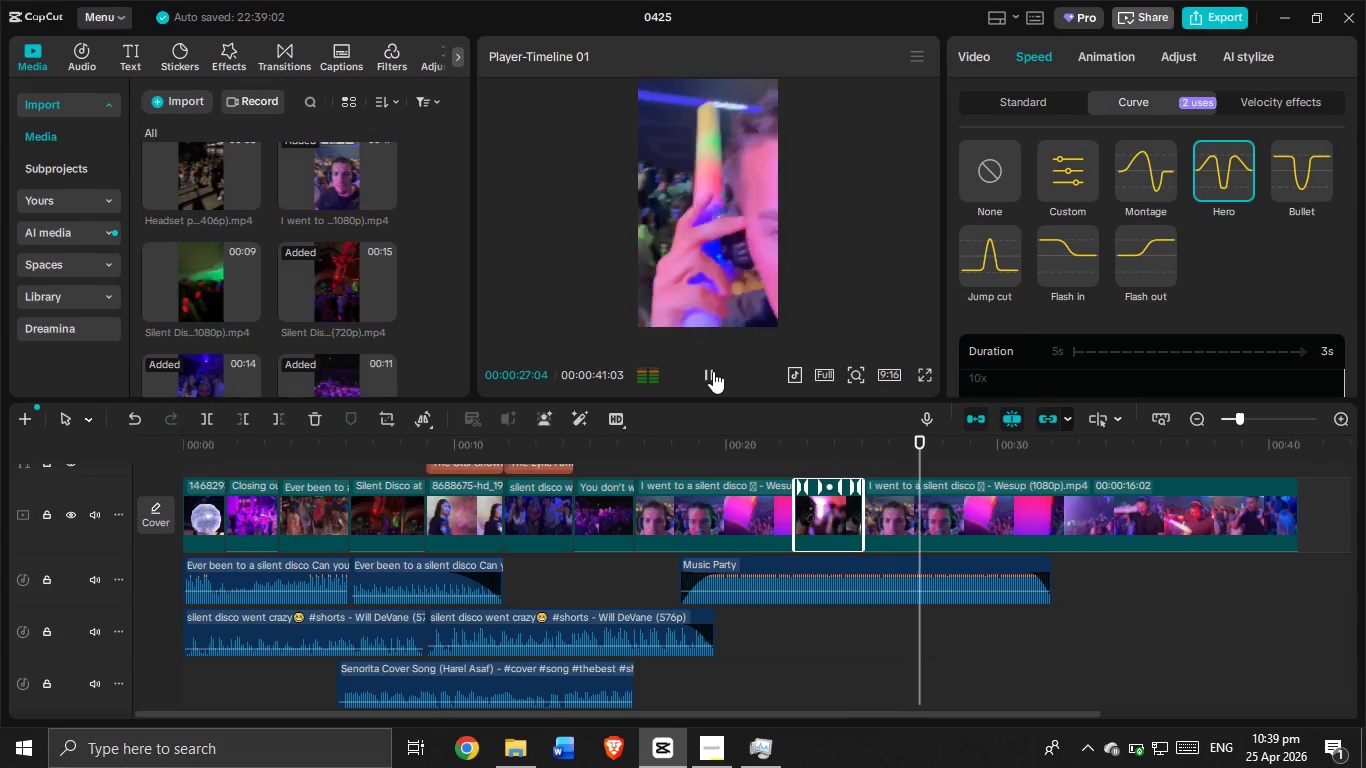 
left_click([713, 371])
 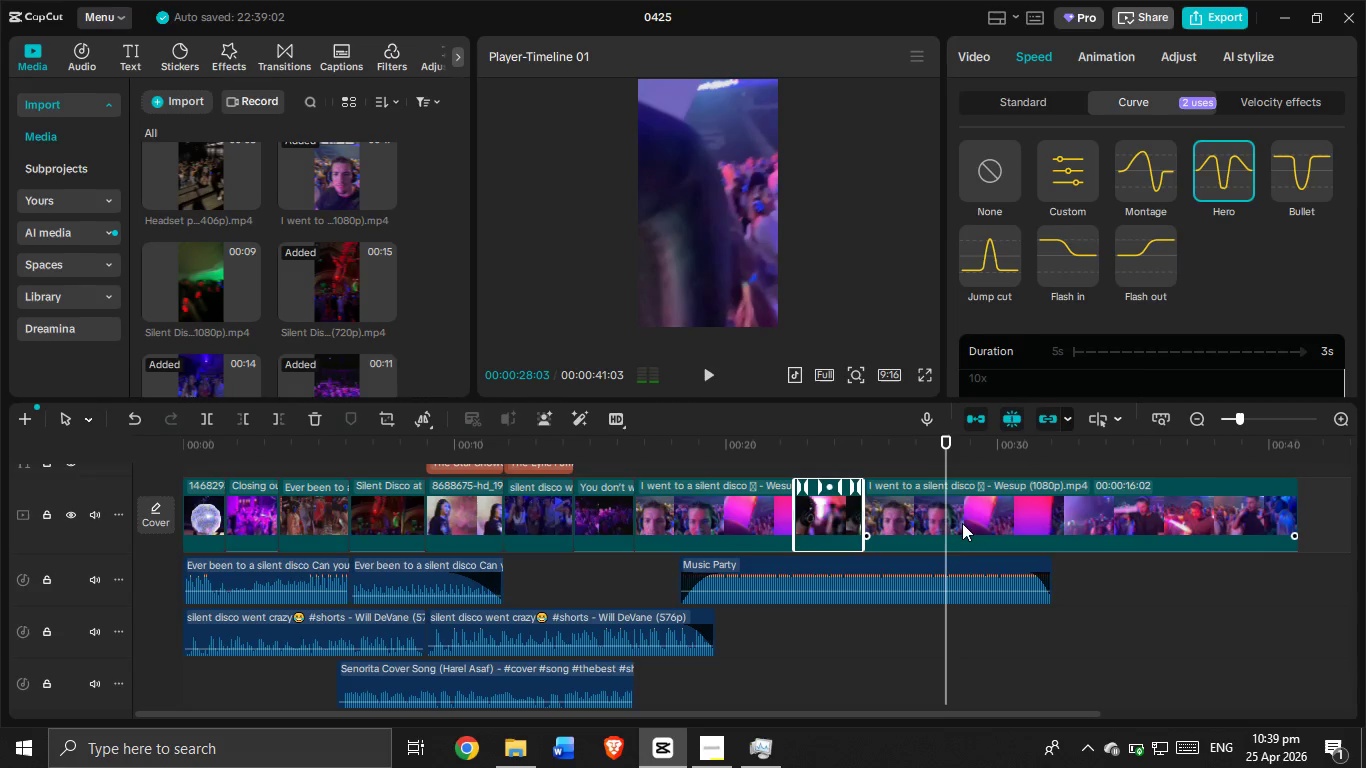 
left_click([930, 509])
 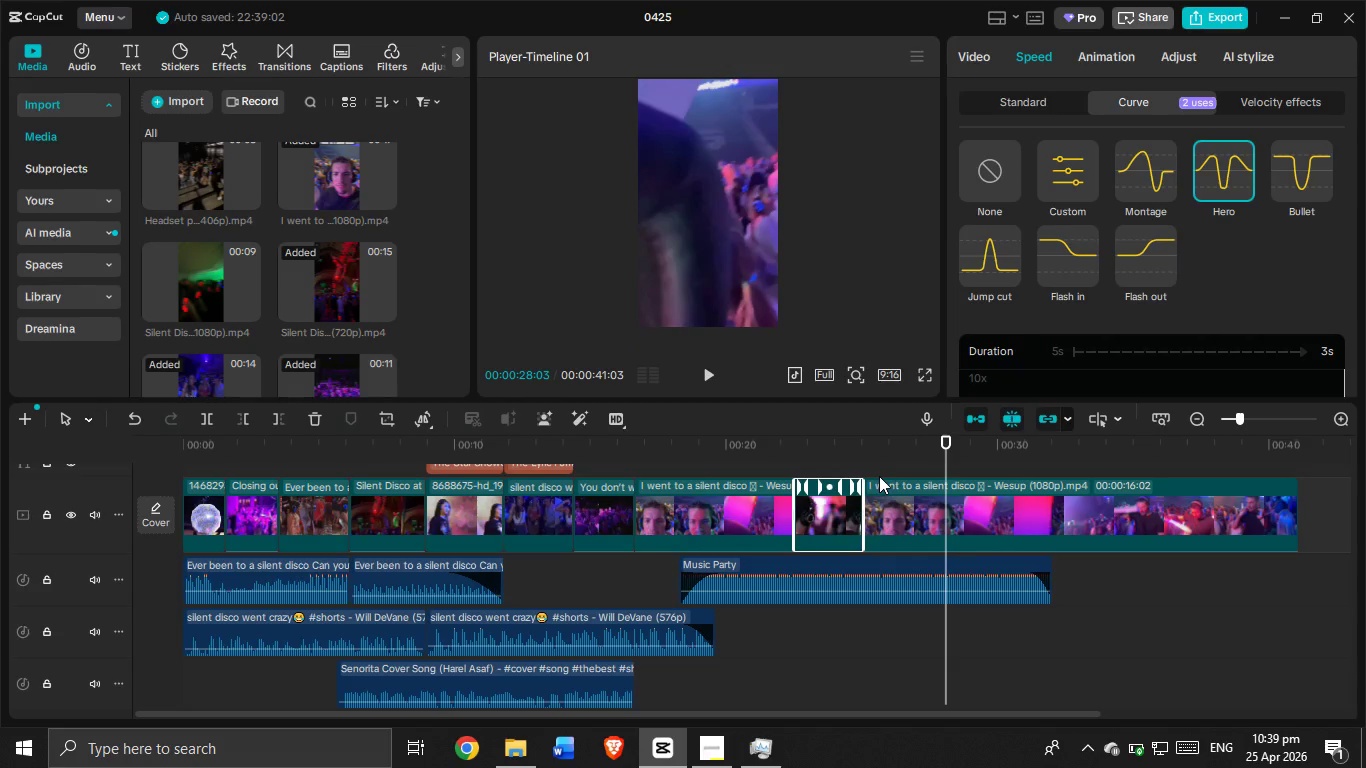 
wait(11.52)
 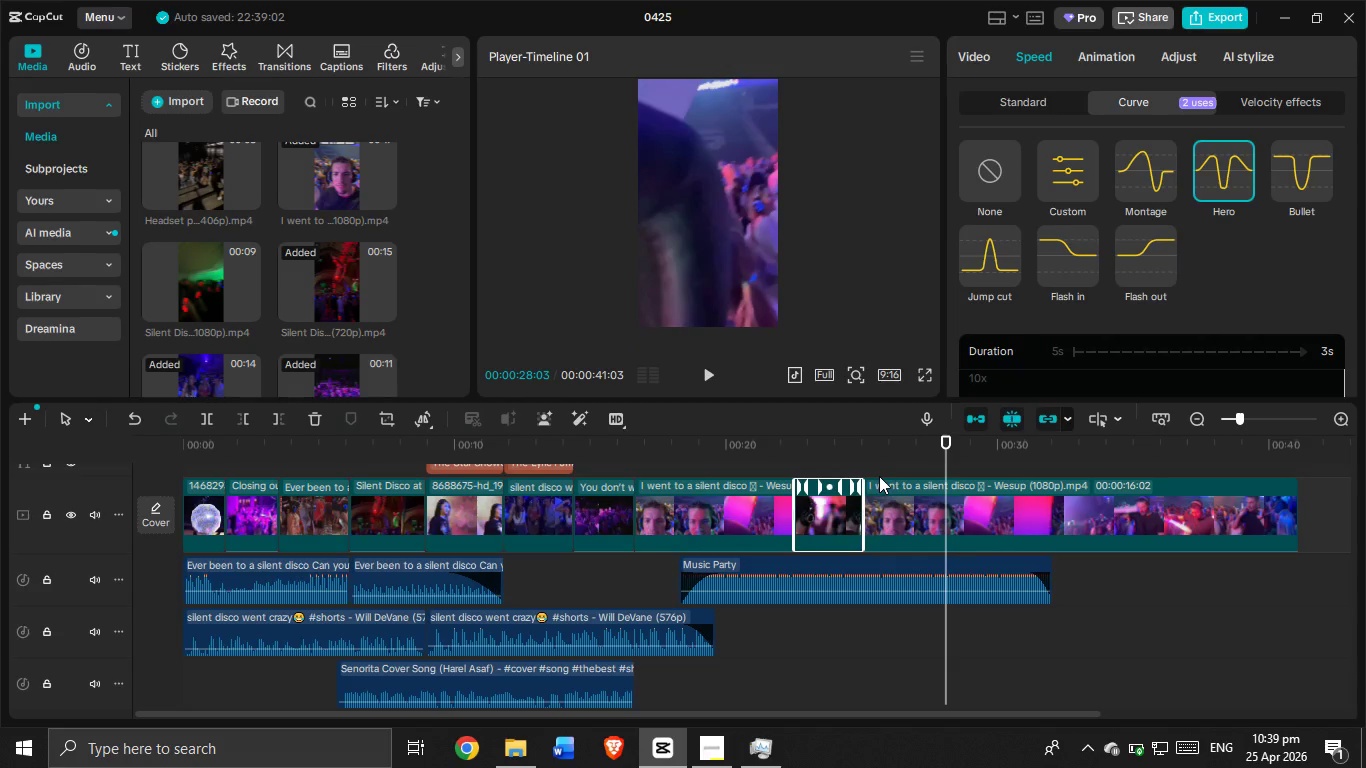 
left_click([886, 522])
 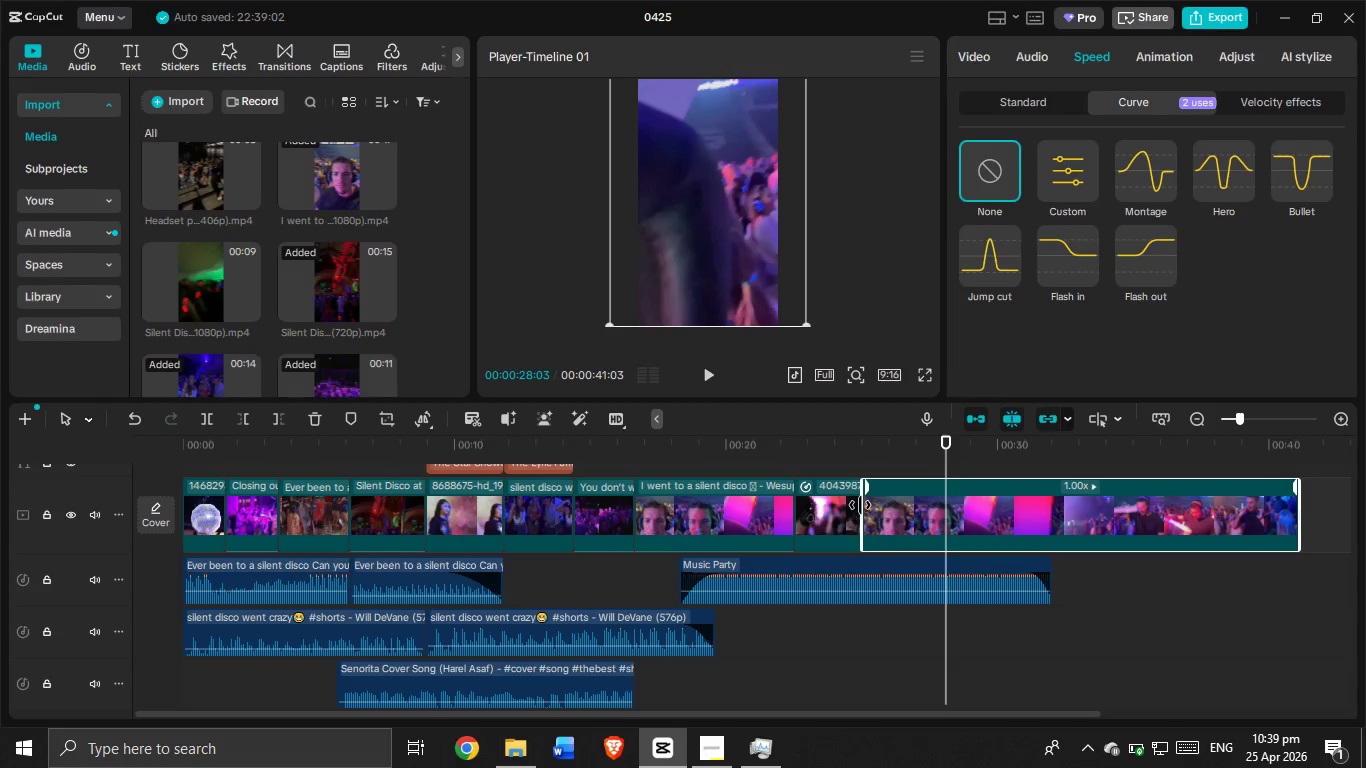 
left_click_drag(start_coordinate=[861, 505], to_coordinate=[1072, 468])
 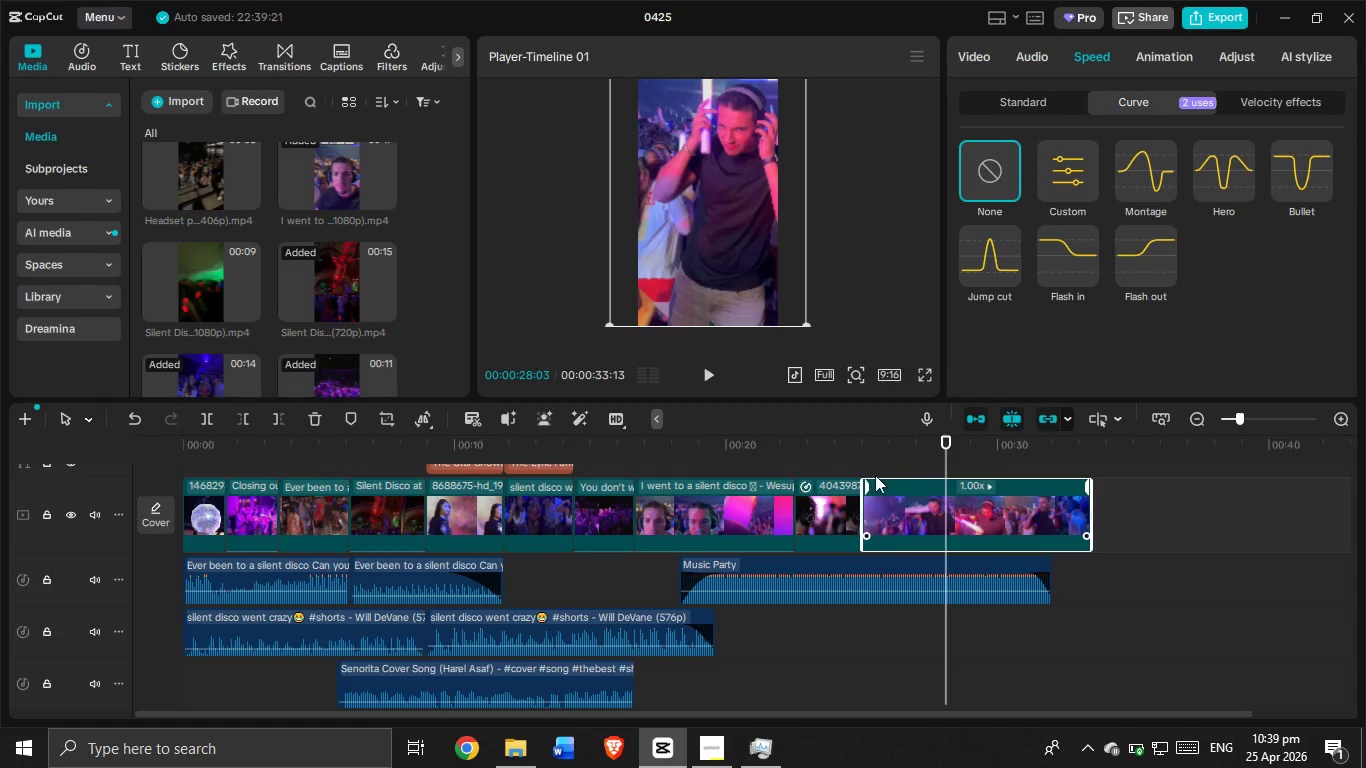 
left_click([860, 463])
 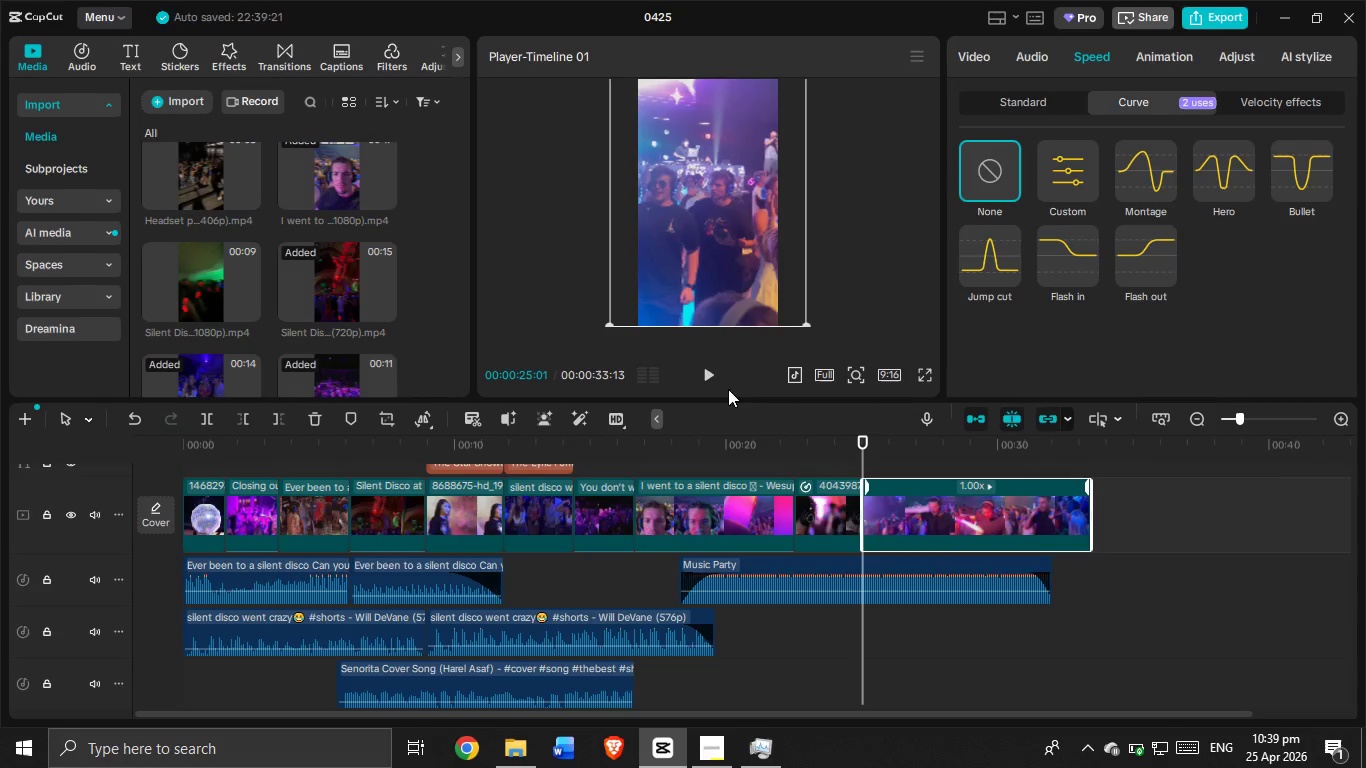 
left_click([712, 378])
 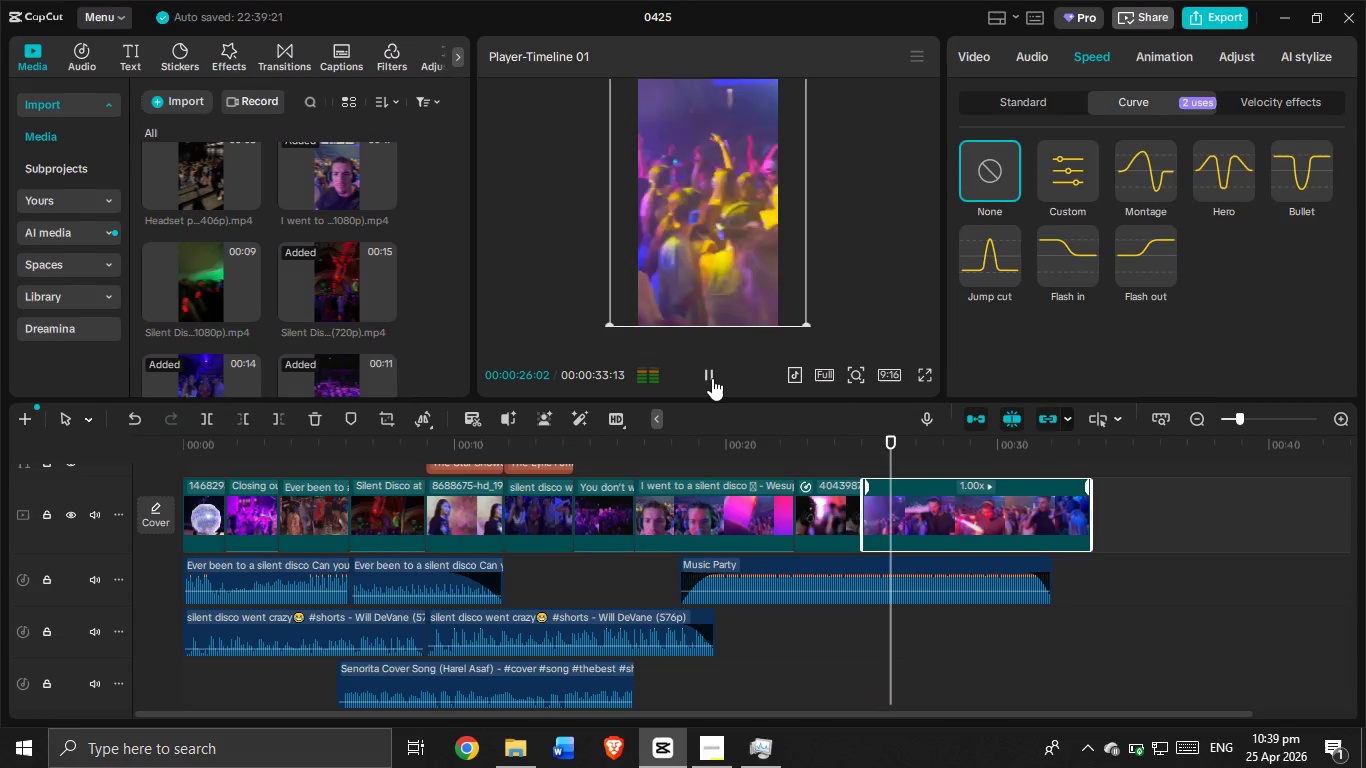 
left_click([712, 378])
 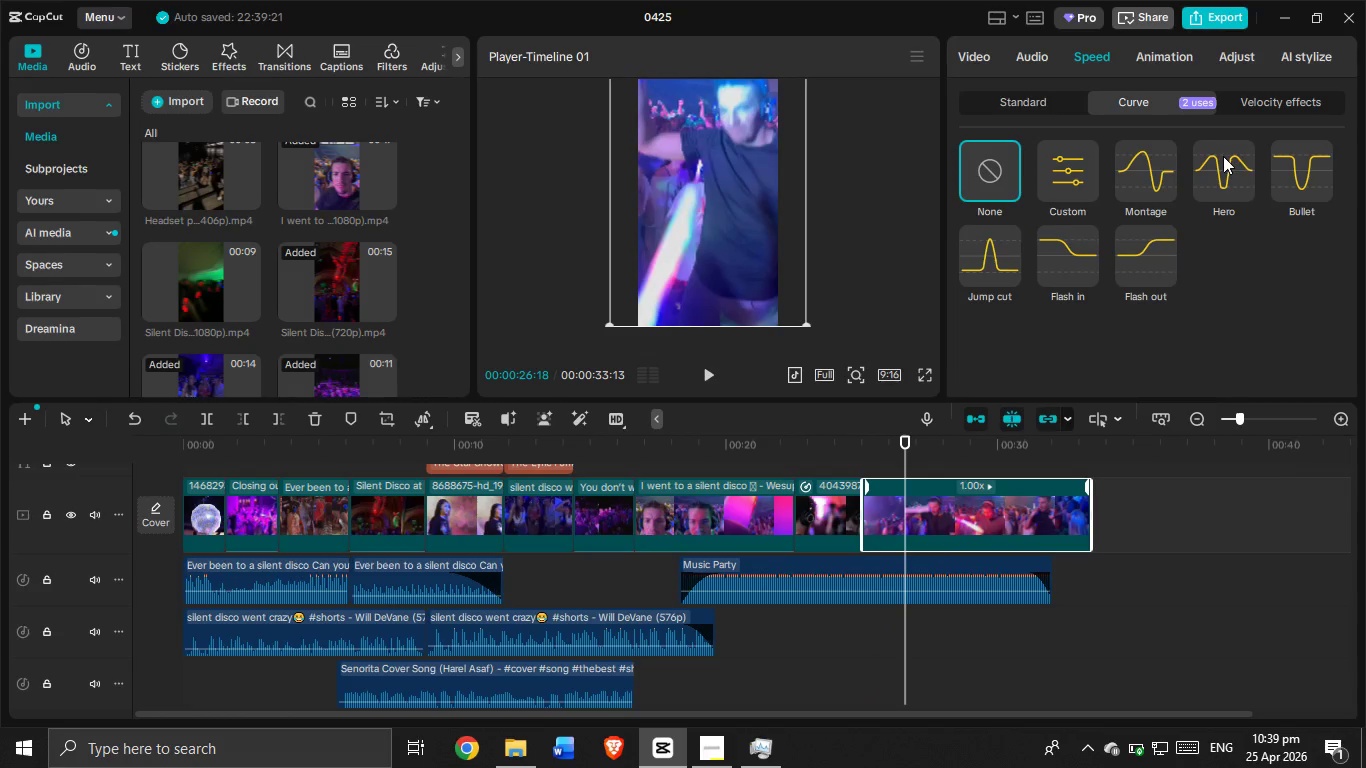 
left_click([1223, 157])
 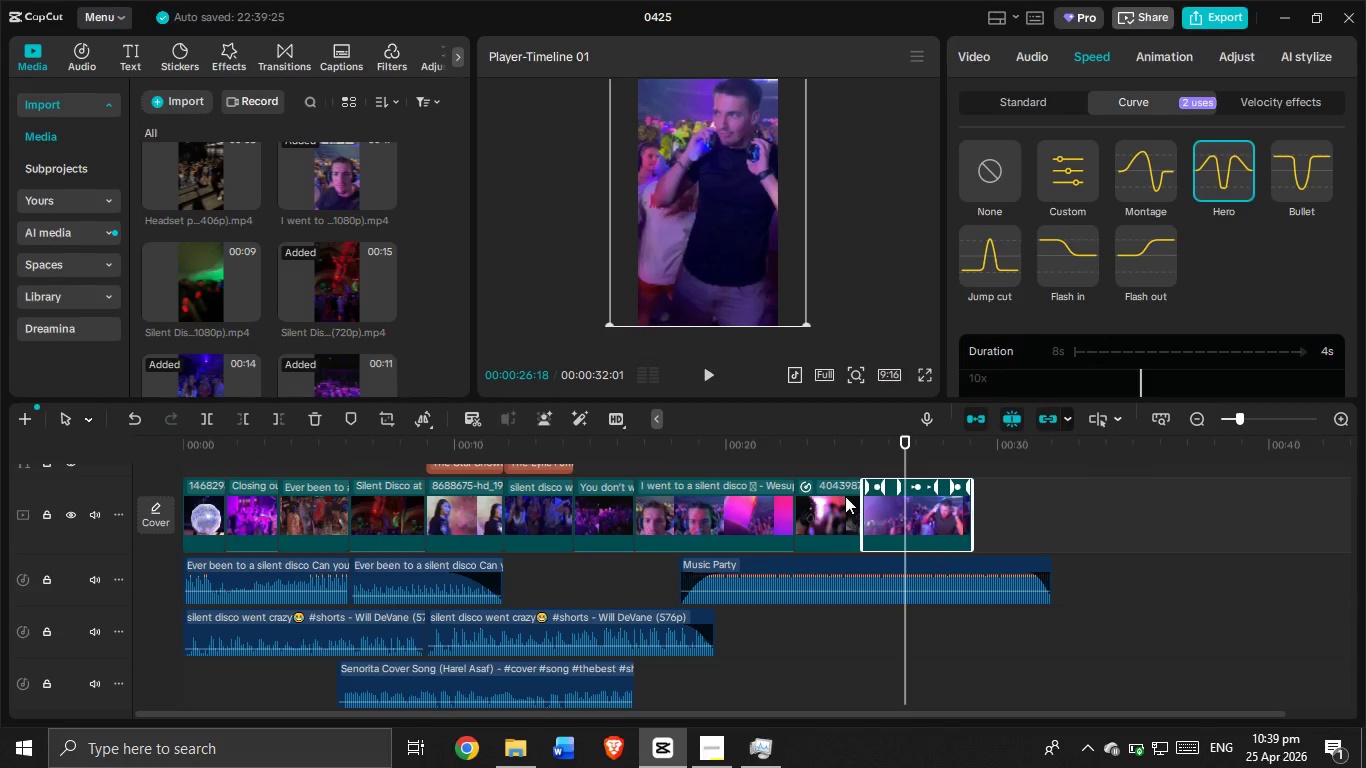 
left_click([844, 464])
 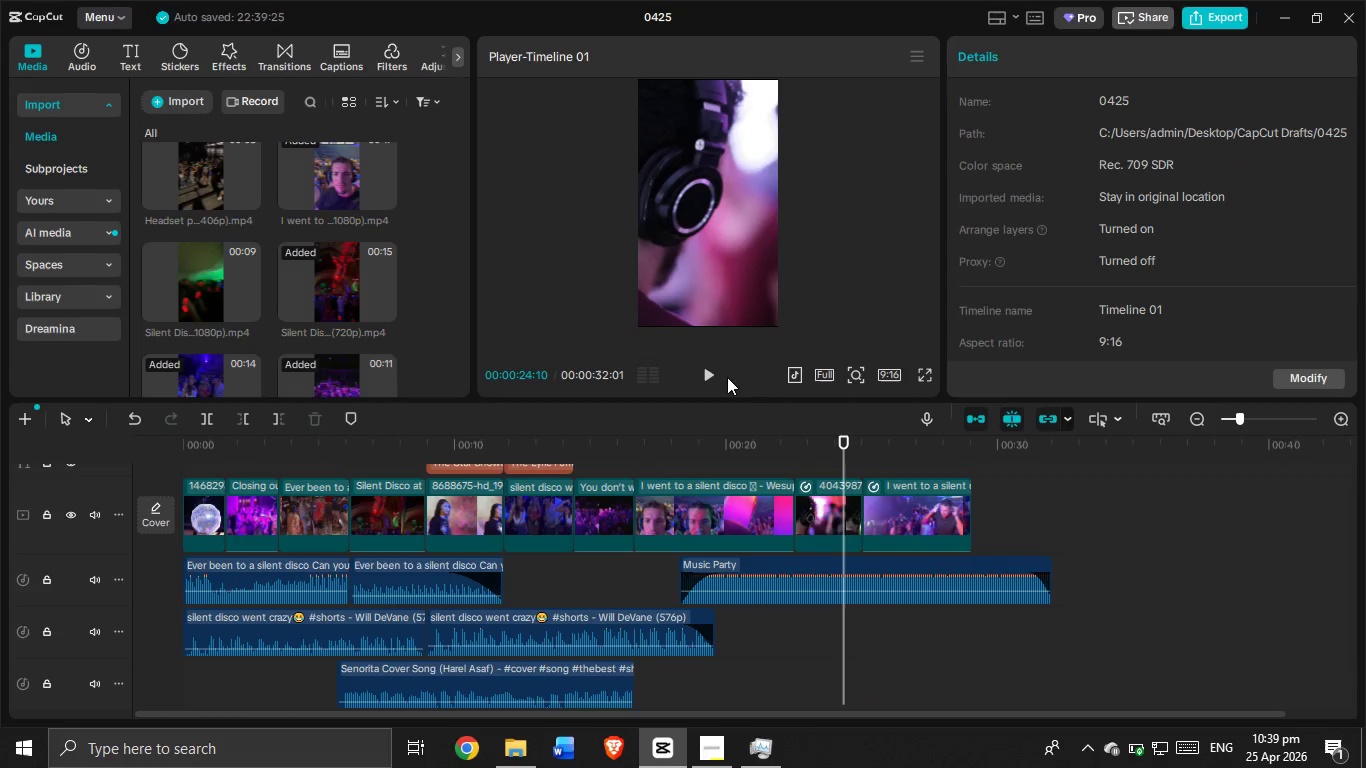 
left_click([708, 377])
 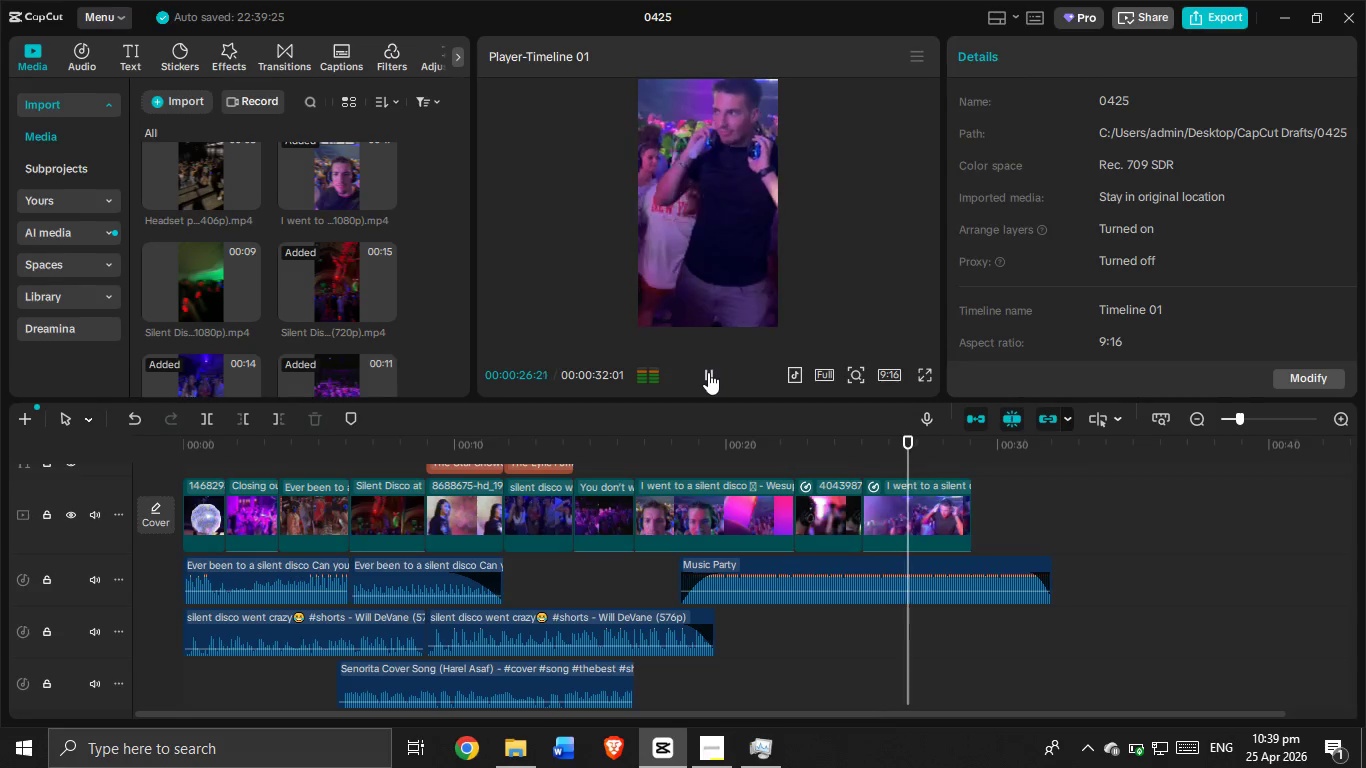 
left_click([708, 372])
 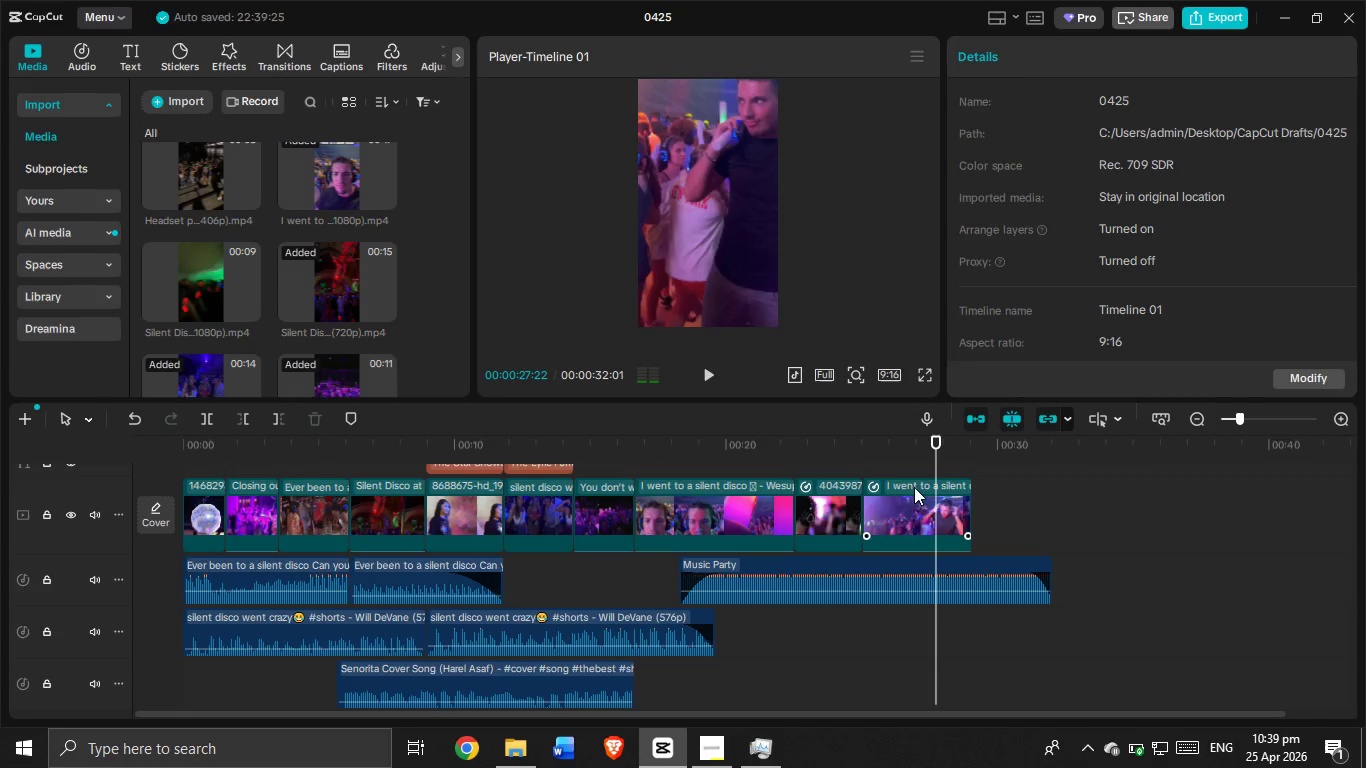 
left_click([914, 496])
 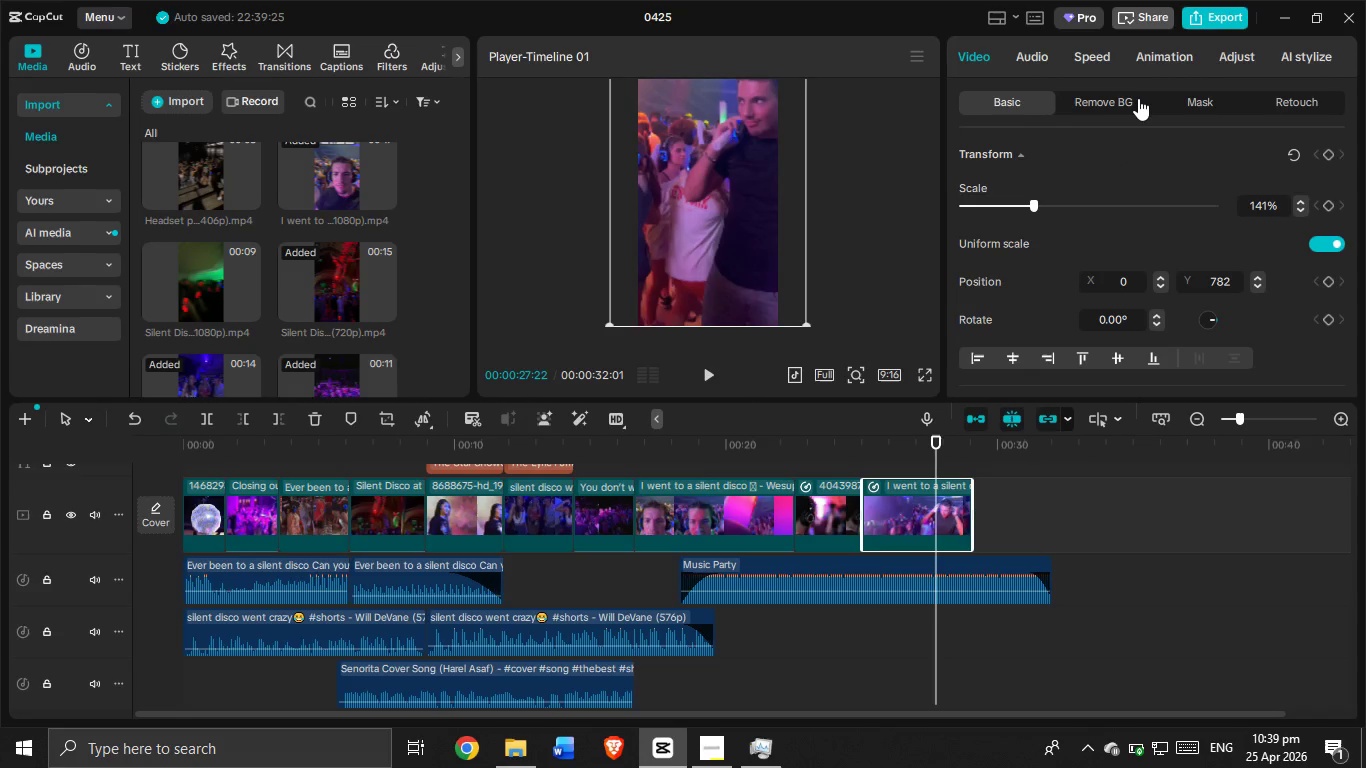 
left_click([1109, 55])
 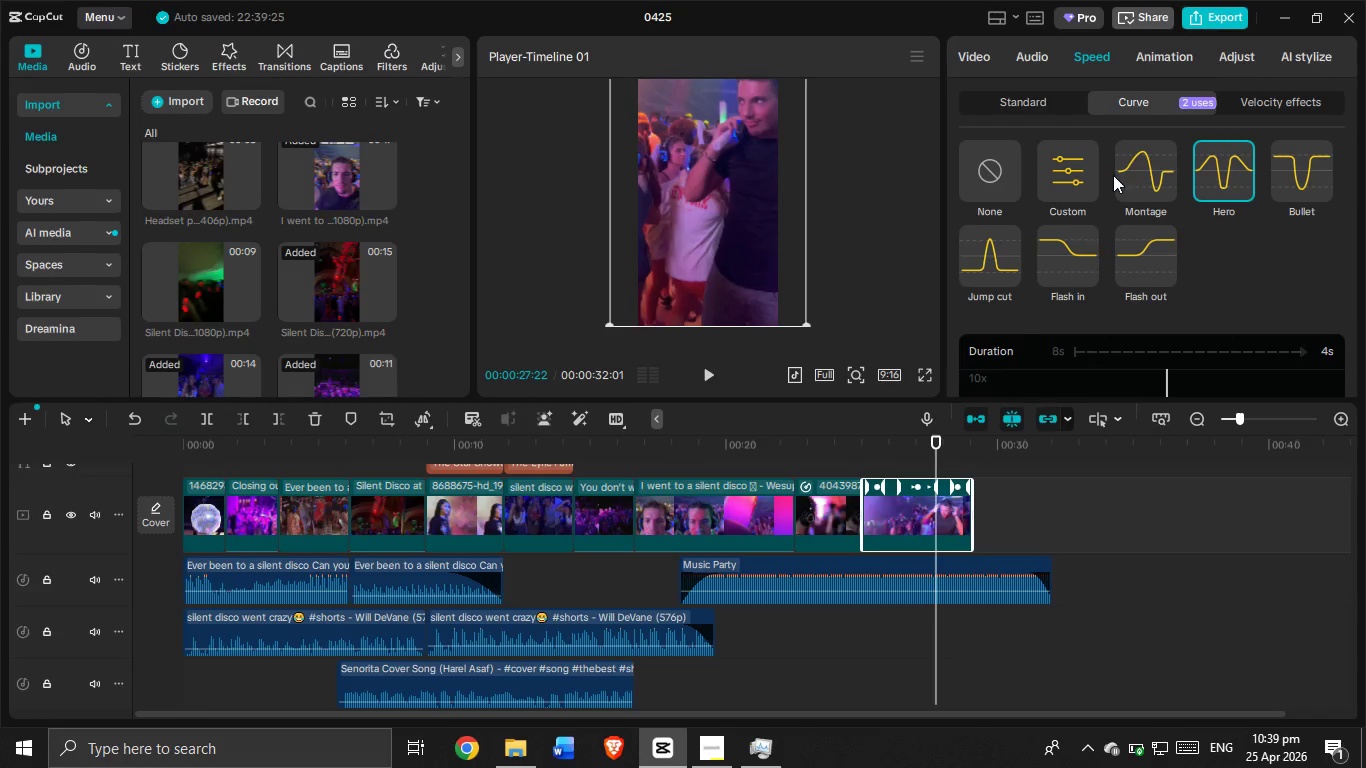 
left_click([1143, 178])
 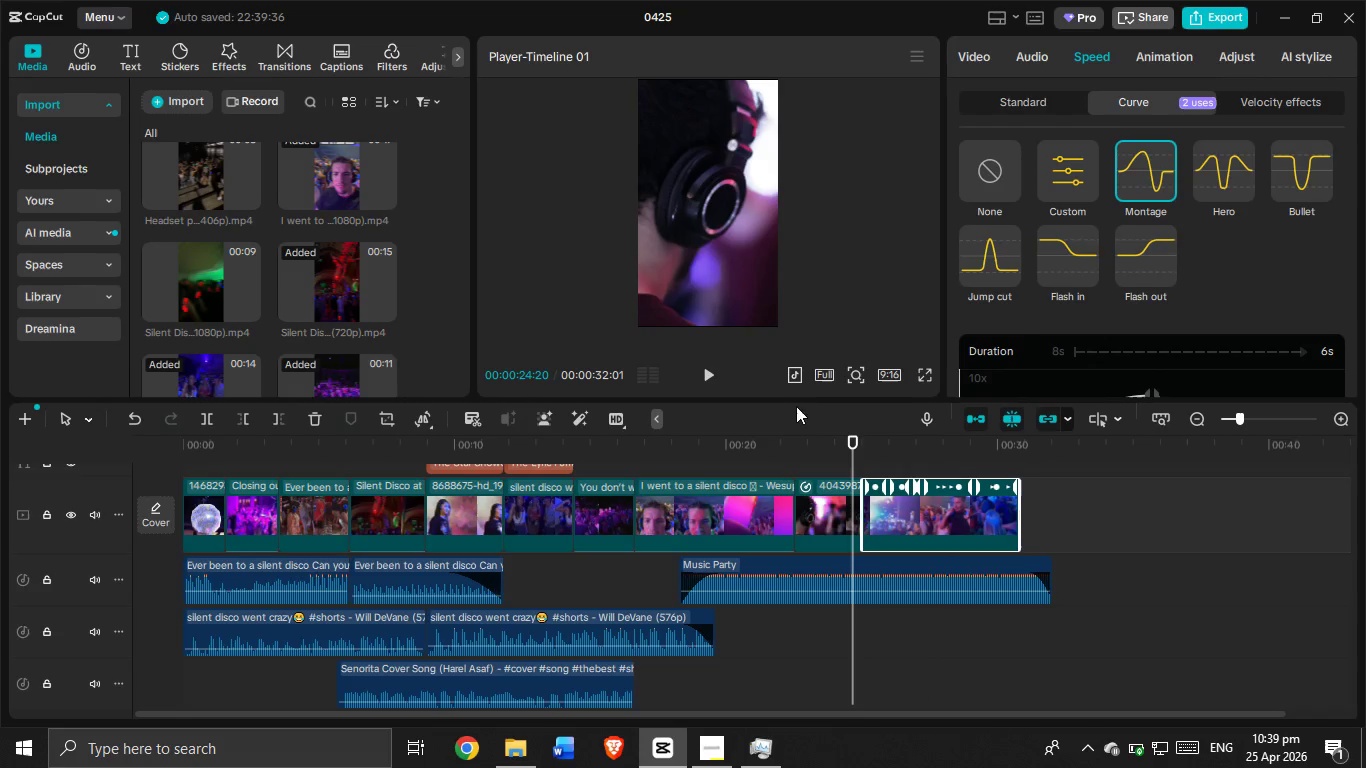 
left_click([718, 367])
 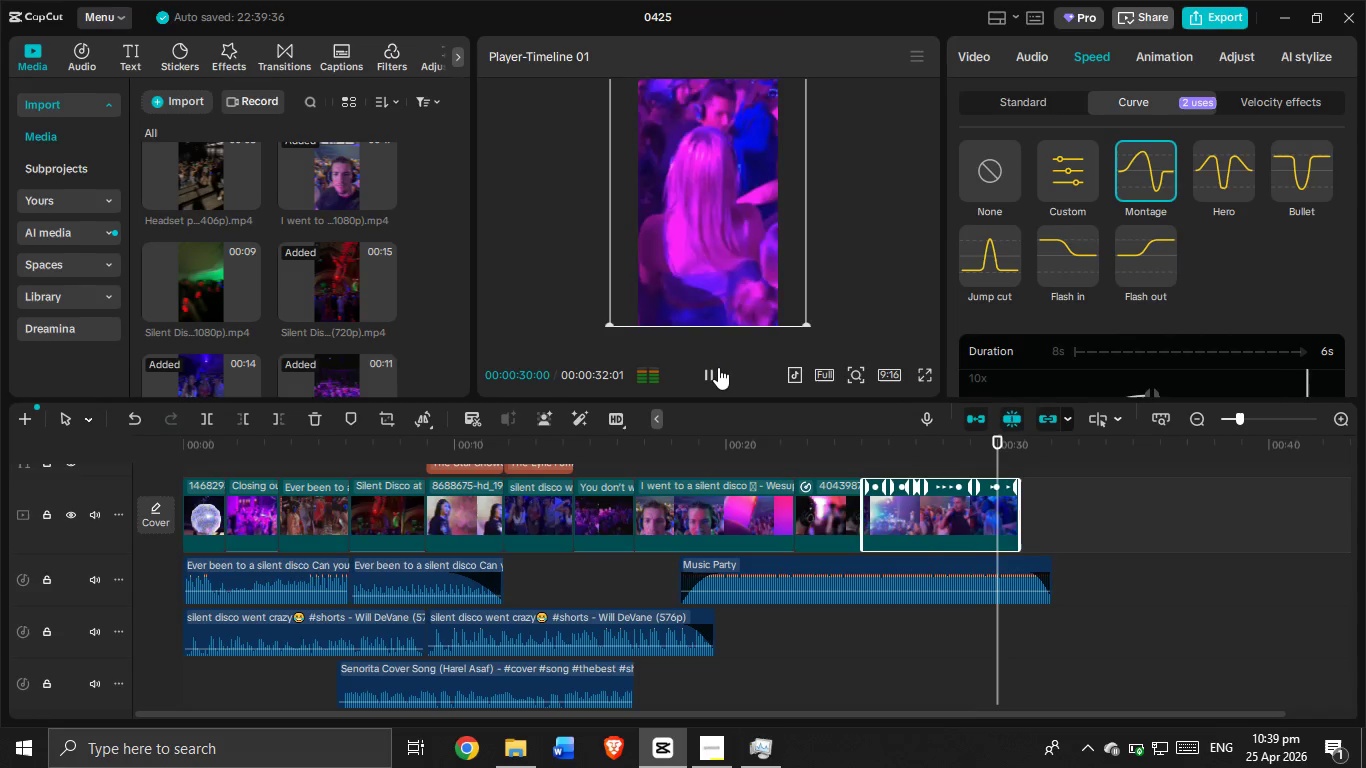 
wait(7.25)
 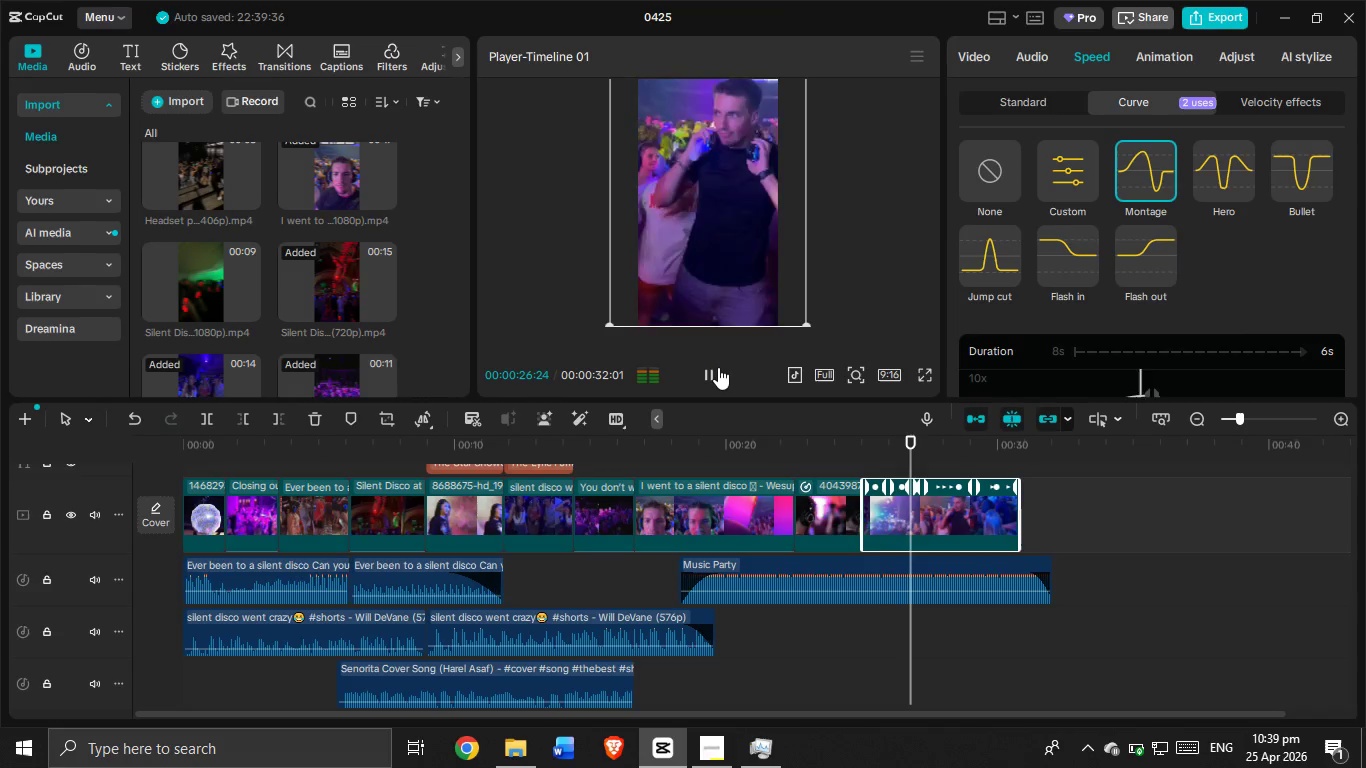 
scroll: coordinate [1214, 340], scroll_direction: down, amount: 2.0
 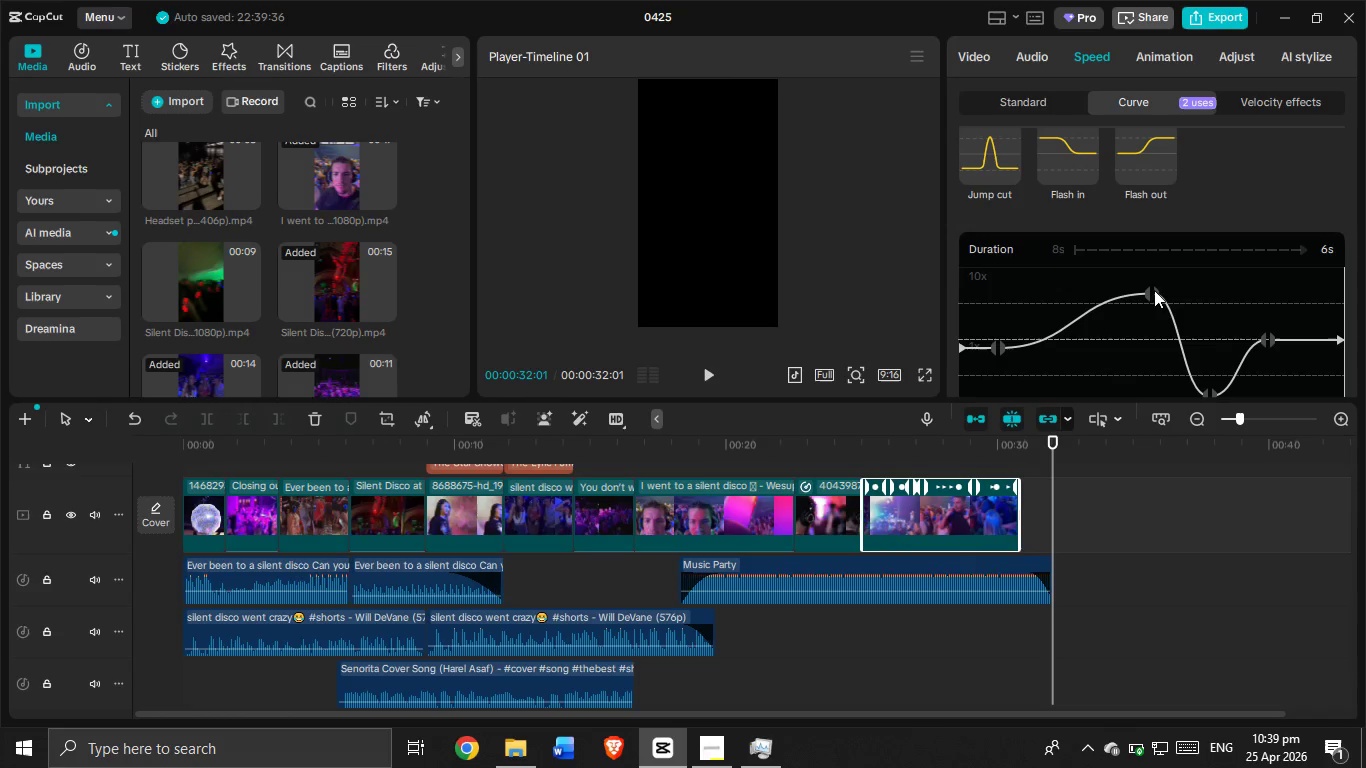 
left_click_drag(start_coordinate=[1152, 289], to_coordinate=[1150, 360])
 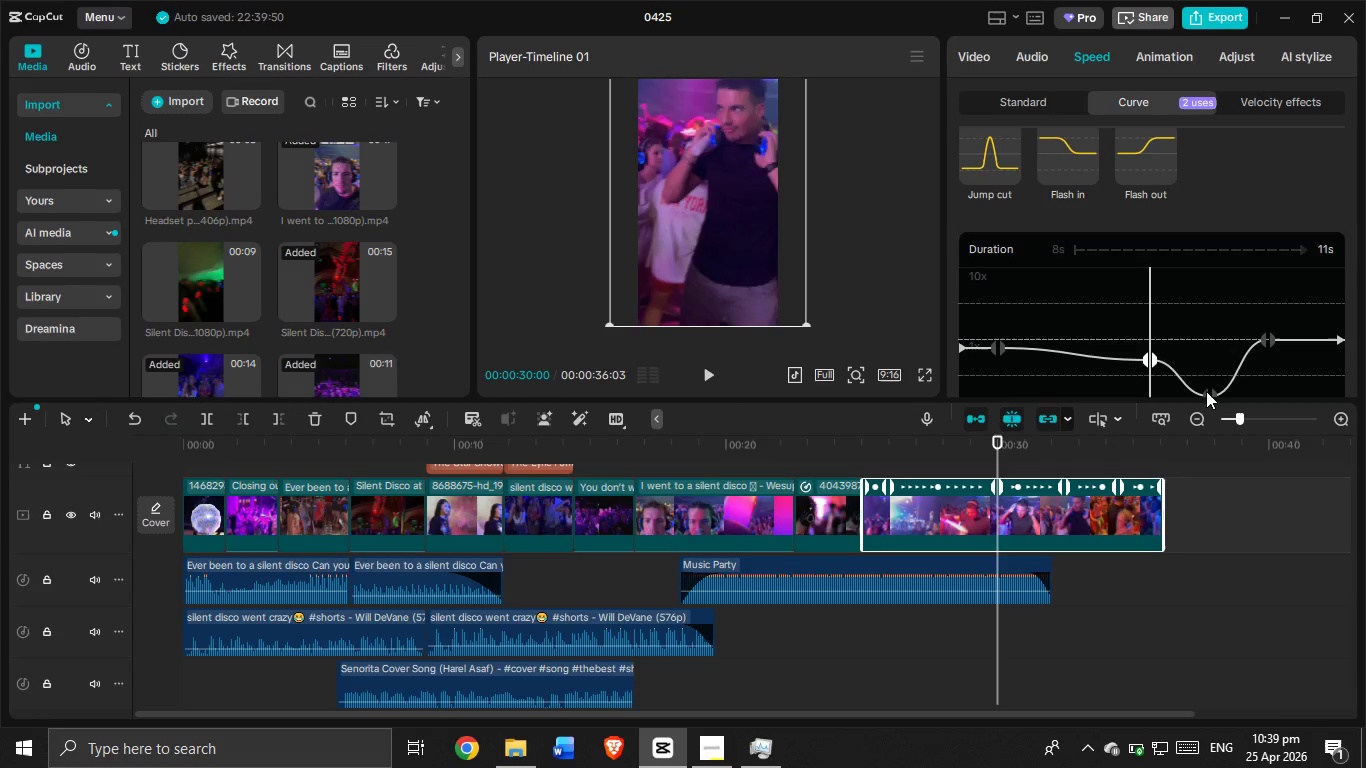 
left_click_drag(start_coordinate=[1206, 391], to_coordinate=[1212, 393])
 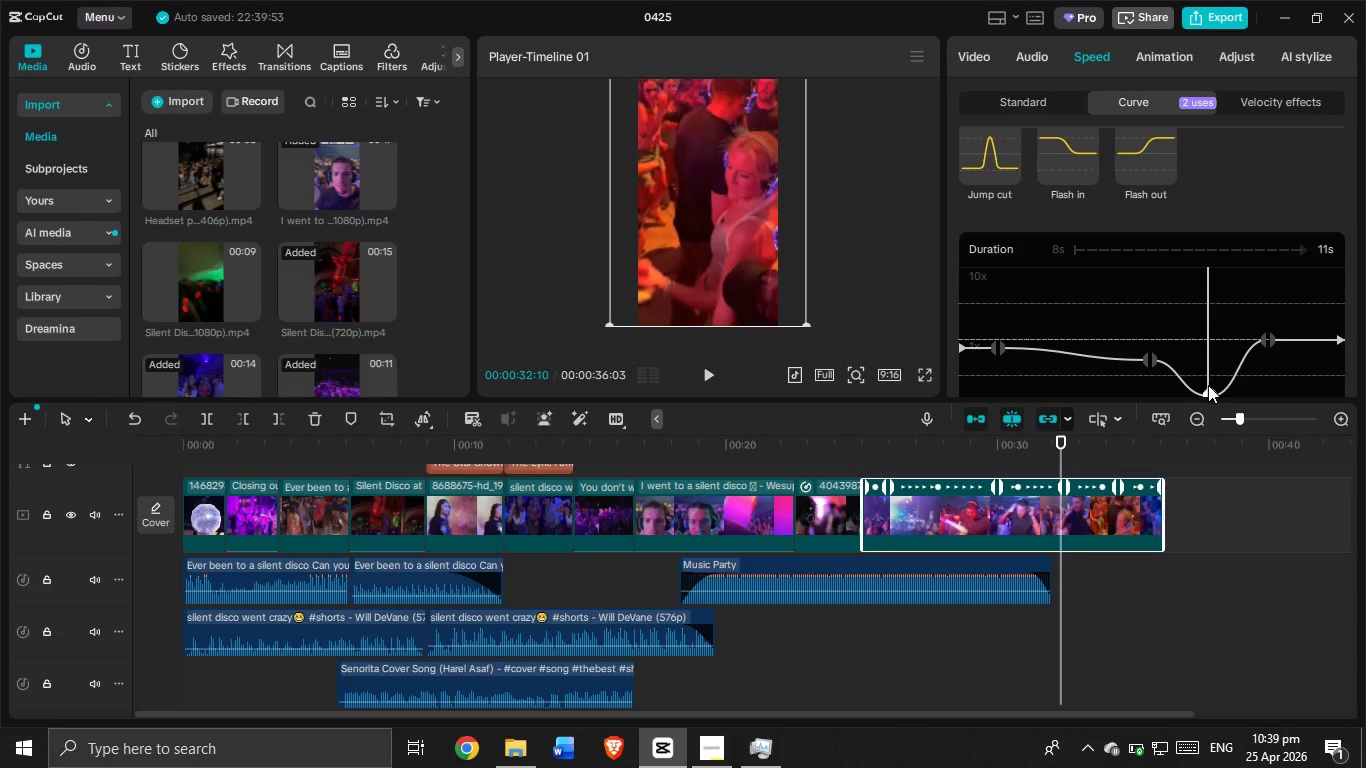 
scroll: coordinate [1209, 339], scroll_direction: down, amount: 2.0
 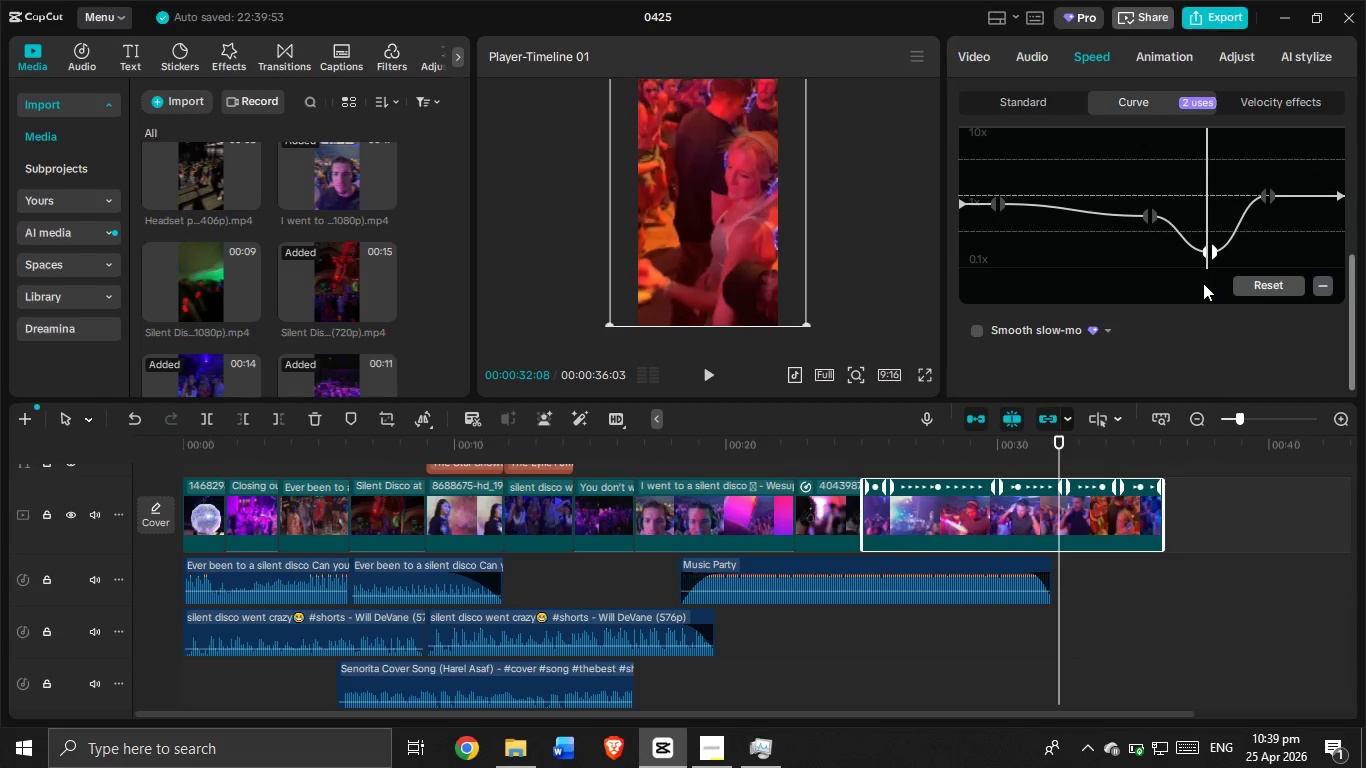 
scroll: coordinate [1198, 290], scroll_direction: up, amount: 2.0
 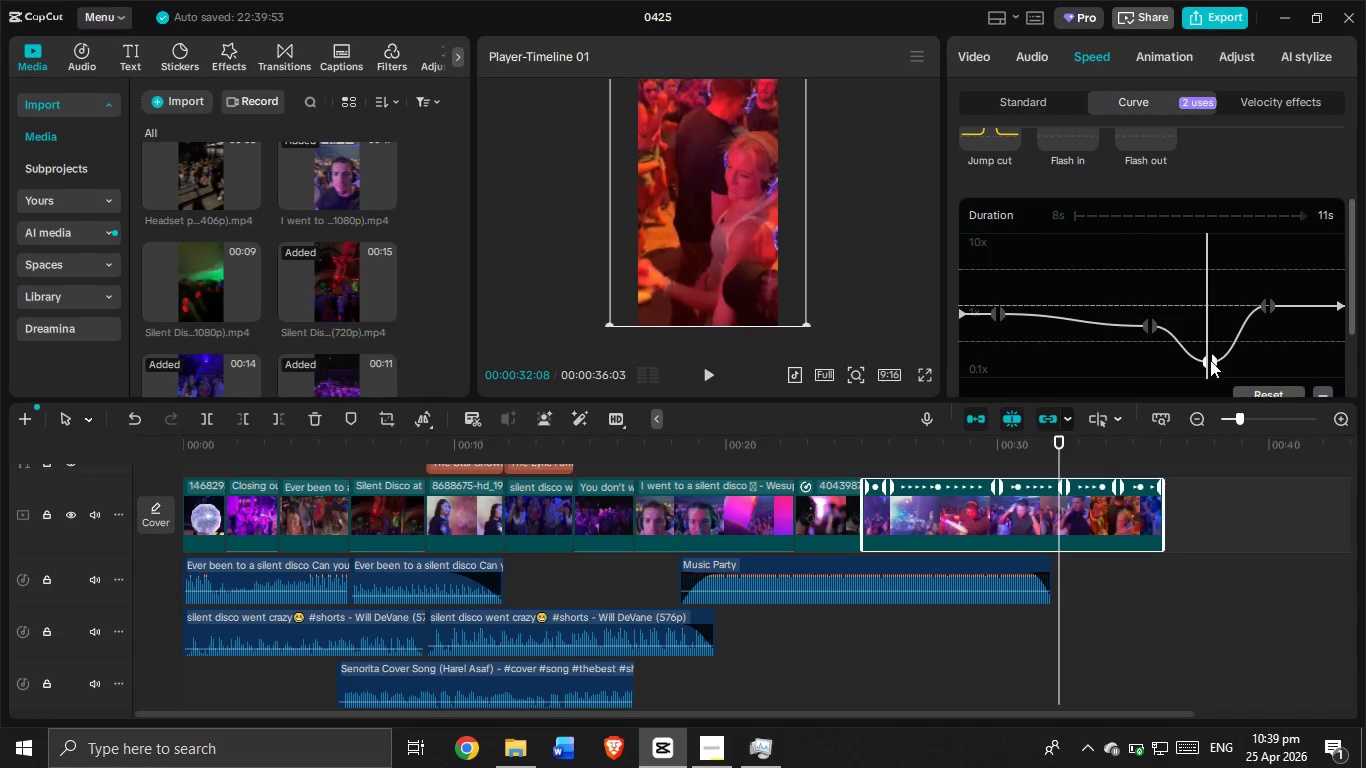 
left_click_drag(start_coordinate=[1210, 360], to_coordinate=[1209, 339])
 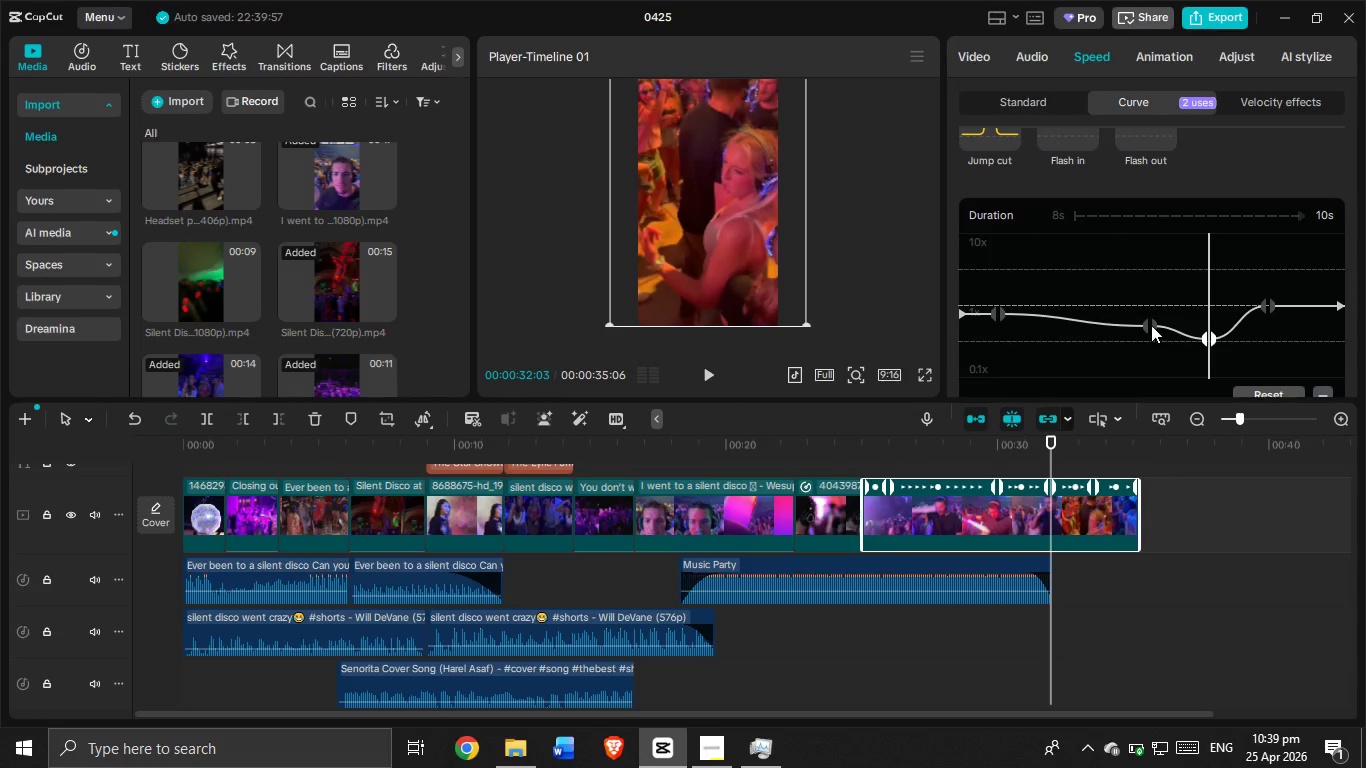 
left_click_drag(start_coordinate=[1151, 325], to_coordinate=[1150, 293])
 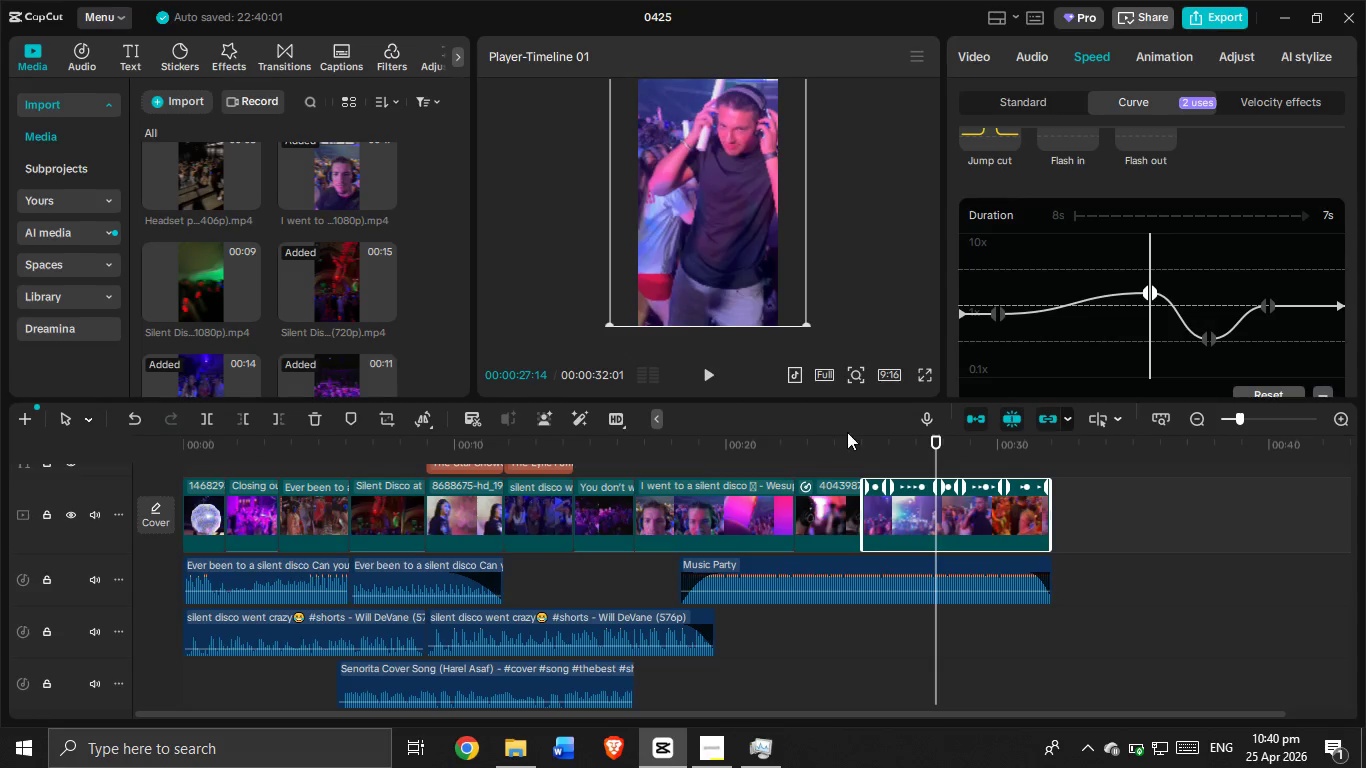 
left_click([847, 432])
 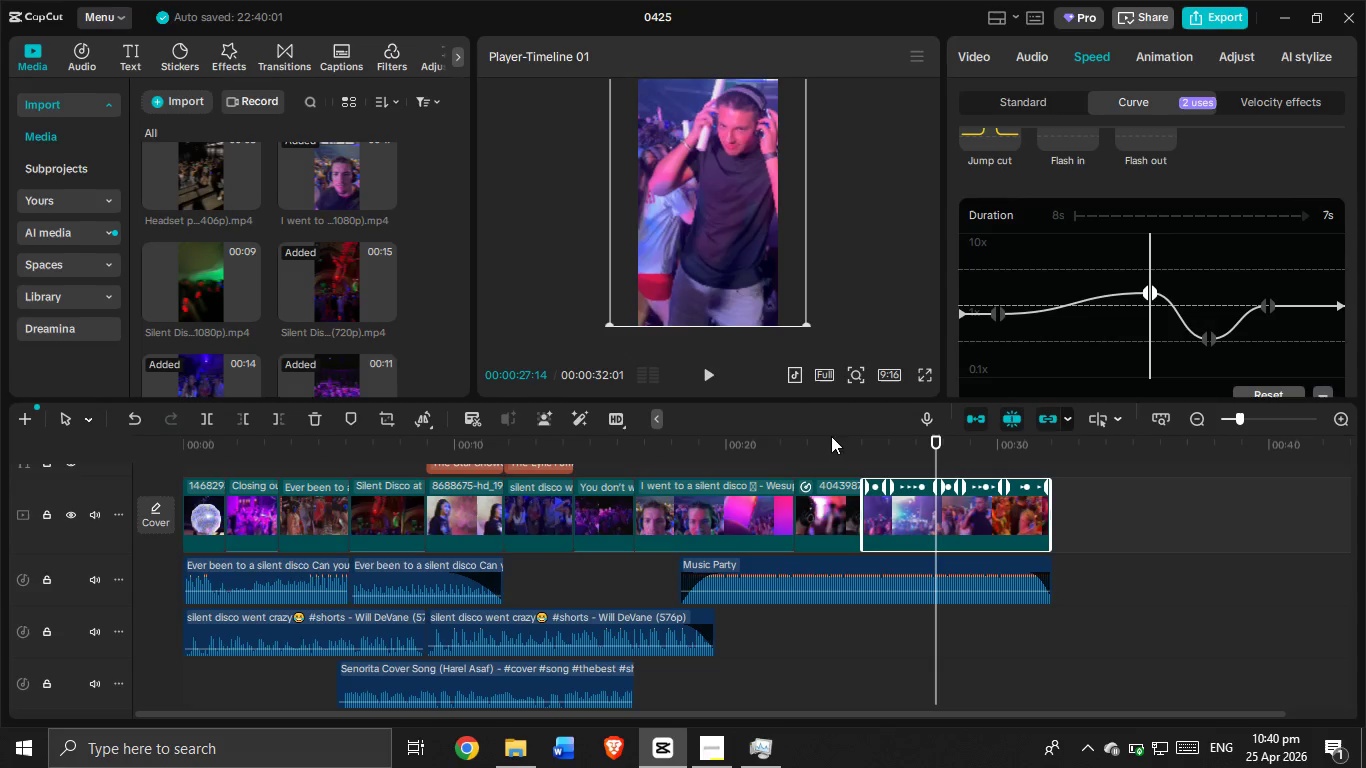 
left_click([844, 443])
 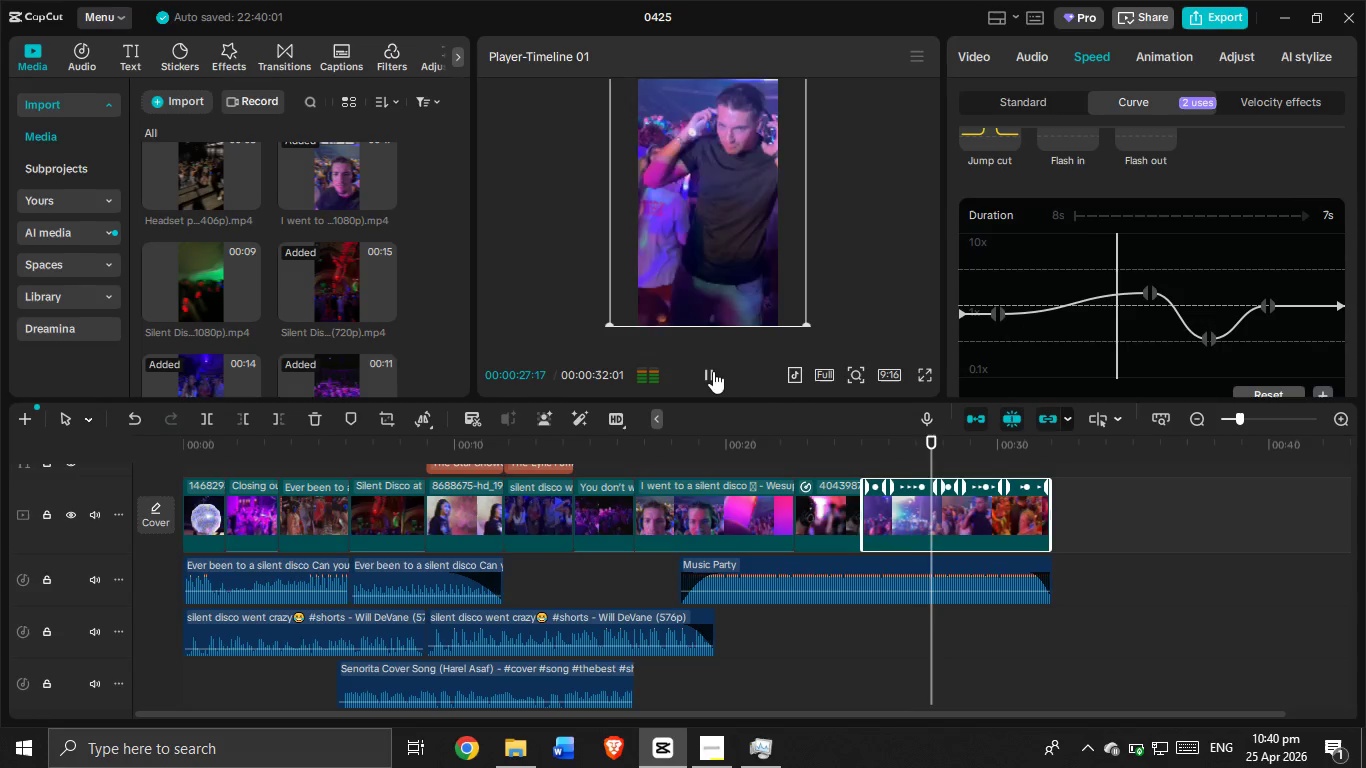 
wait(5.56)
 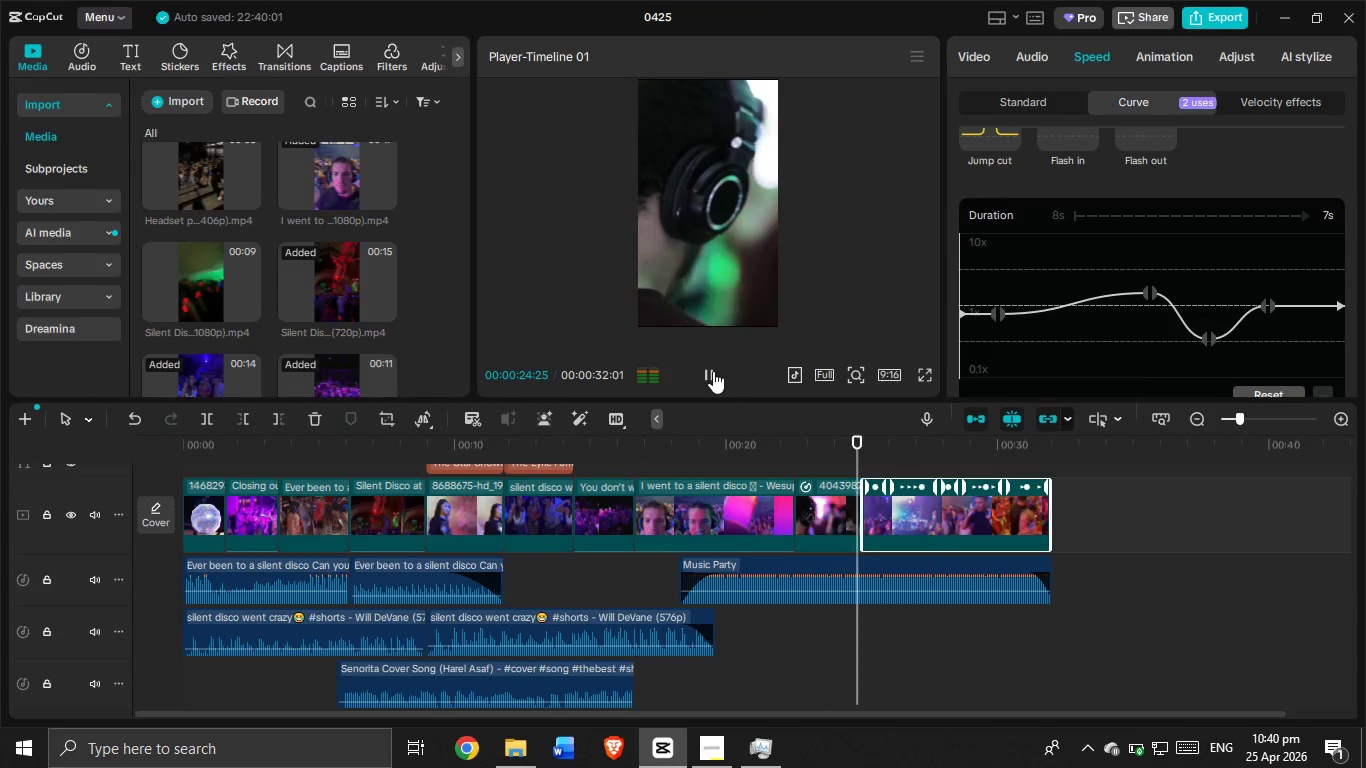 
left_click([713, 371])
 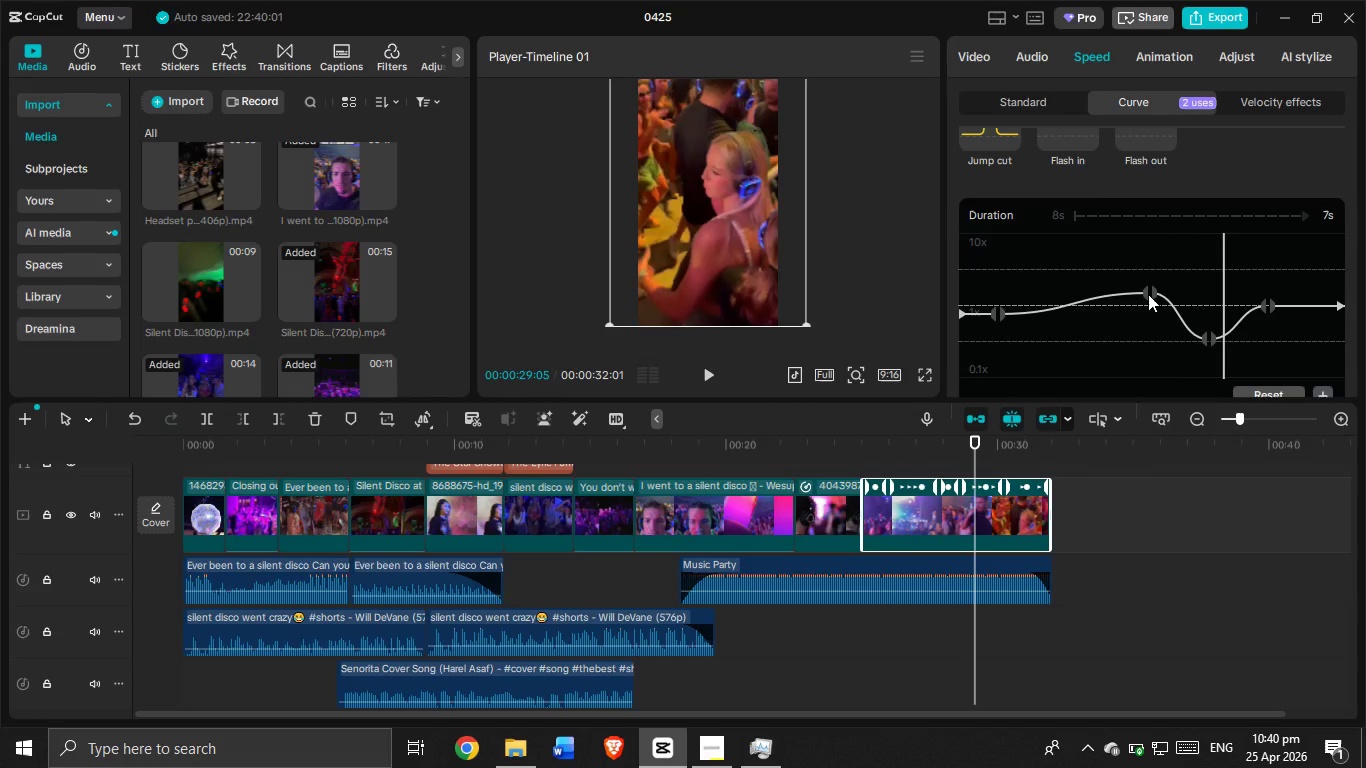 
left_click_drag(start_coordinate=[1149, 292], to_coordinate=[1093, 288])
 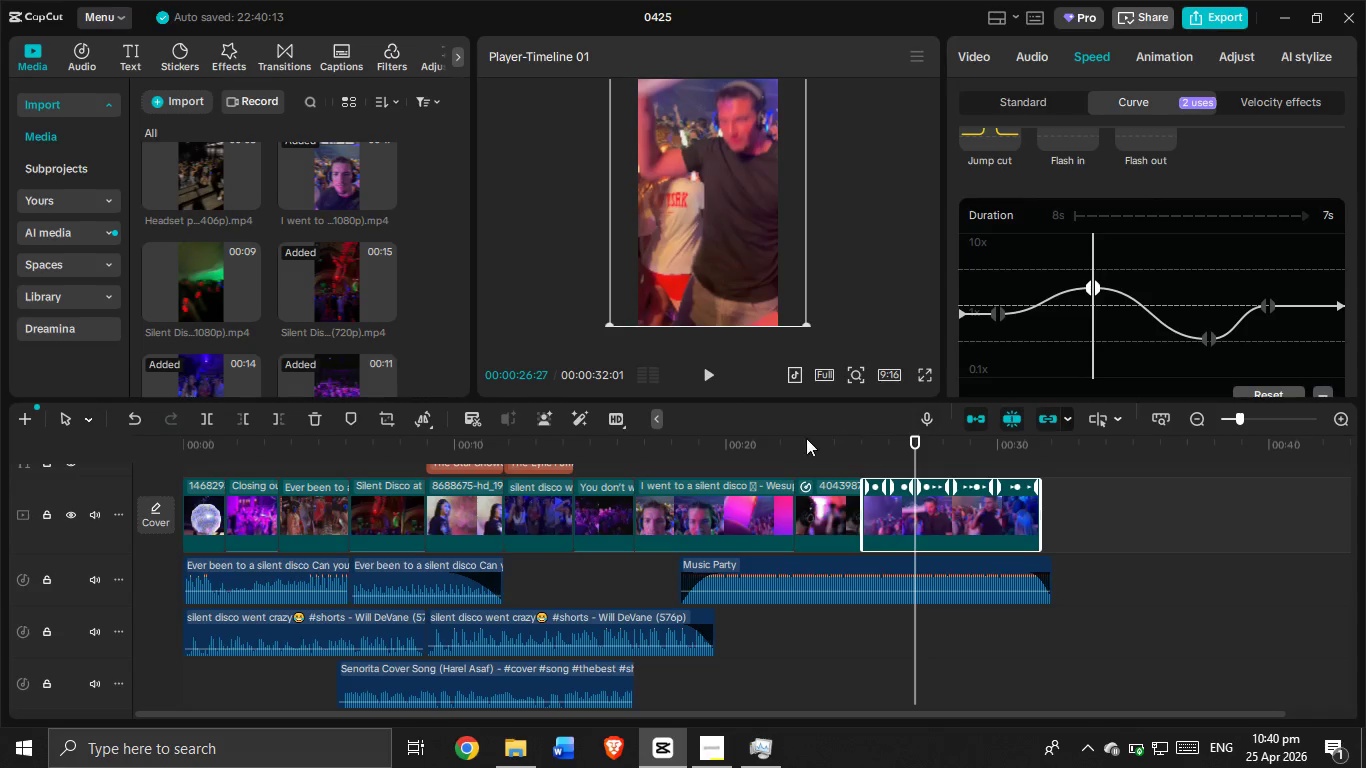 
left_click([794, 443])
 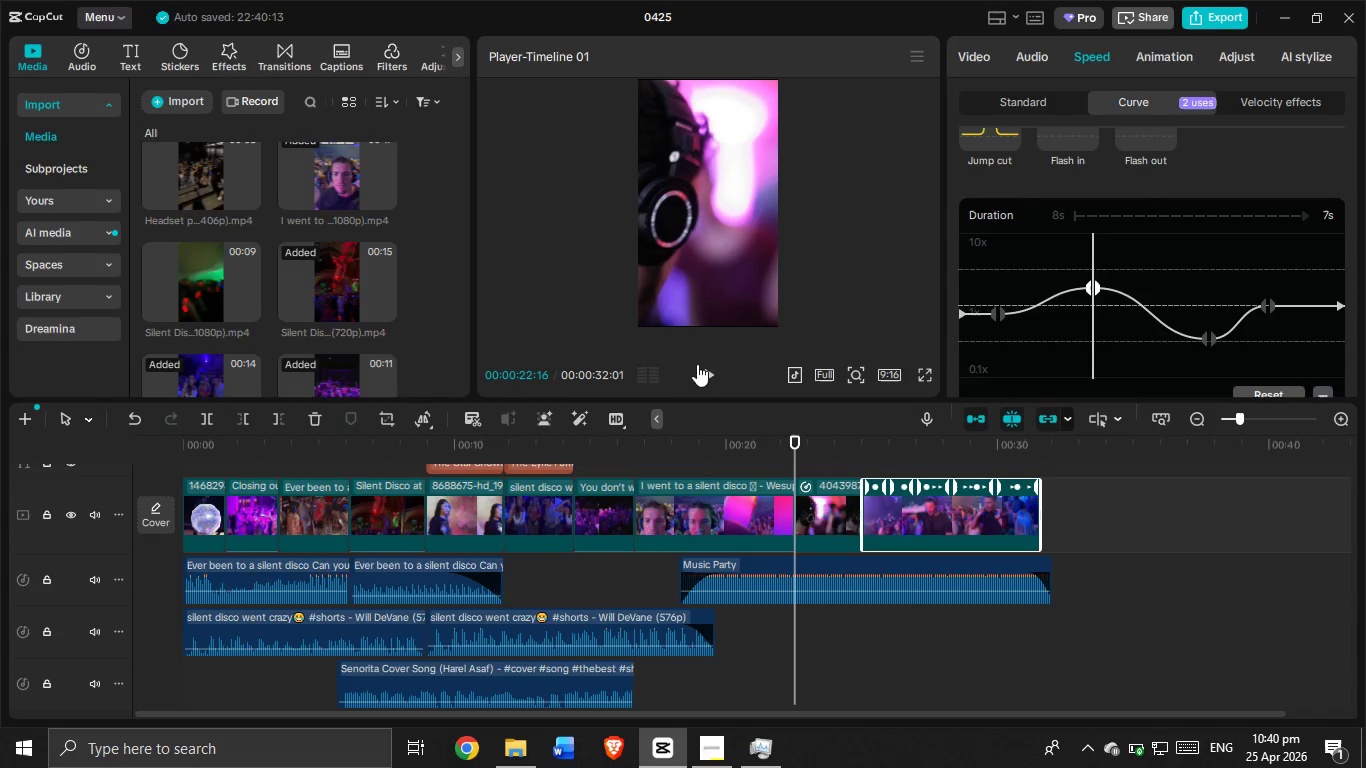 
left_click([709, 375])
 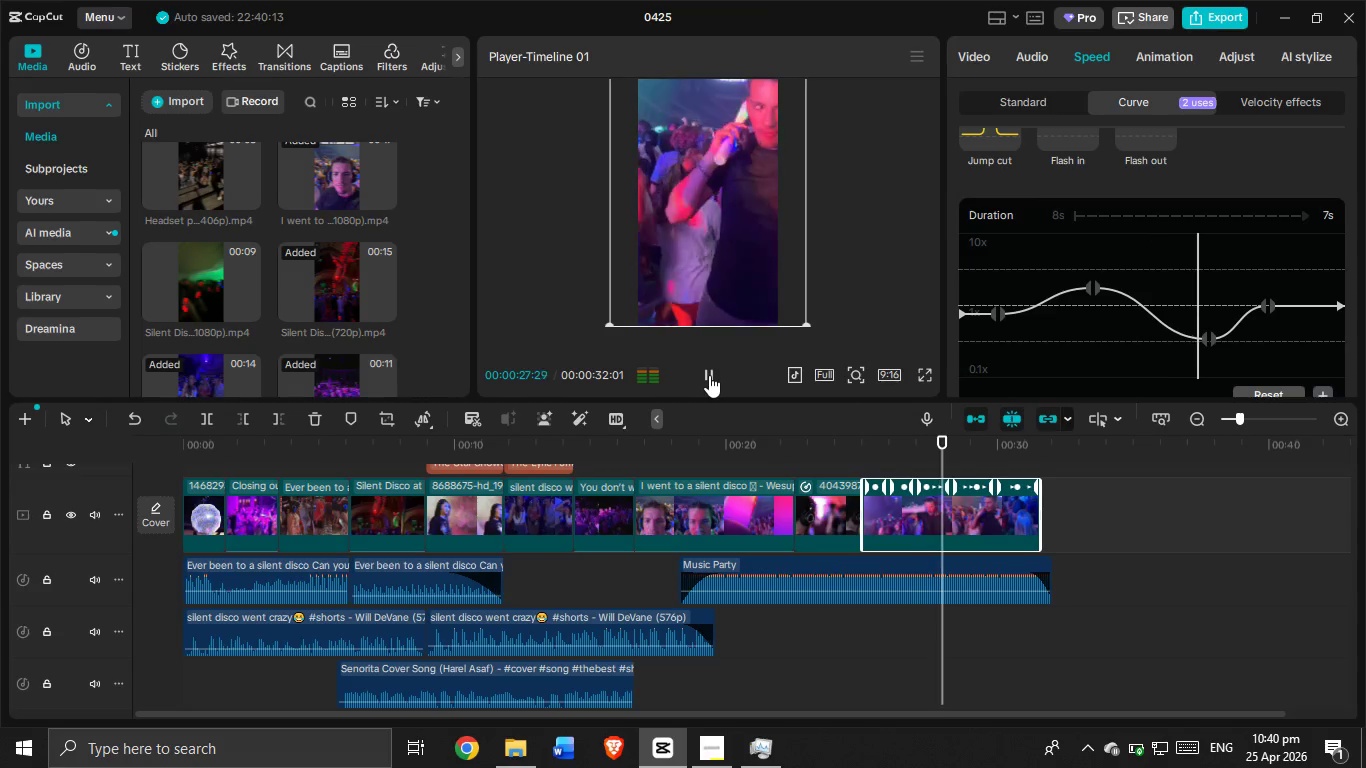 
wait(7.55)
 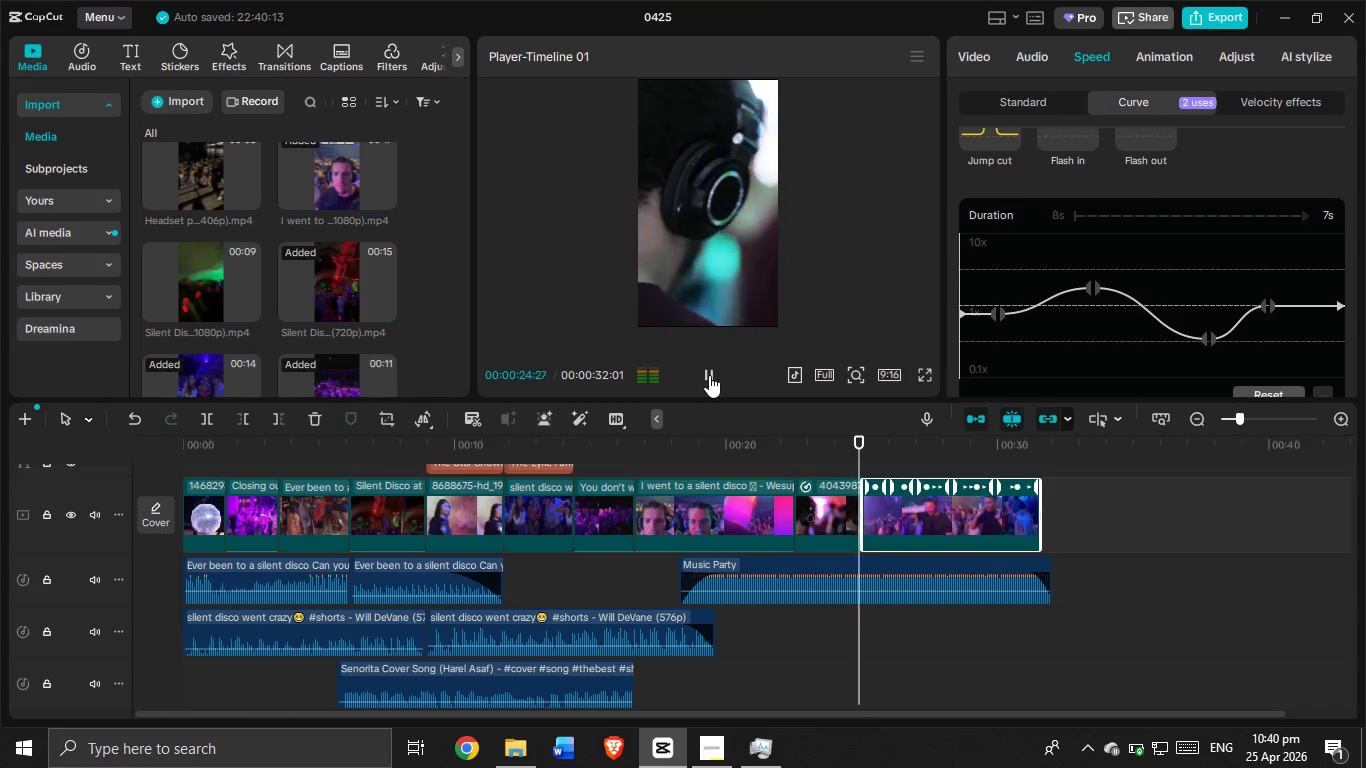 
left_click([709, 375])
 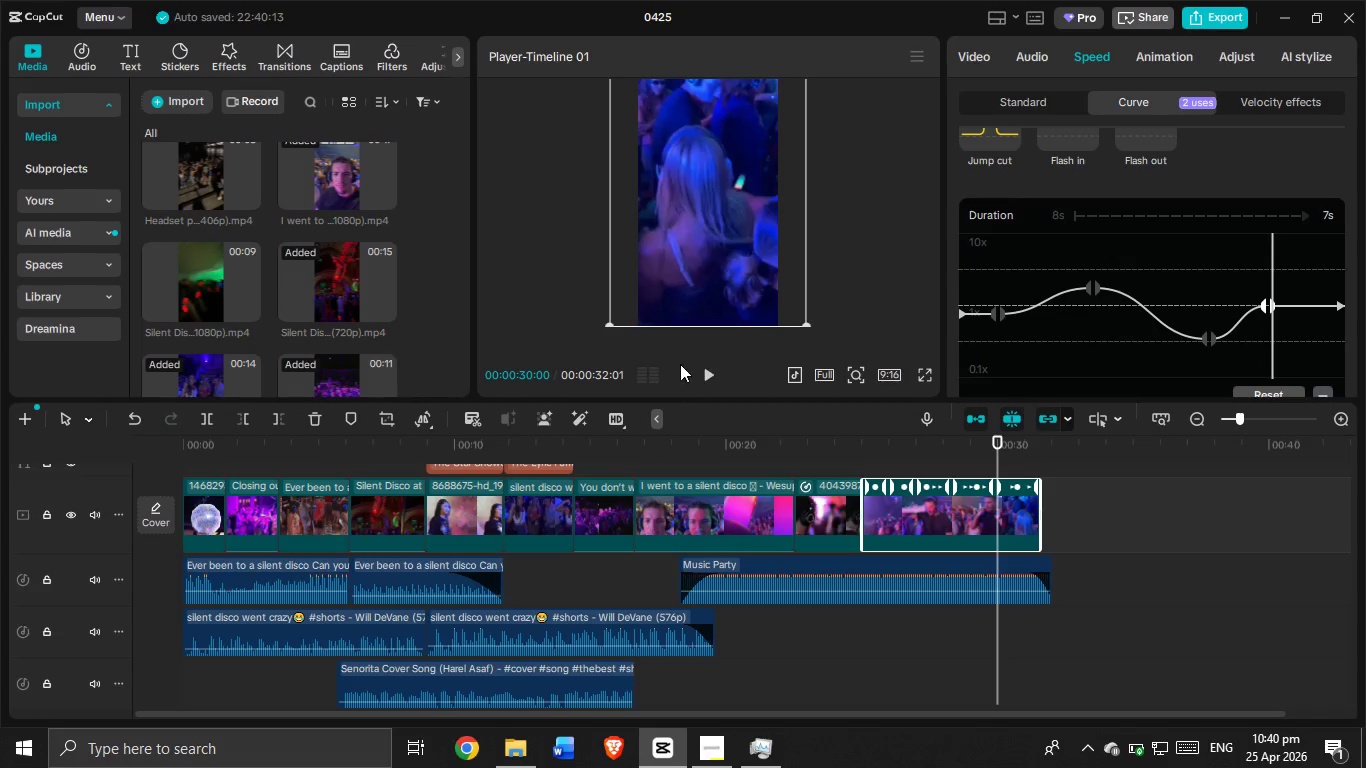 
left_click([703, 374])
 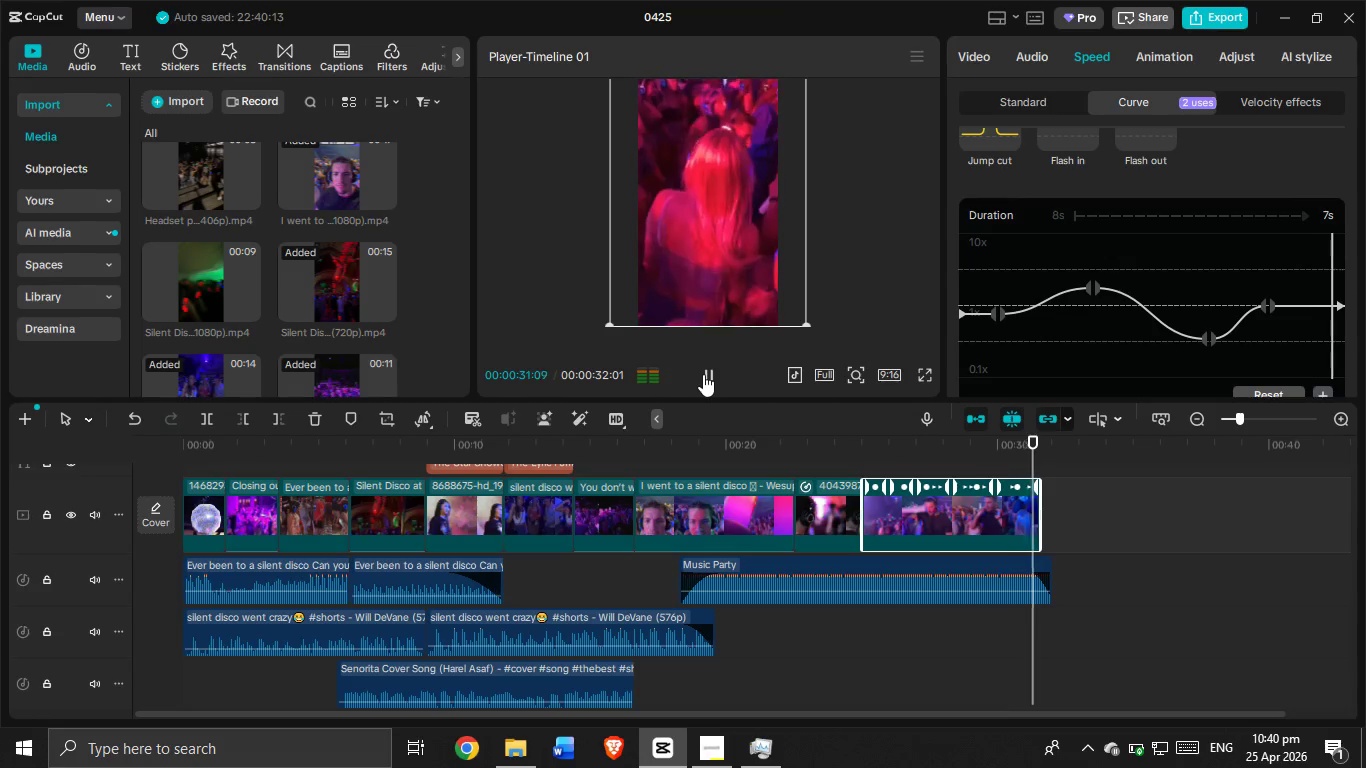 
left_click([703, 374])
 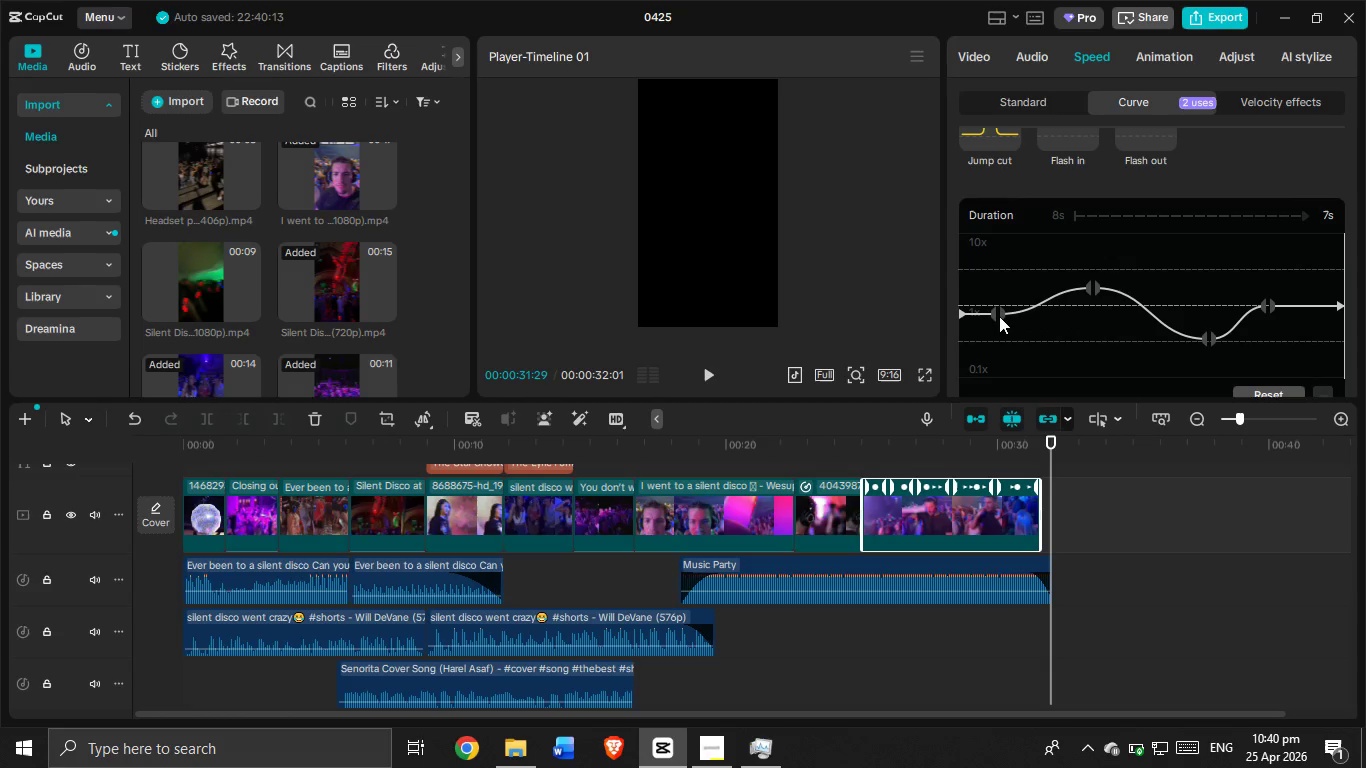 
left_click_drag(start_coordinate=[997, 313], to_coordinate=[1022, 311])
 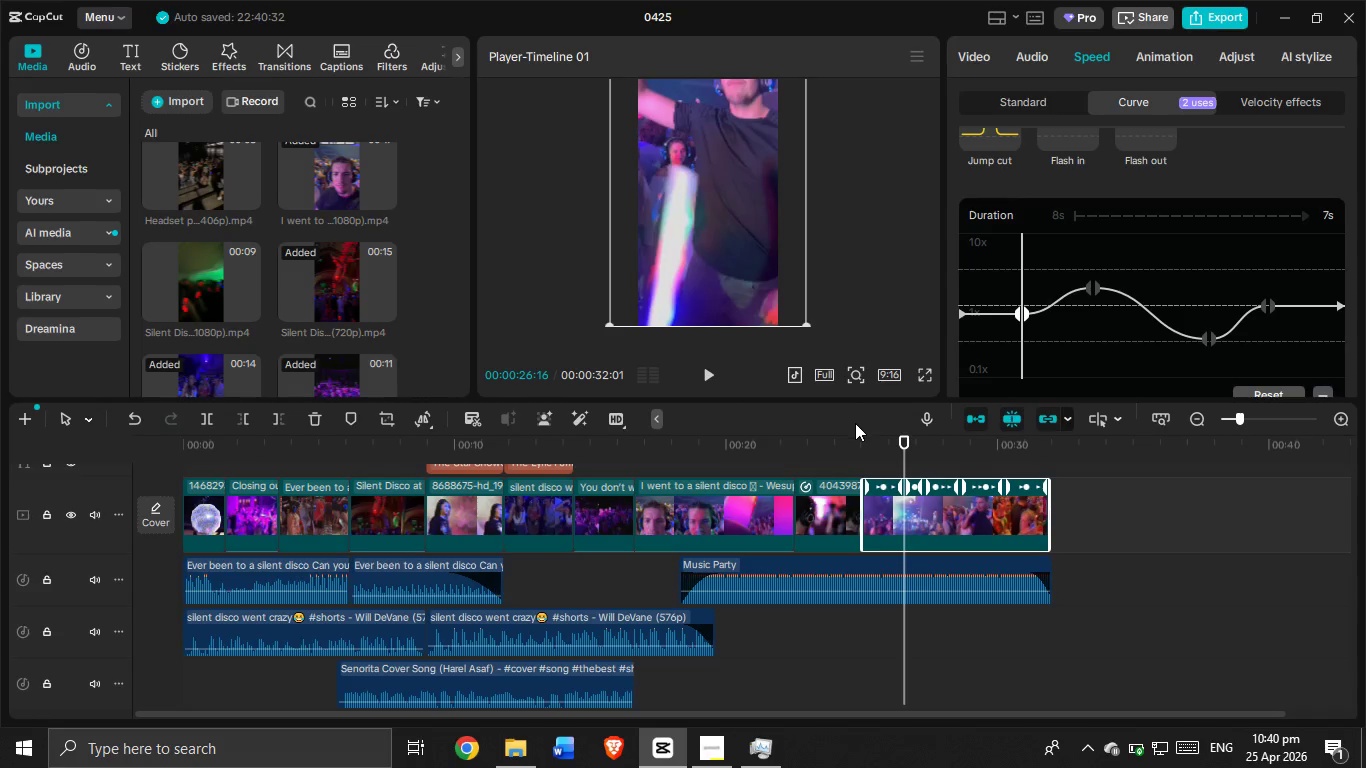 
left_click([856, 431])
 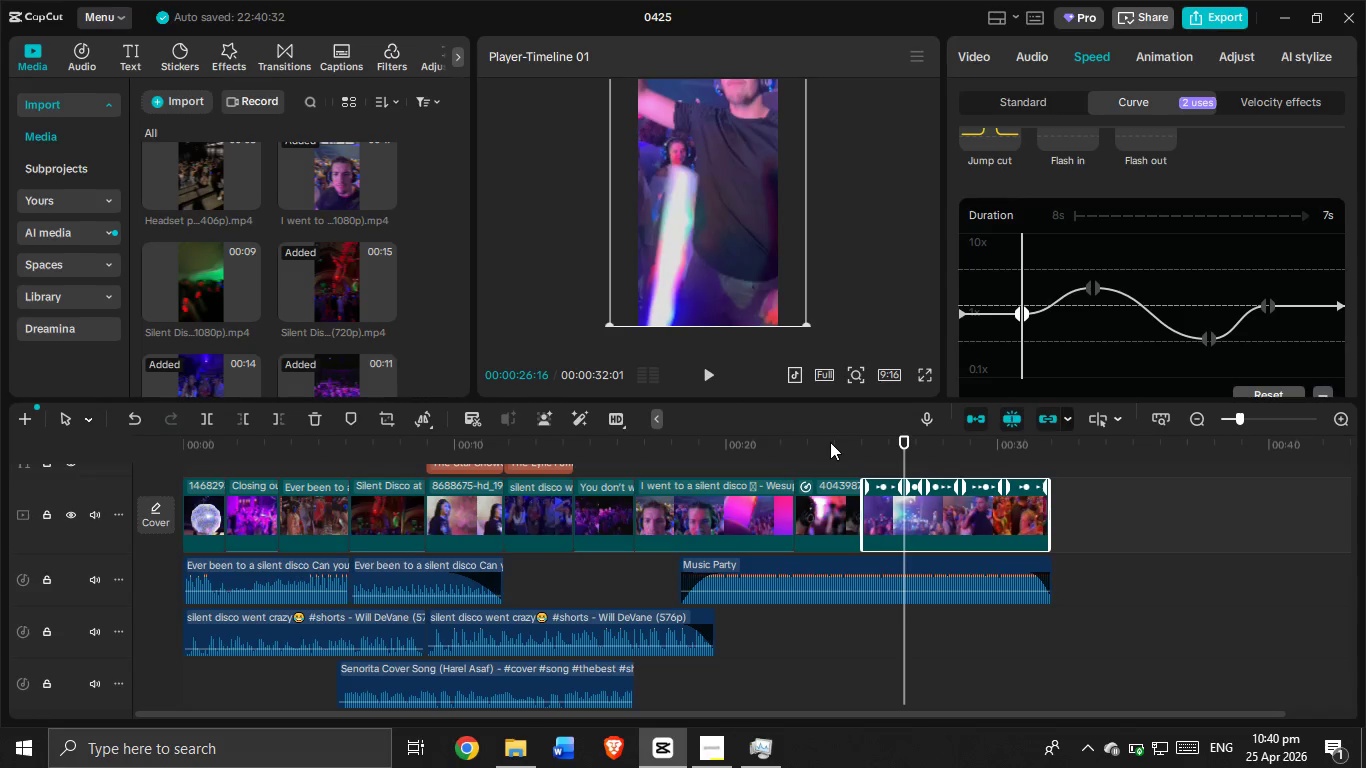 
left_click([833, 444])
 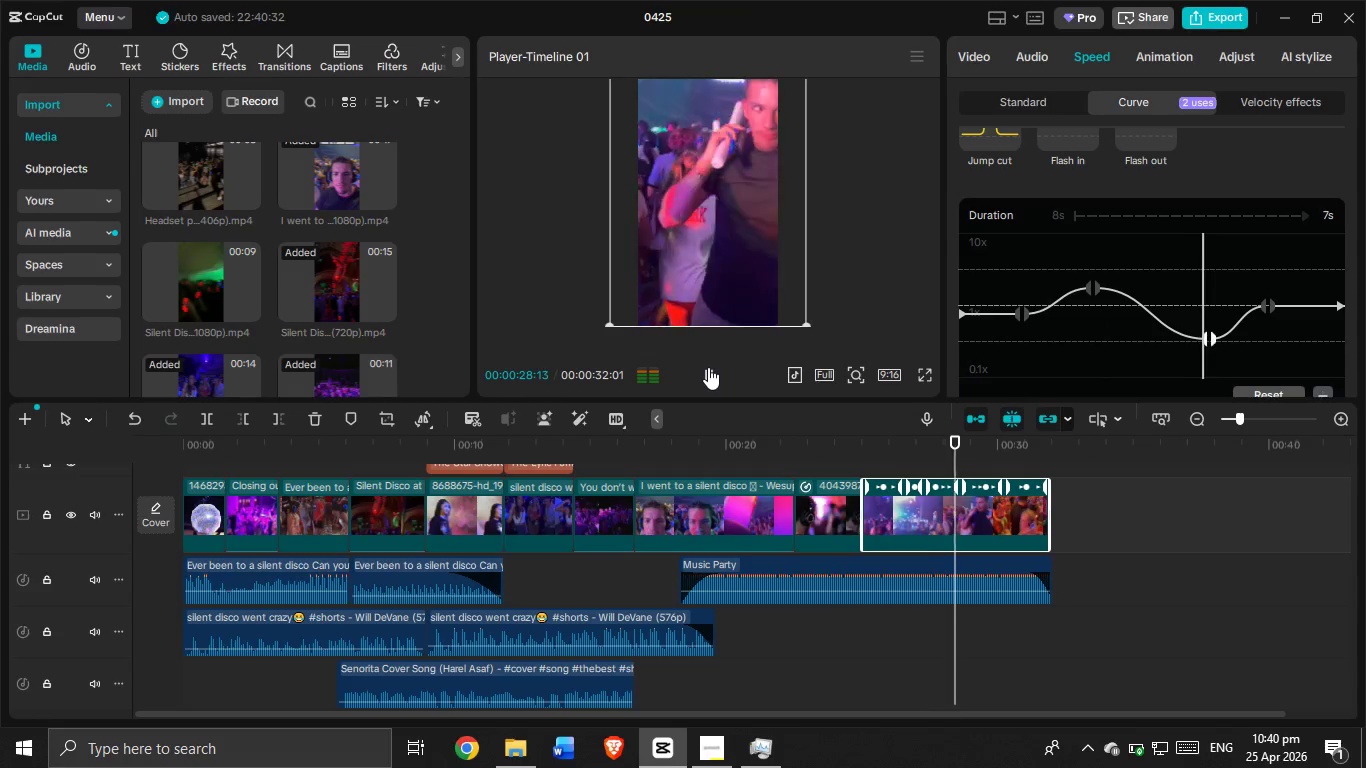 
wait(10.62)
 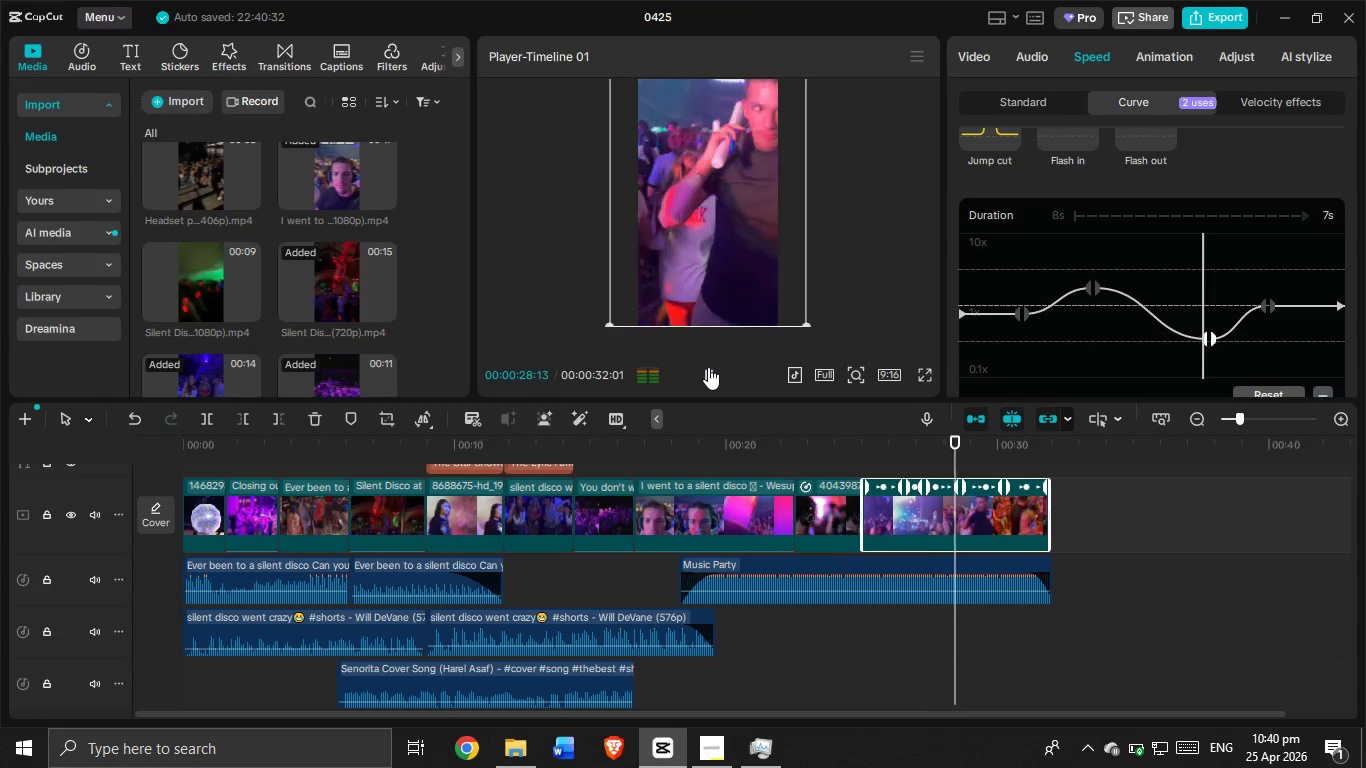 
left_click([848, 445])
 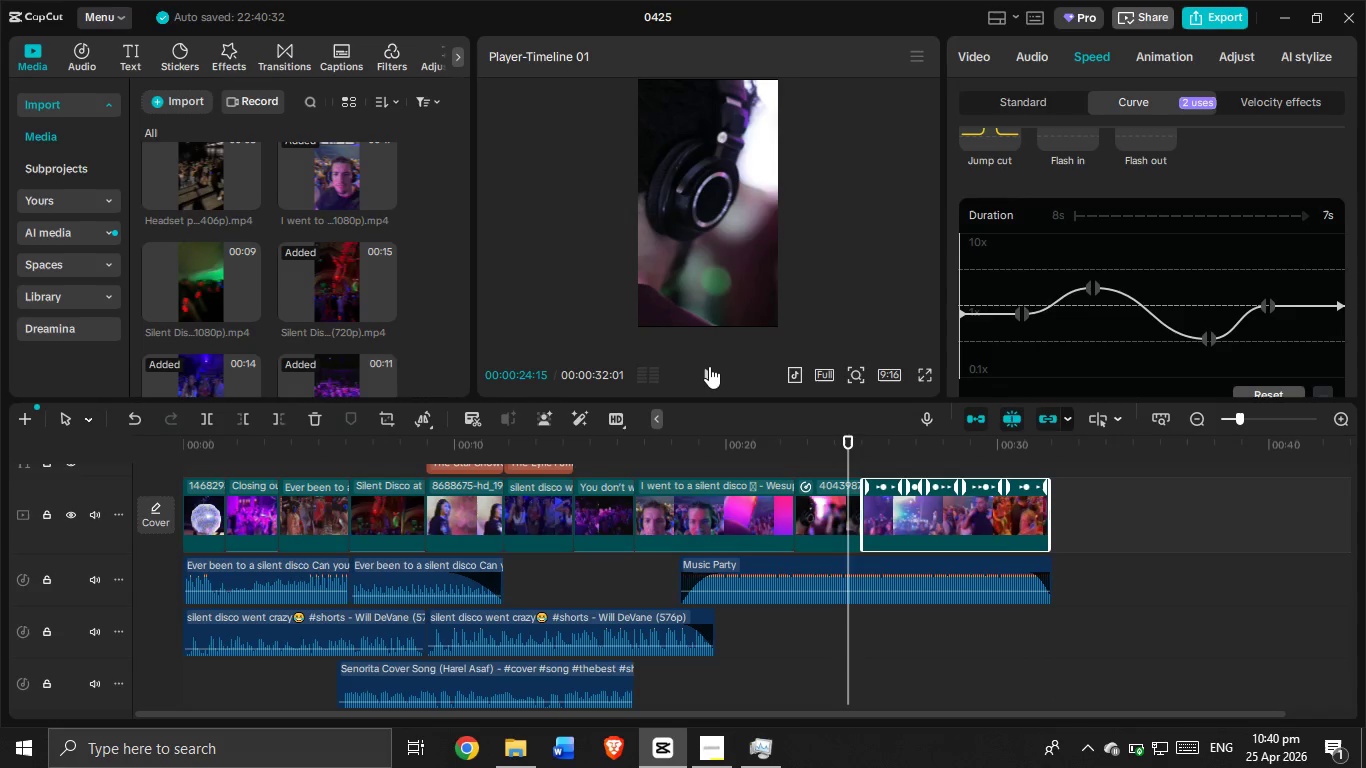 
left_click([707, 366])
 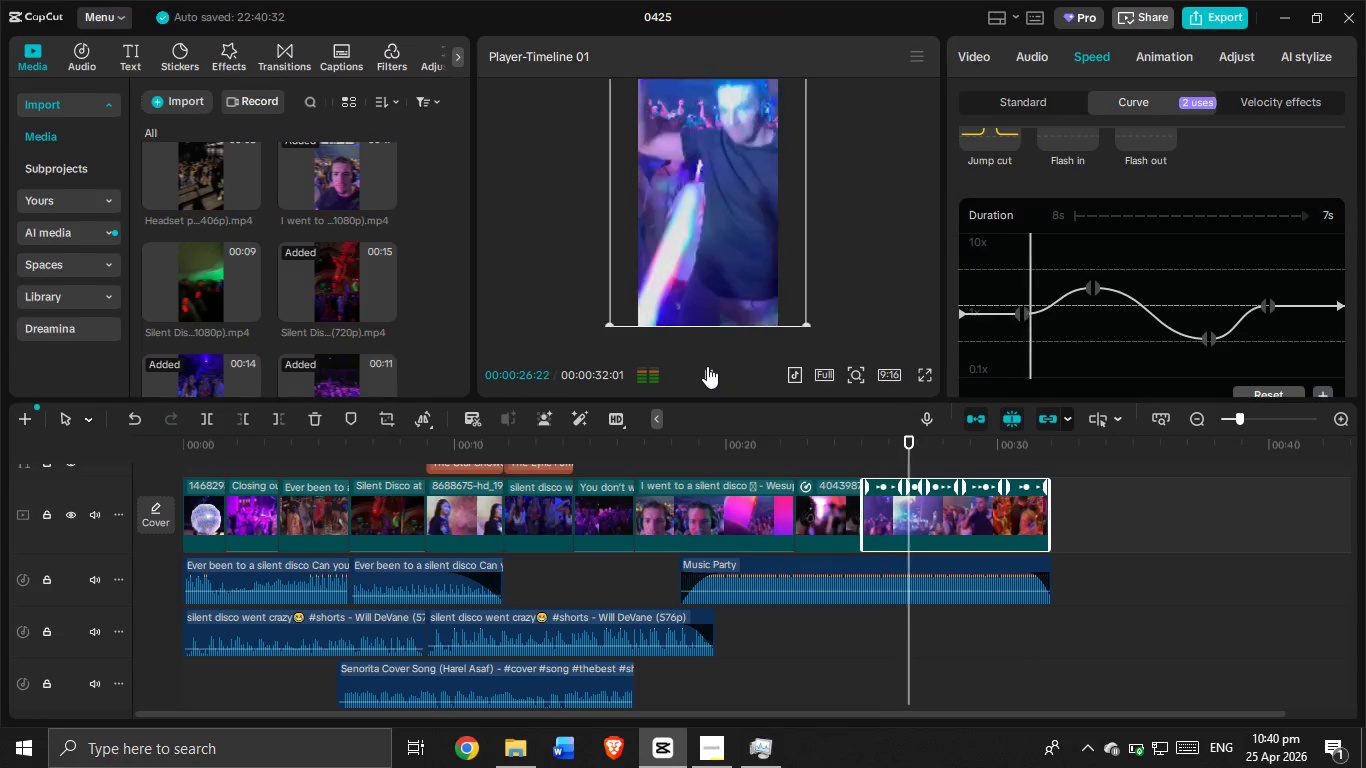 
left_click([707, 366])
 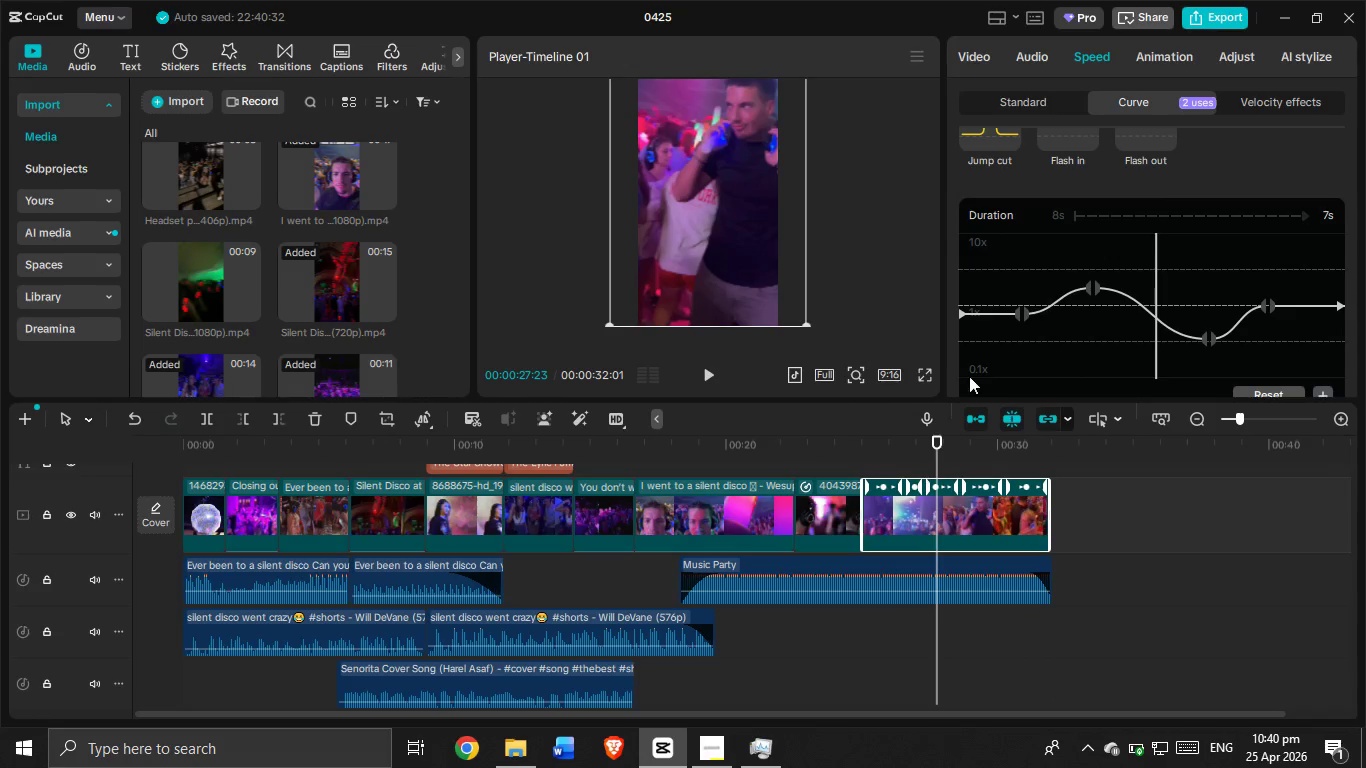 
left_click_drag(start_coordinate=[1023, 314], to_coordinate=[1028, 286])
 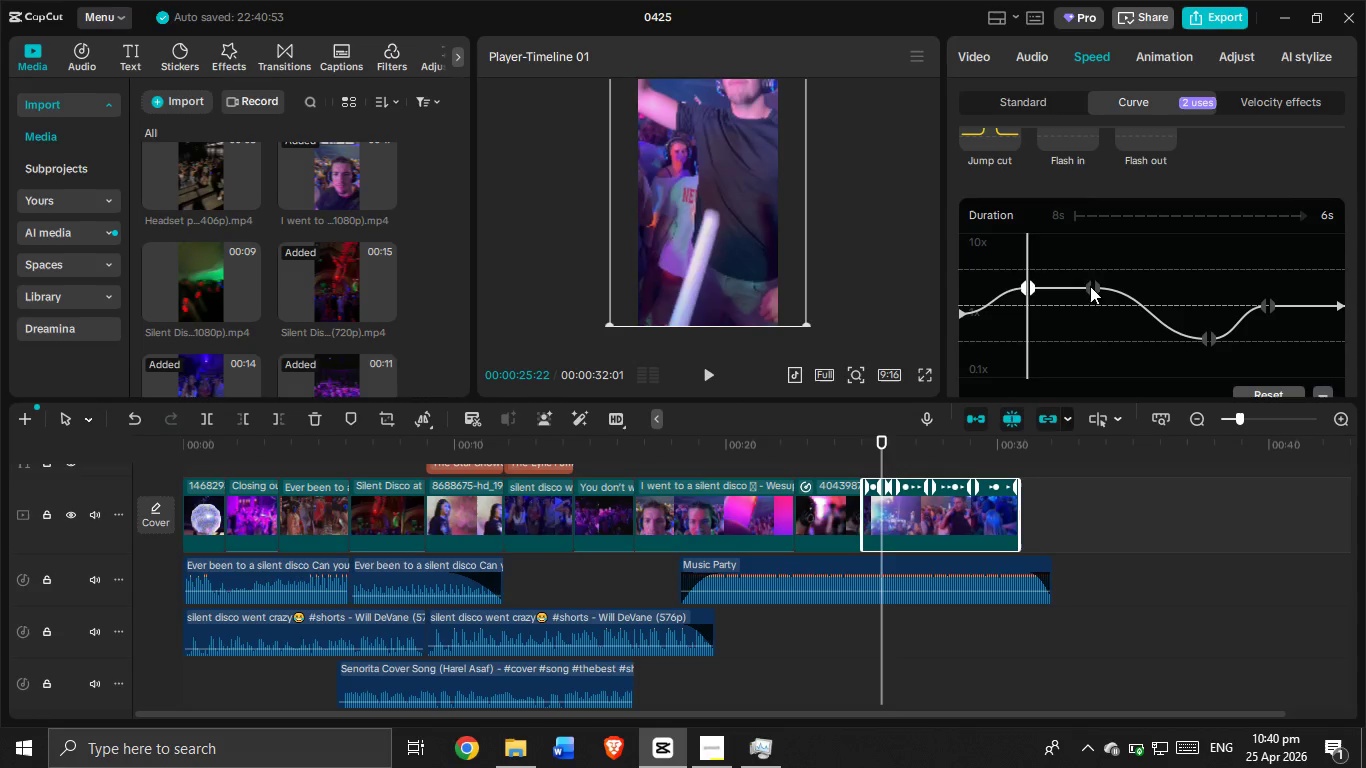 
left_click_drag(start_coordinate=[1091, 286], to_coordinate=[1100, 305])
 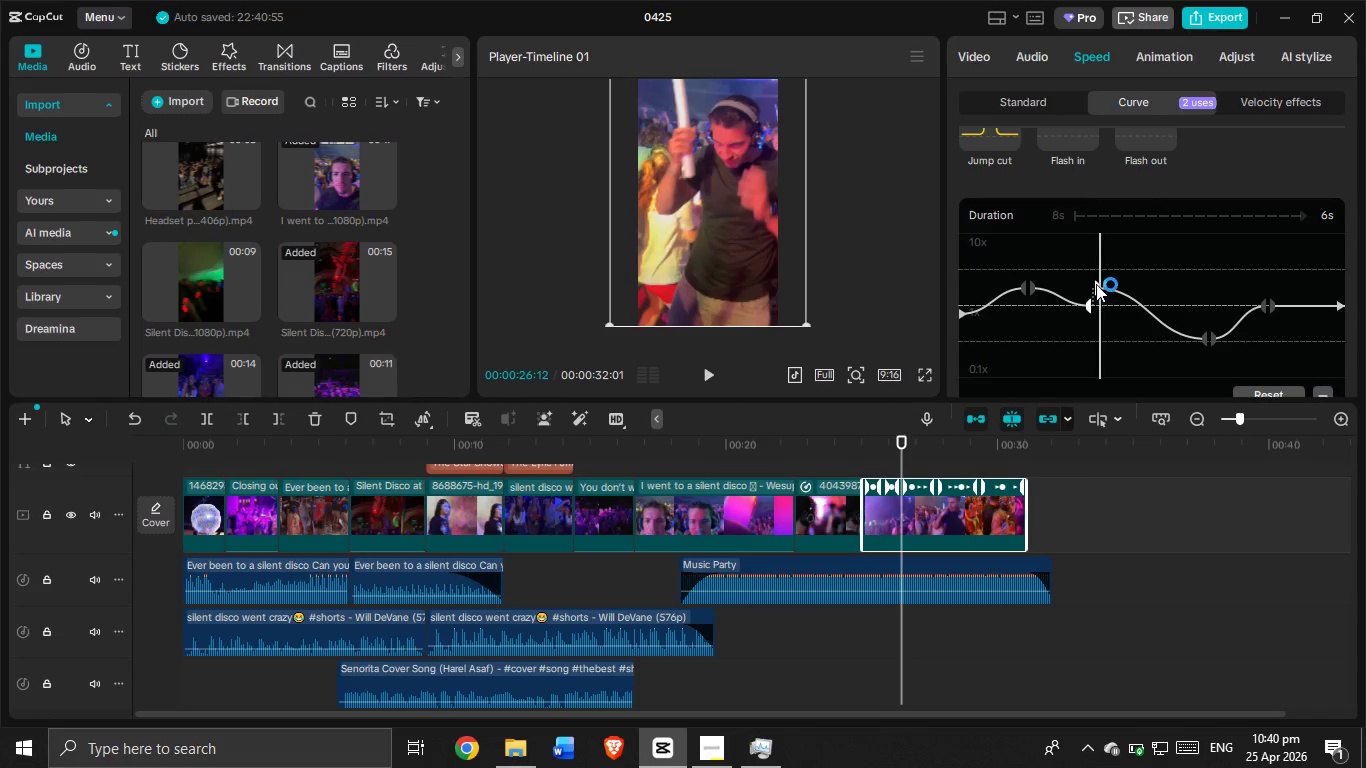 
left_click_drag(start_coordinate=[1096, 284], to_coordinate=[1098, 302])
 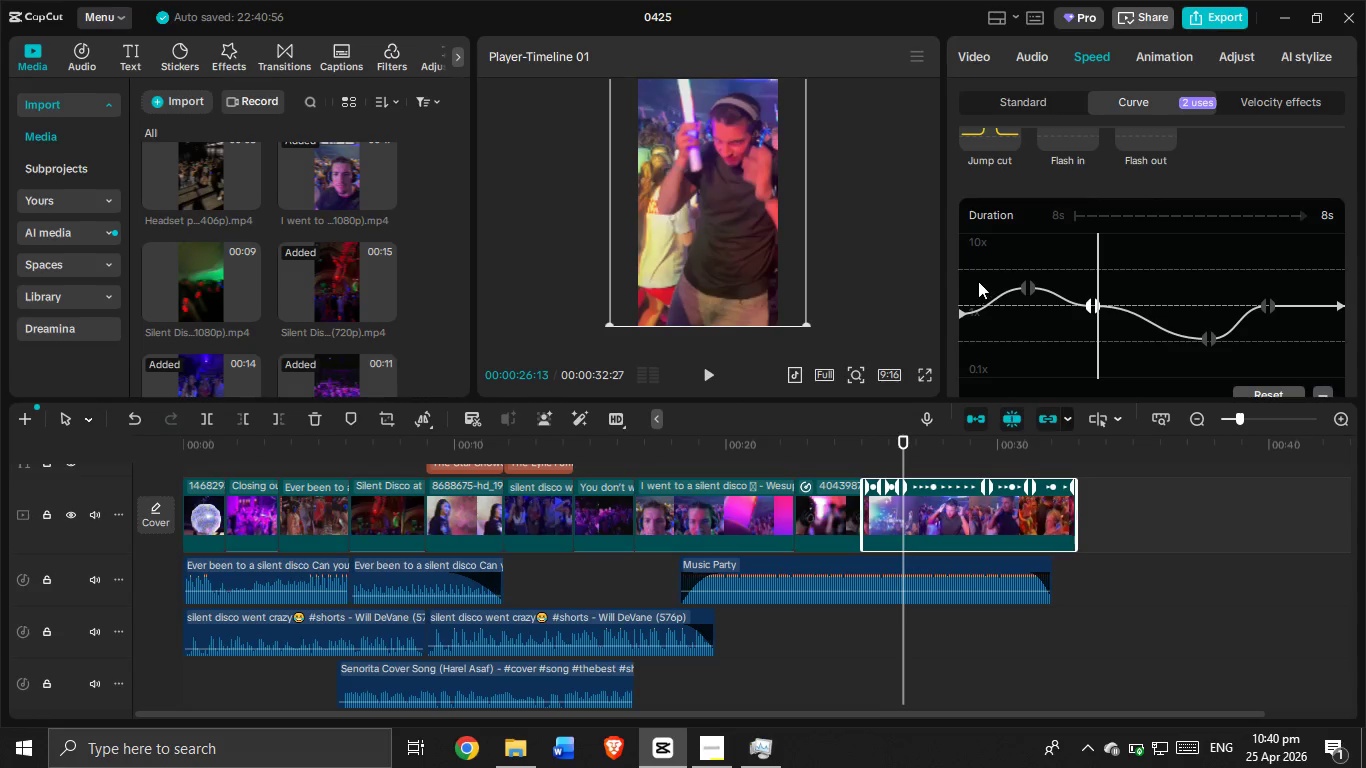 
left_click([978, 280])
 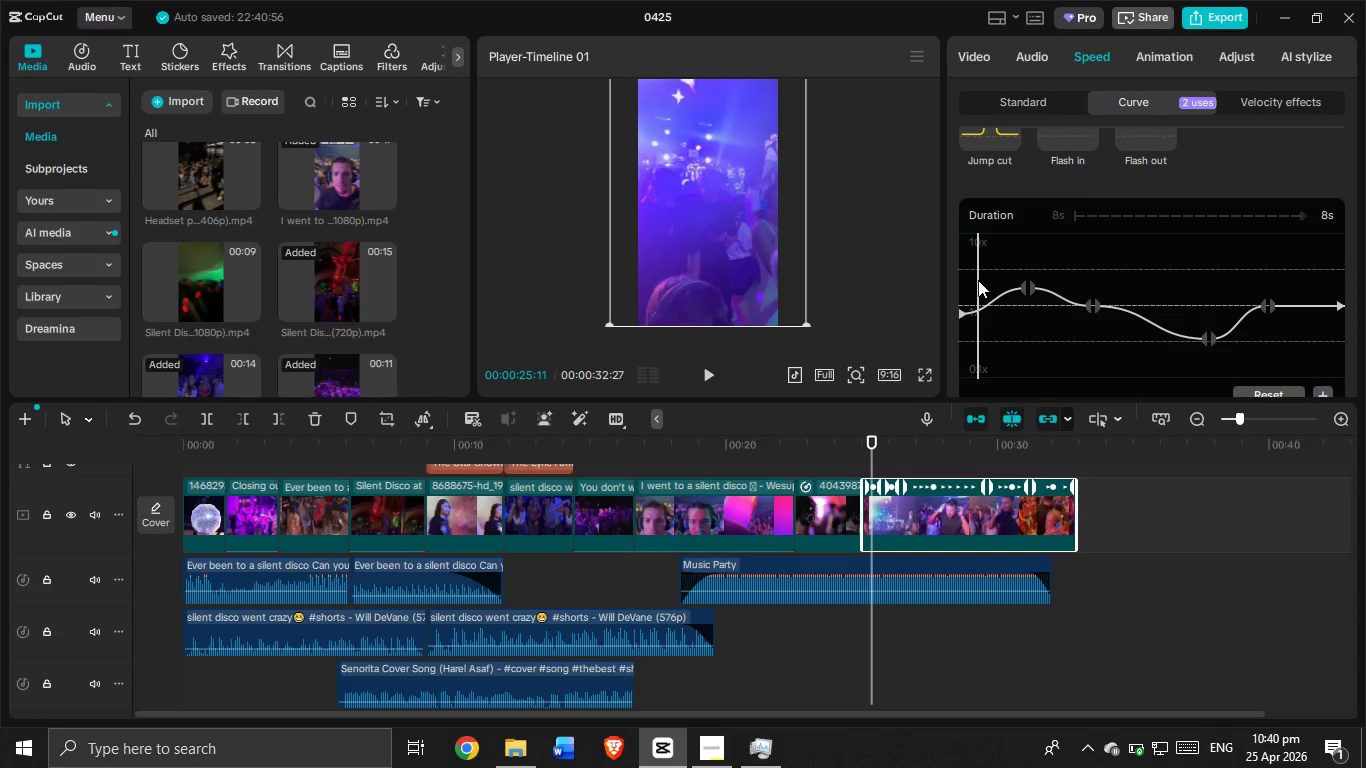 
left_click_drag(start_coordinate=[978, 280], to_coordinate=[943, 274])
 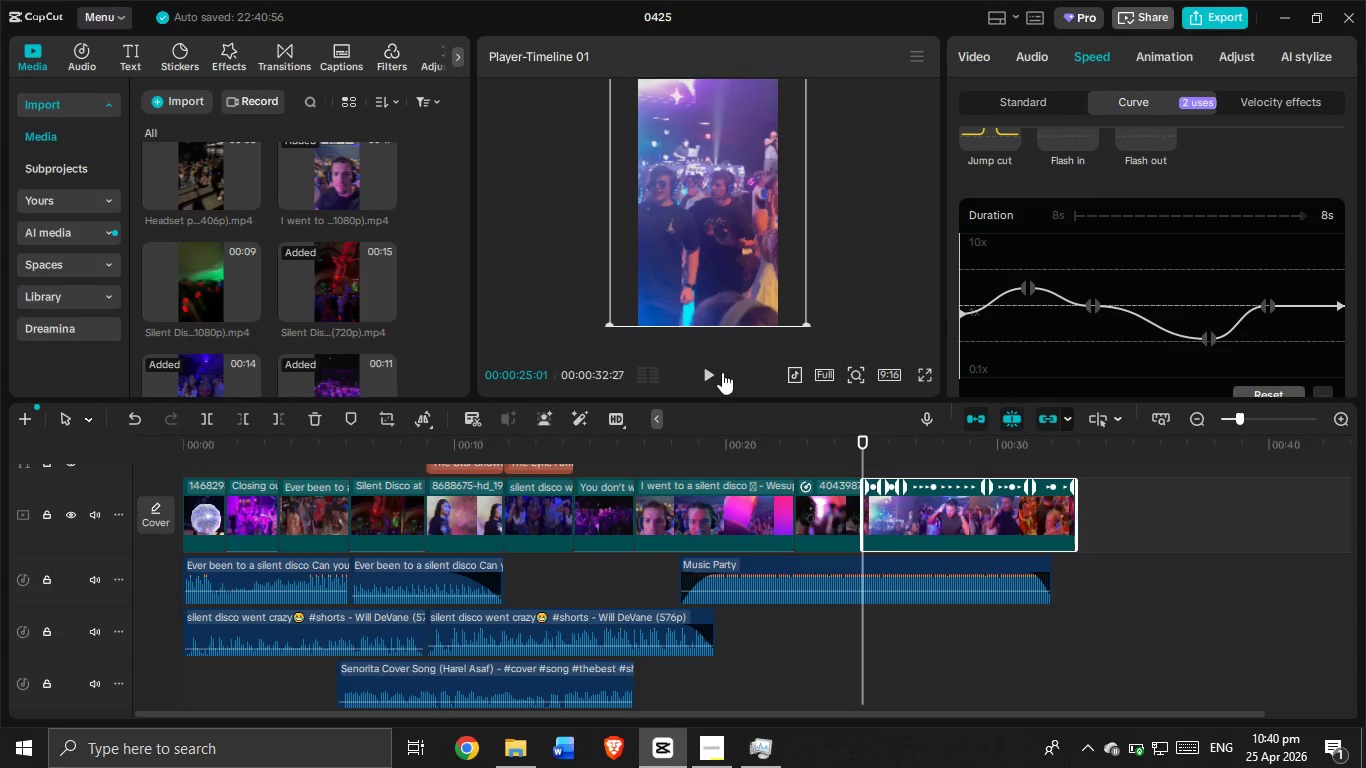 
left_click([711, 375])
 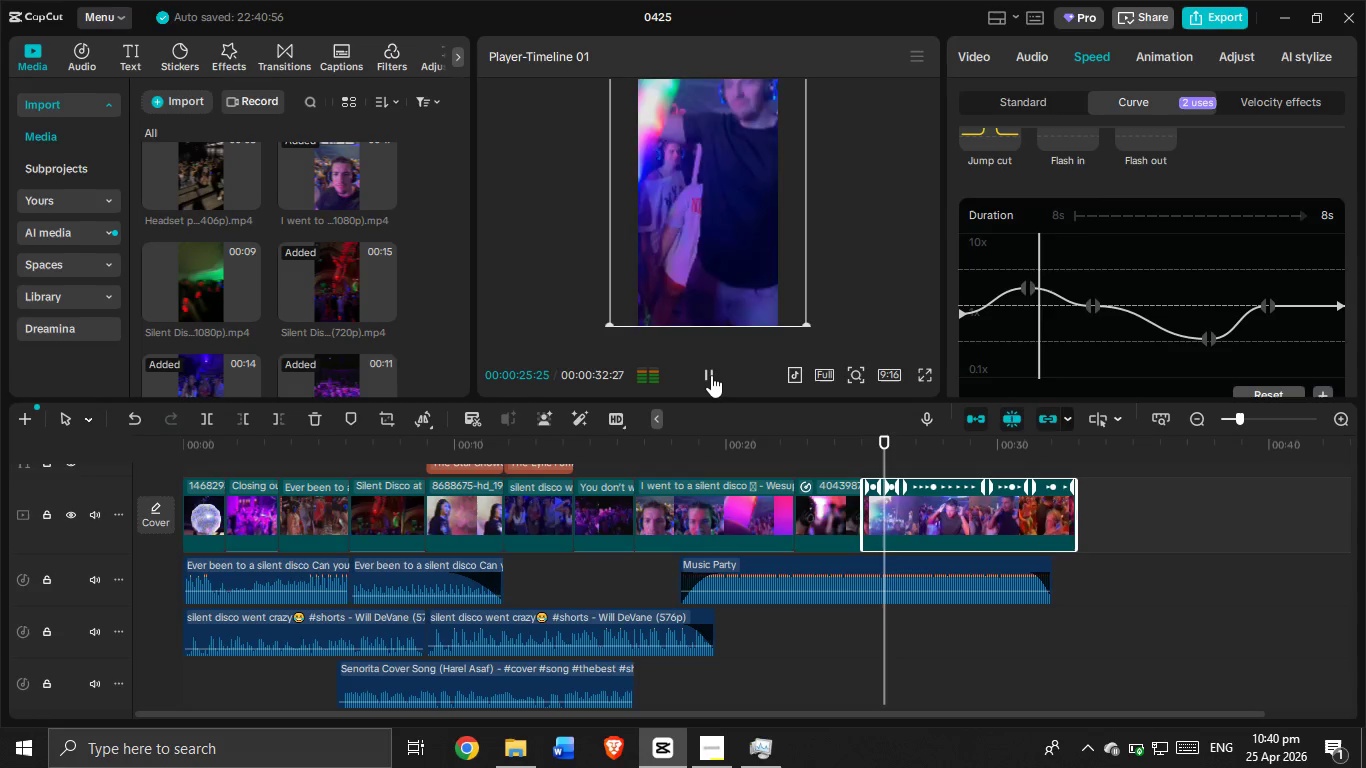 
left_click([711, 375])
 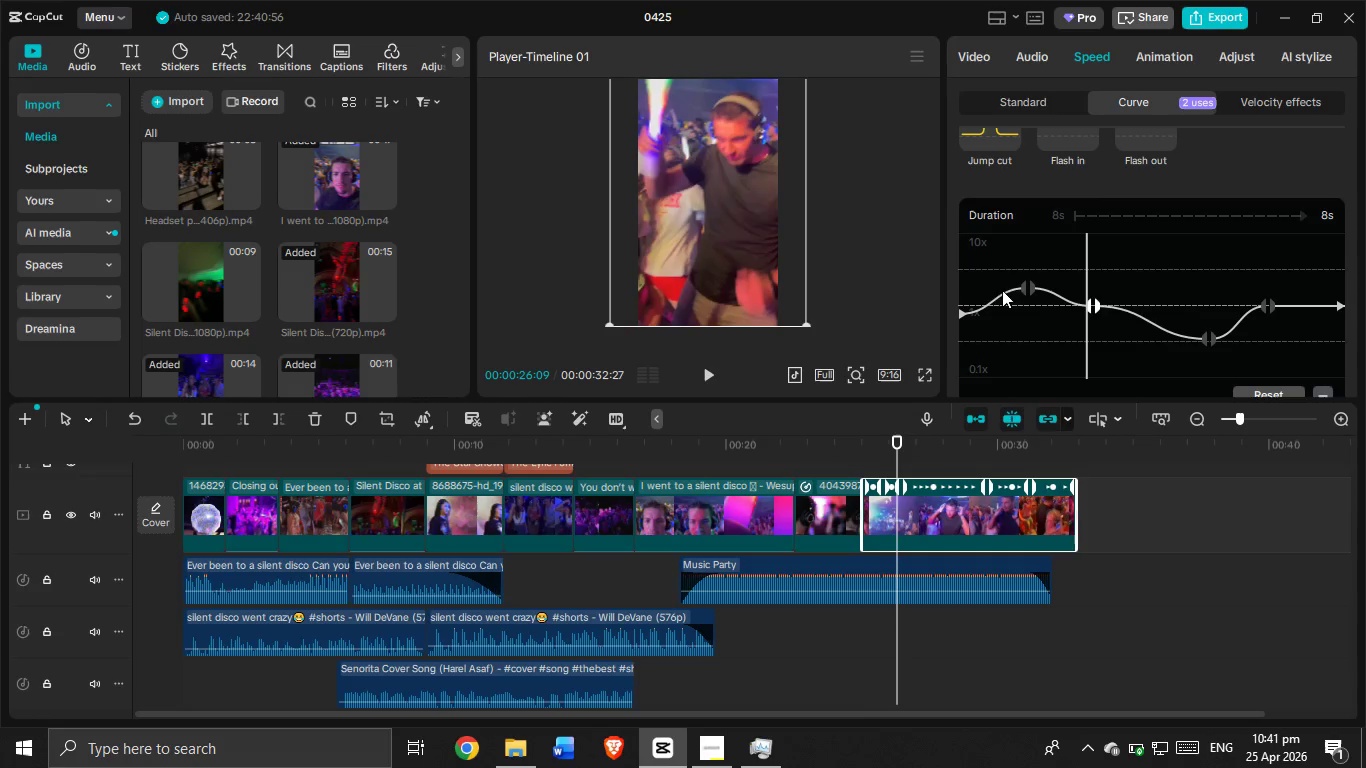 
left_click_drag(start_coordinate=[964, 312], to_coordinate=[970, 291])
 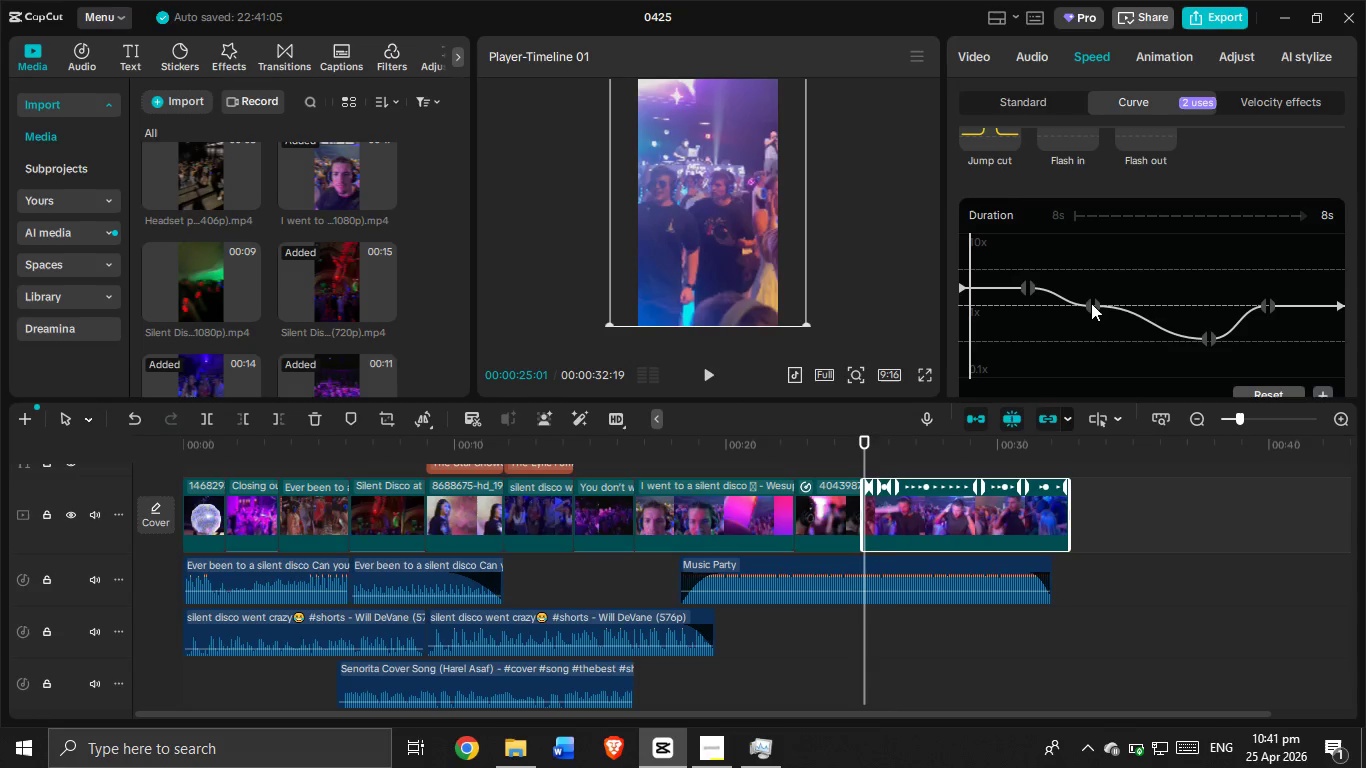 
left_click_drag(start_coordinate=[1091, 303], to_coordinate=[1098, 302])
 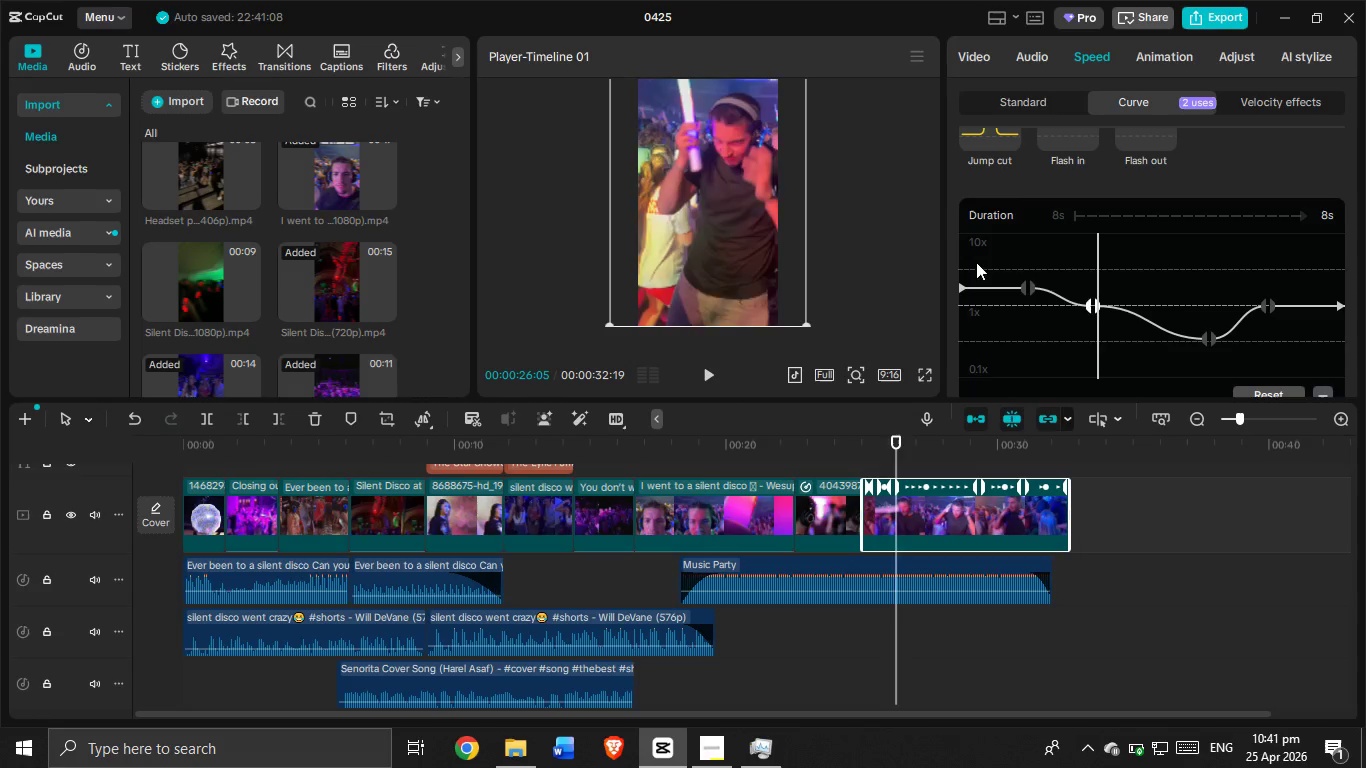 
left_click([972, 258])
 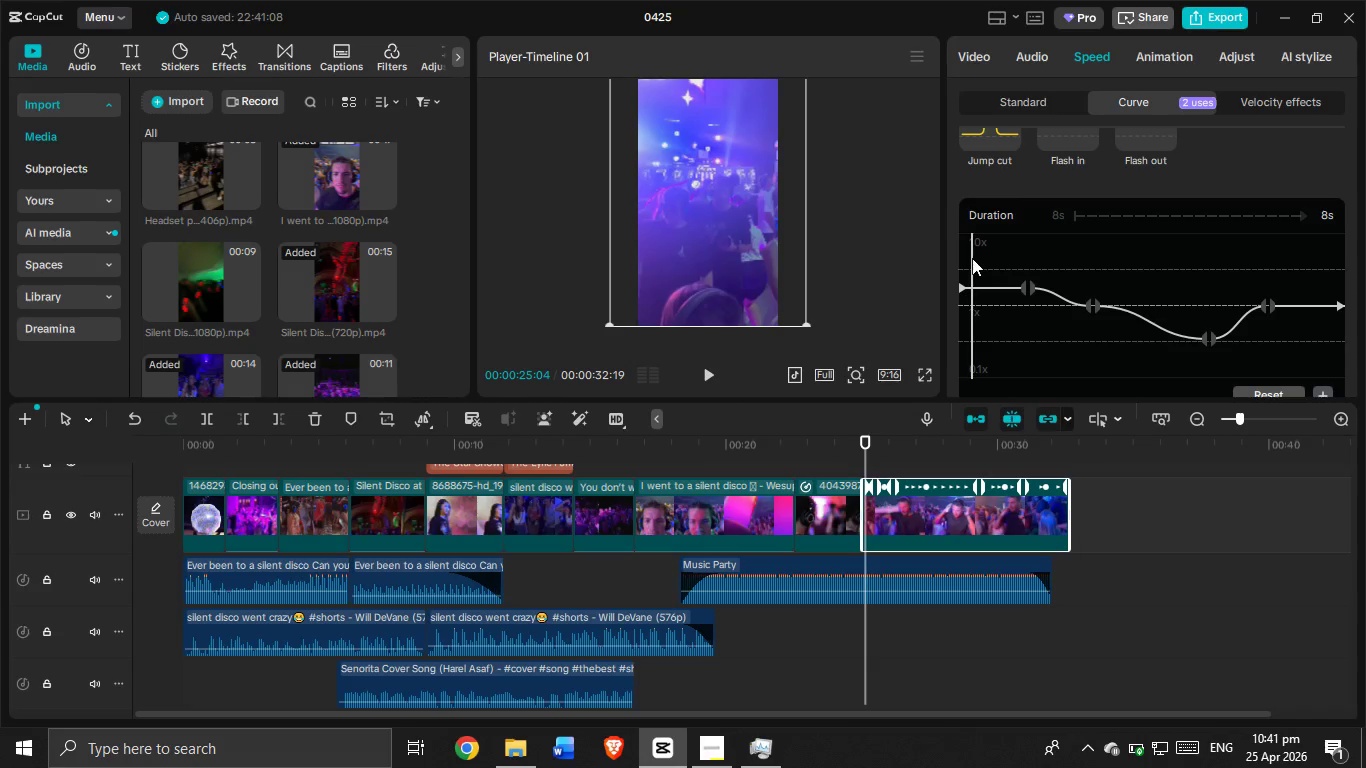 
left_click_drag(start_coordinate=[972, 258], to_coordinate=[944, 252])
 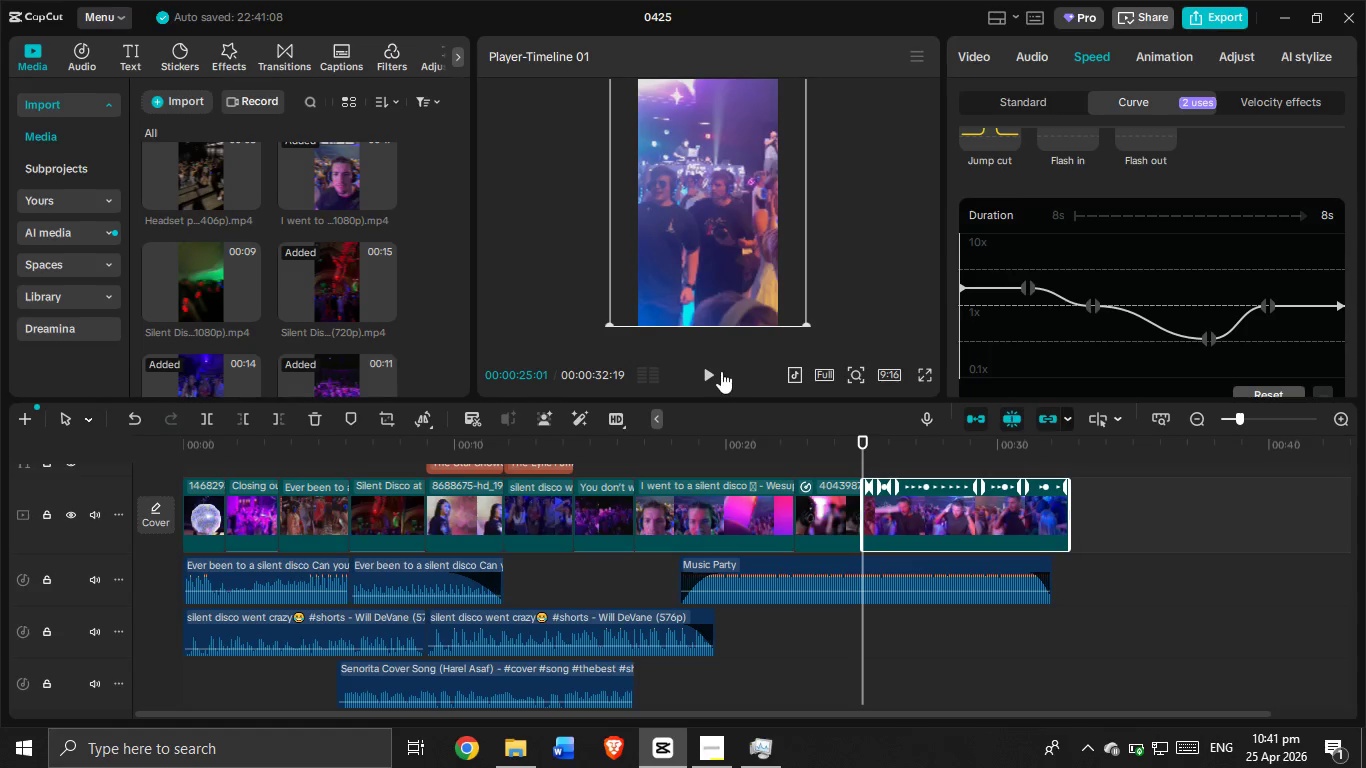 
left_click([719, 372])
 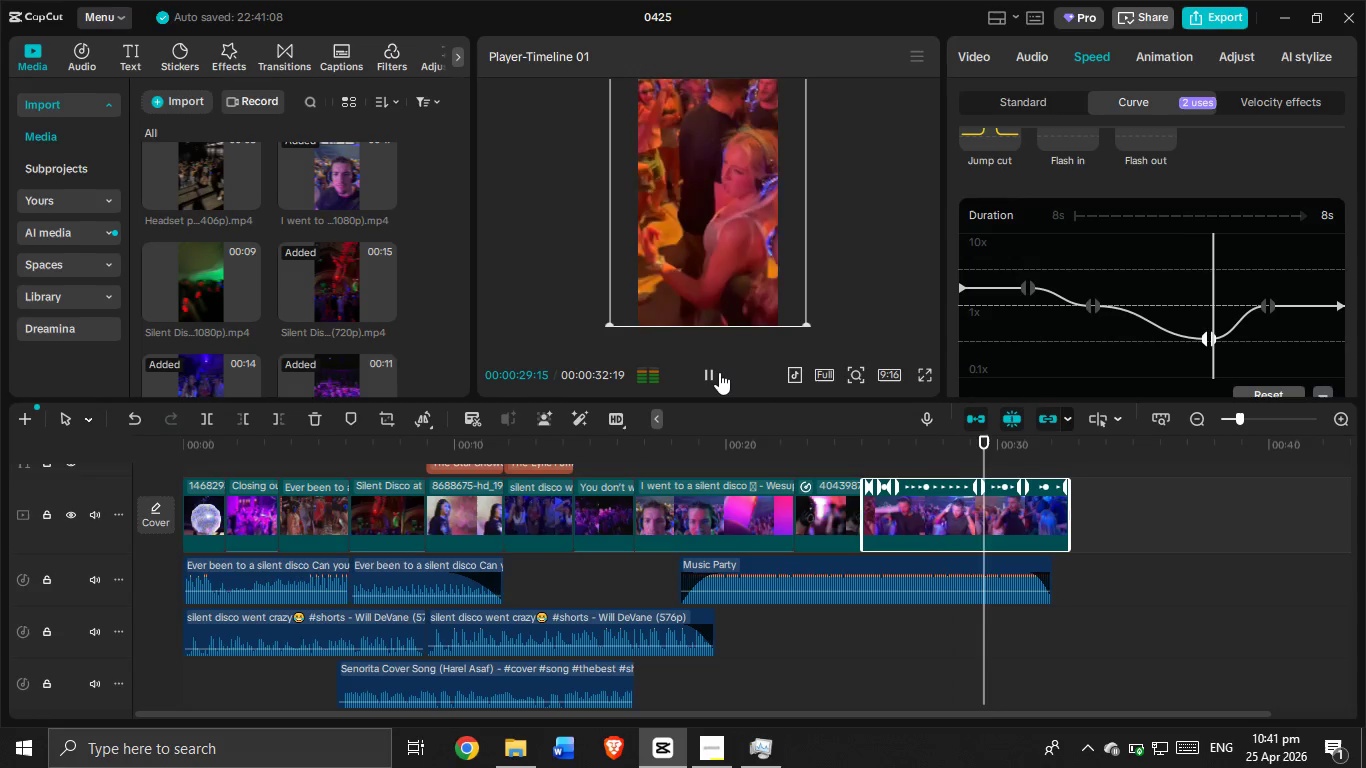 
wait(6.22)
 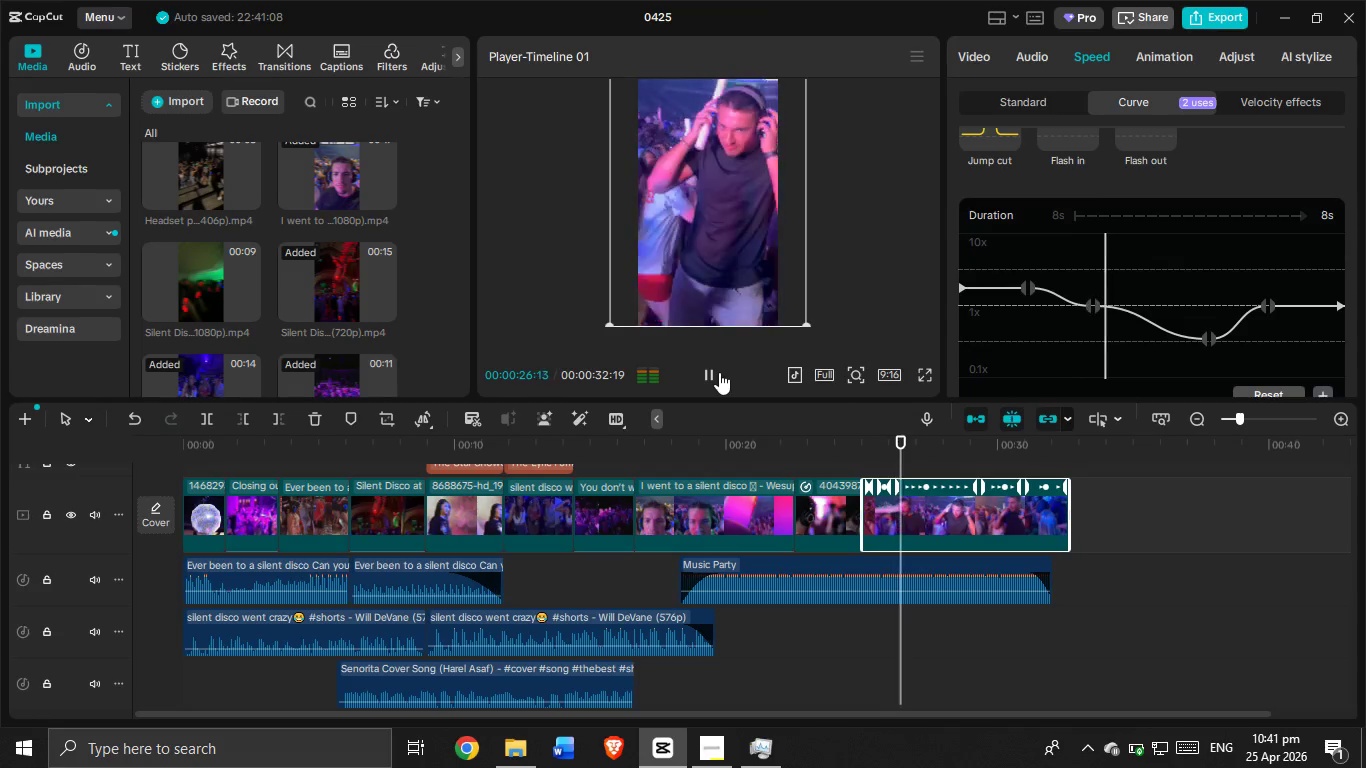 
left_click([719, 372])
 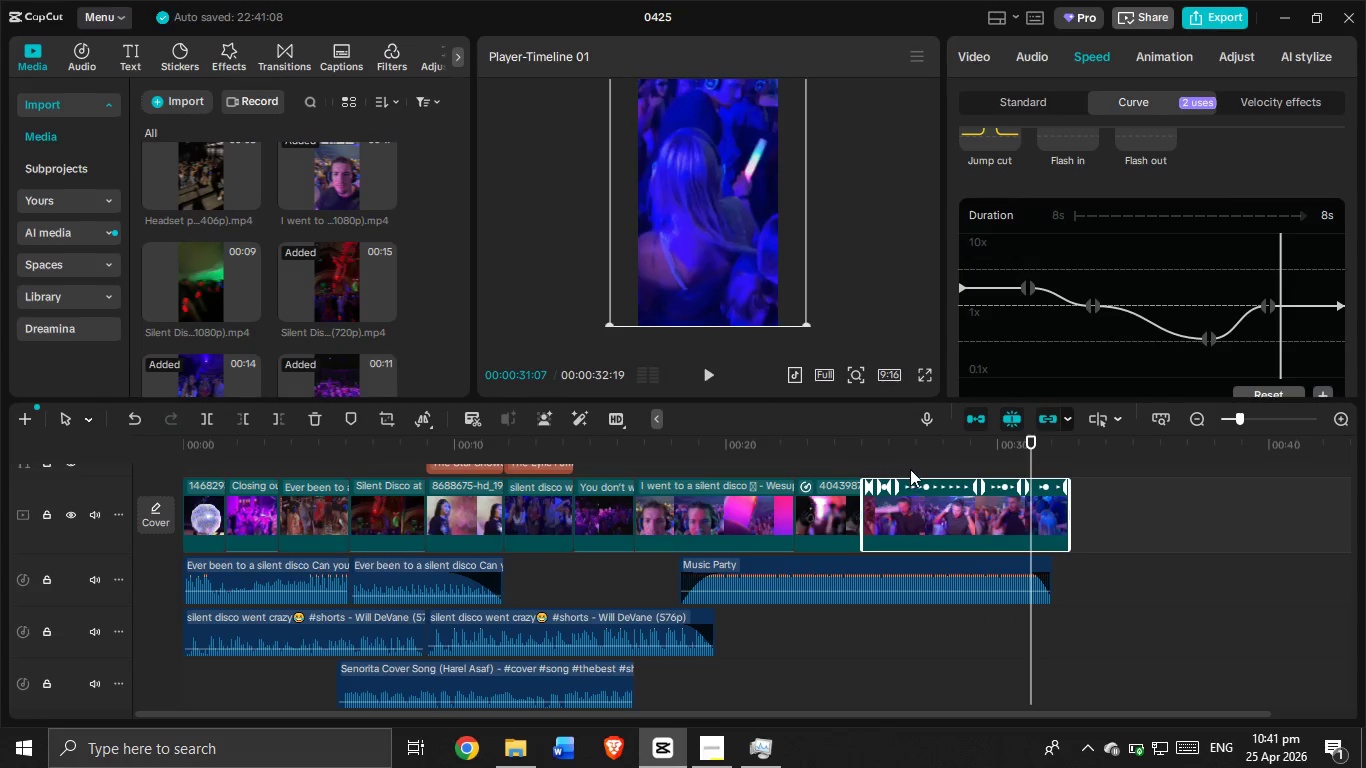 
left_click([911, 466])
 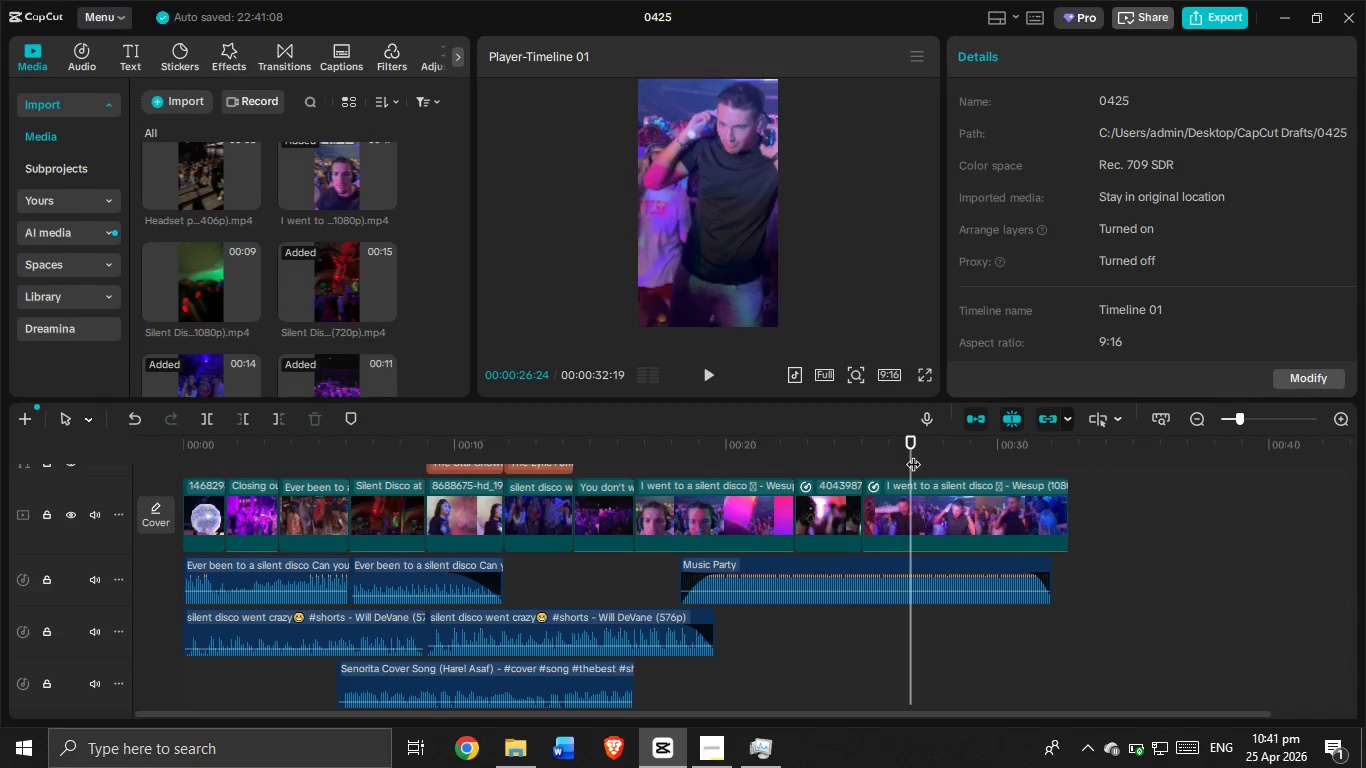 
left_click_drag(start_coordinate=[913, 454], to_coordinate=[901, 462])
 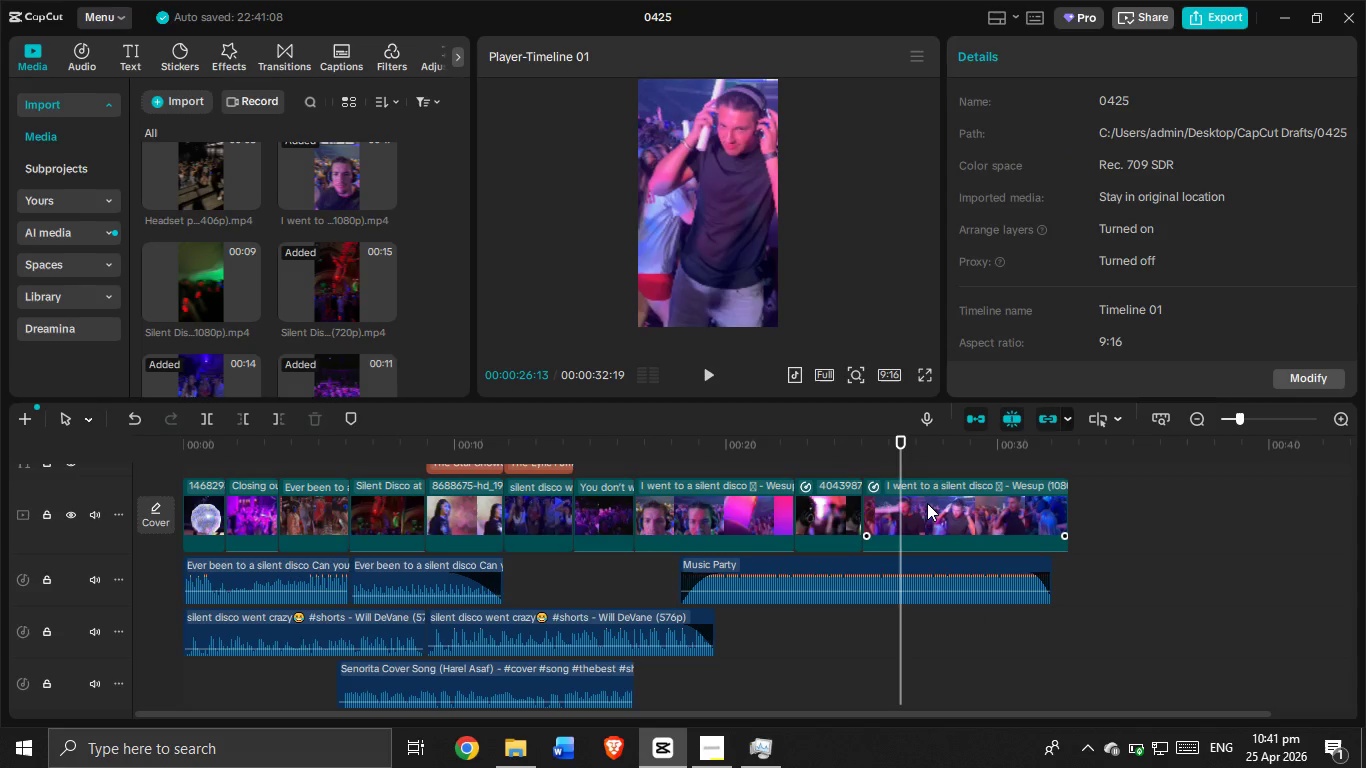 
left_click([927, 503])
 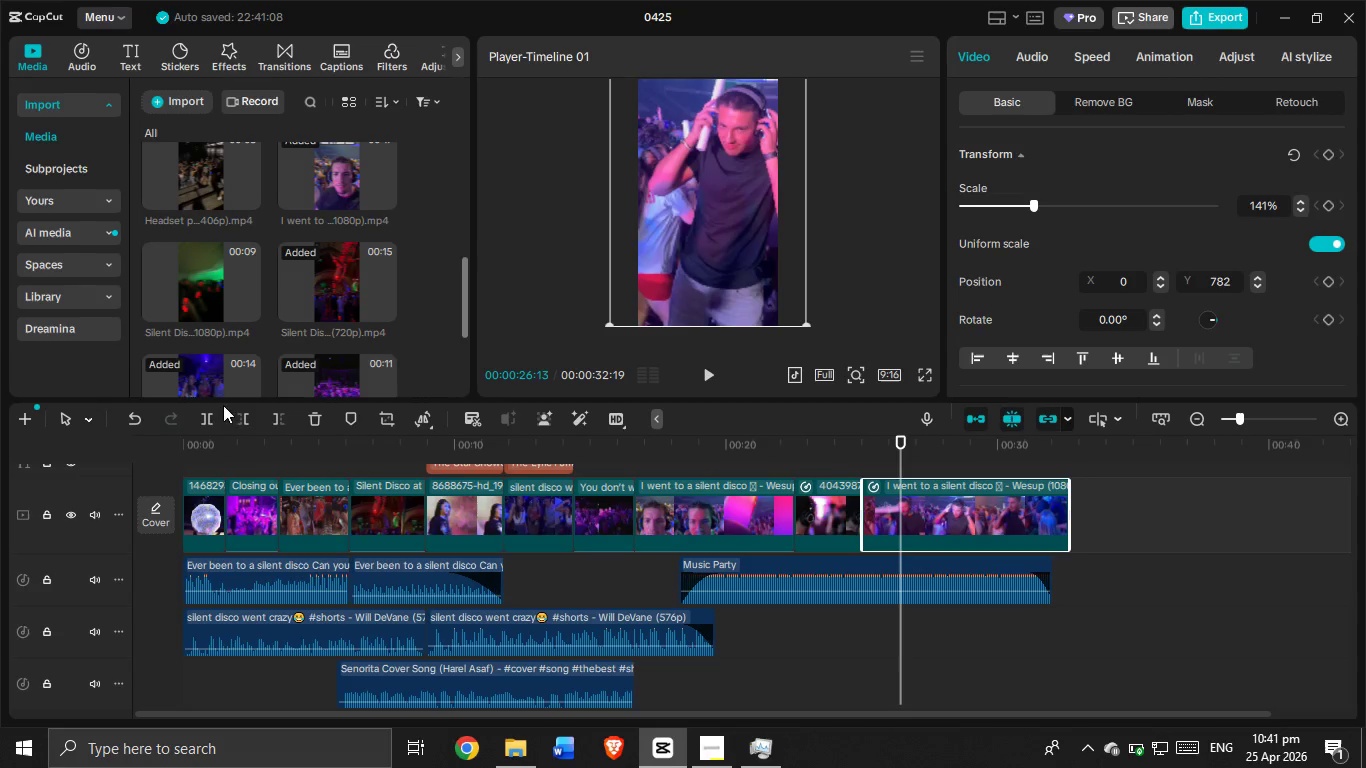 
left_click([210, 417])
 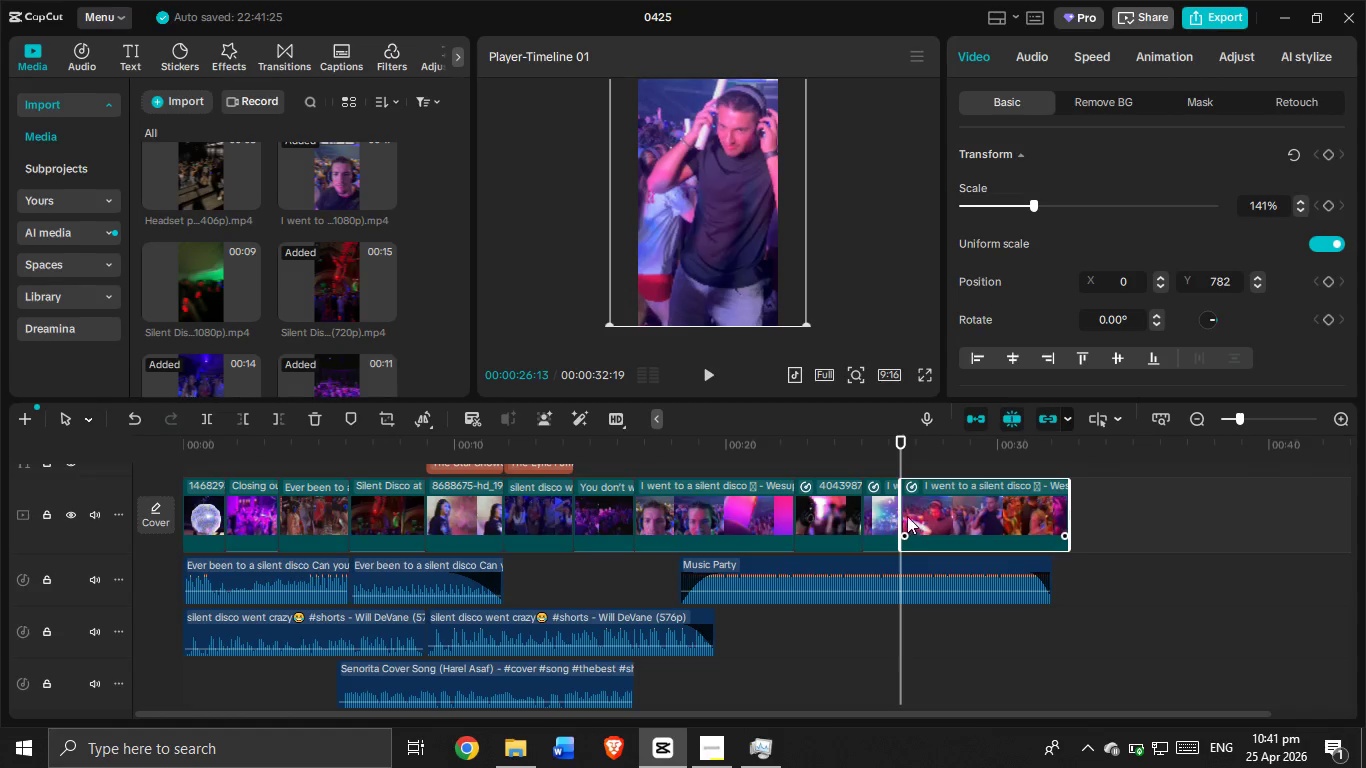 
left_click_drag(start_coordinate=[902, 512], to_coordinate=[1000, 550])
 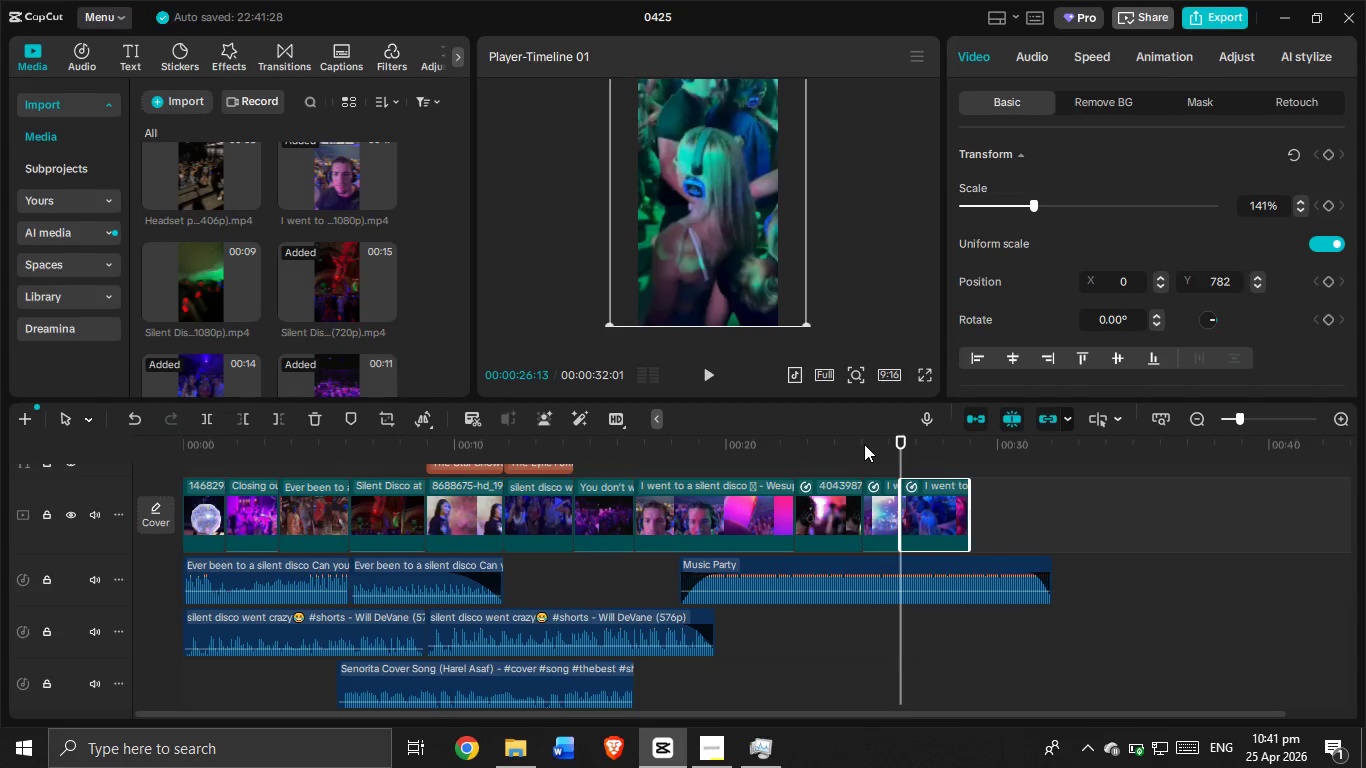 
left_click([852, 440])
 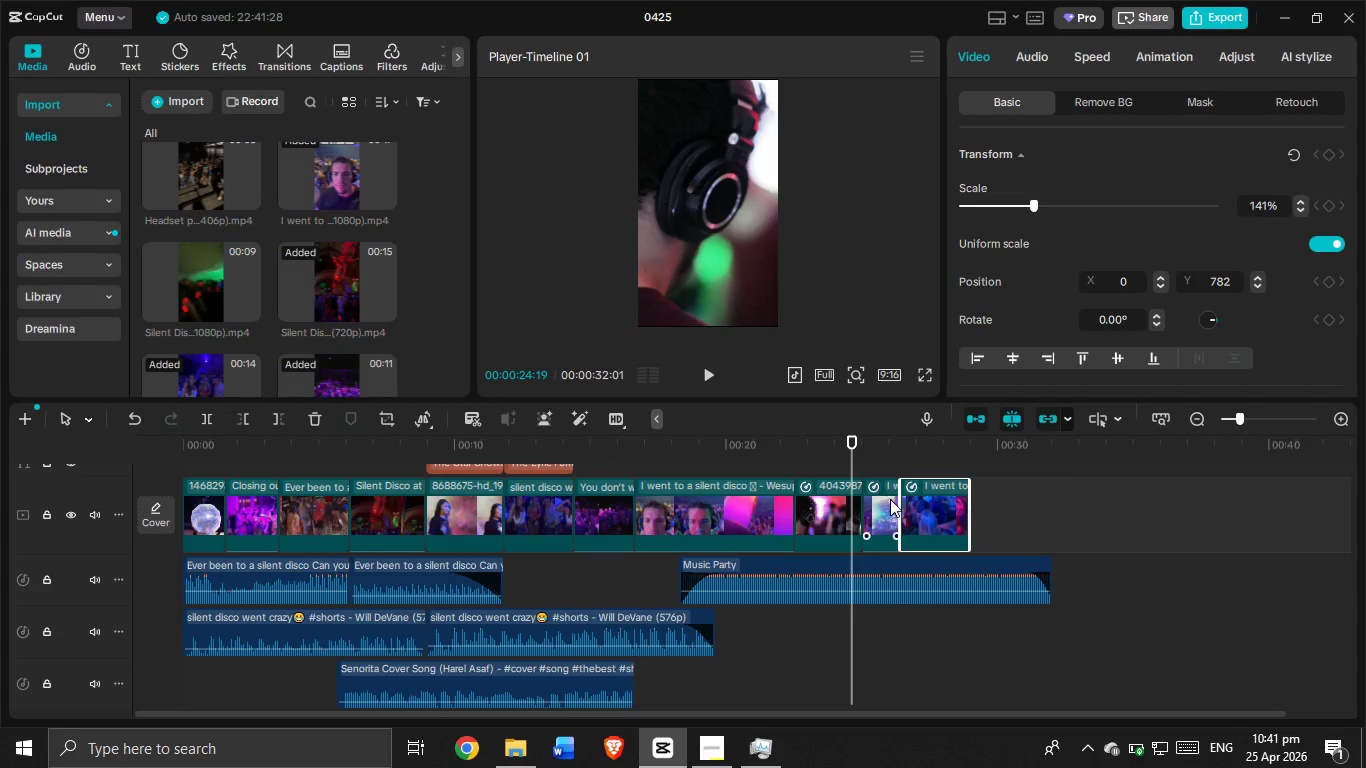 
left_click([890, 499])
 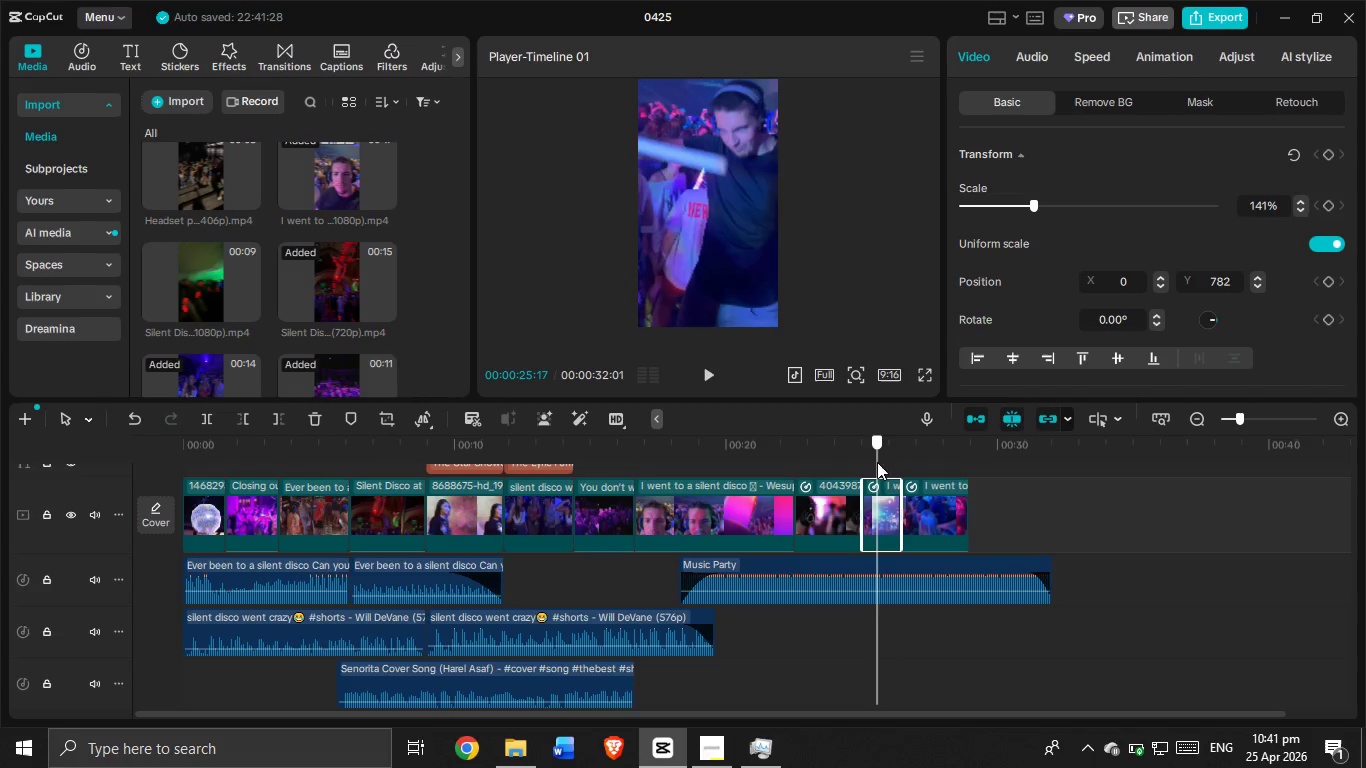 
double_click([885, 496])
 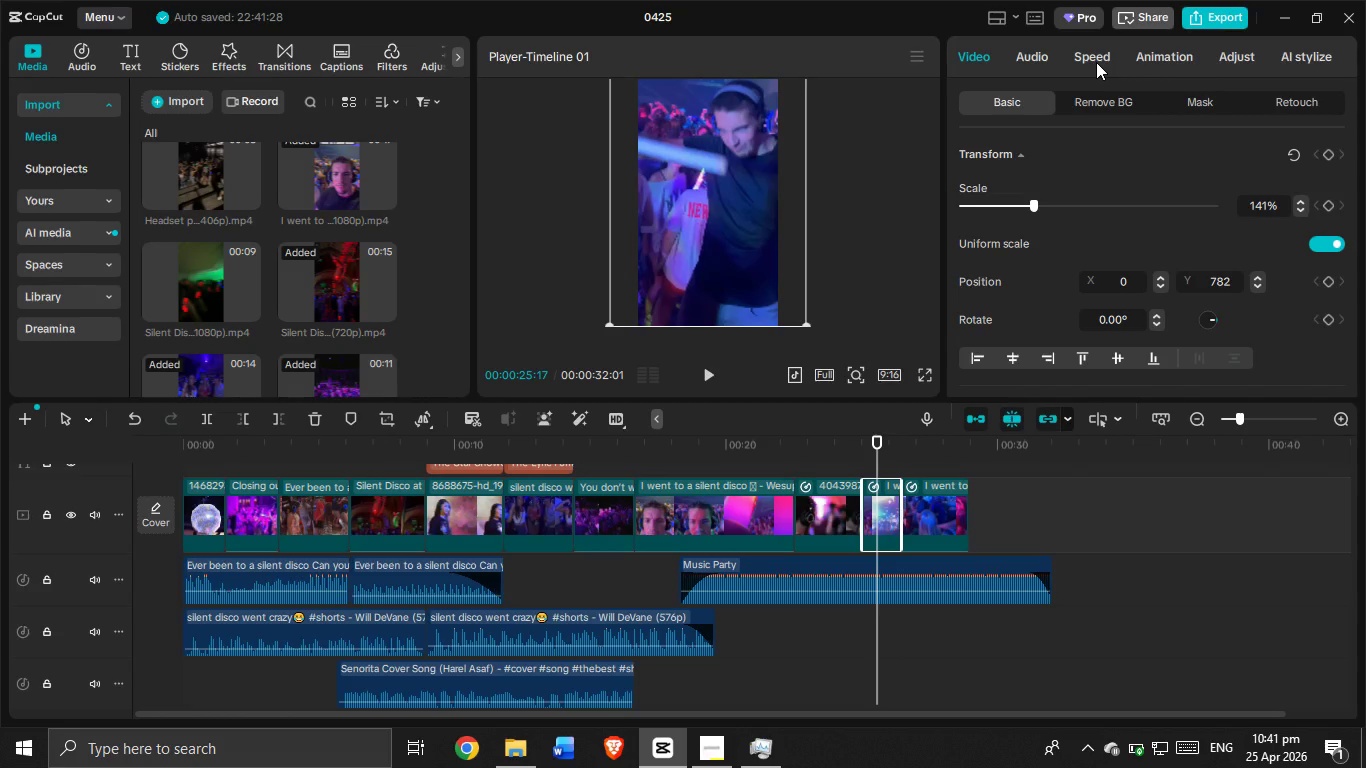 
left_click([1096, 62])
 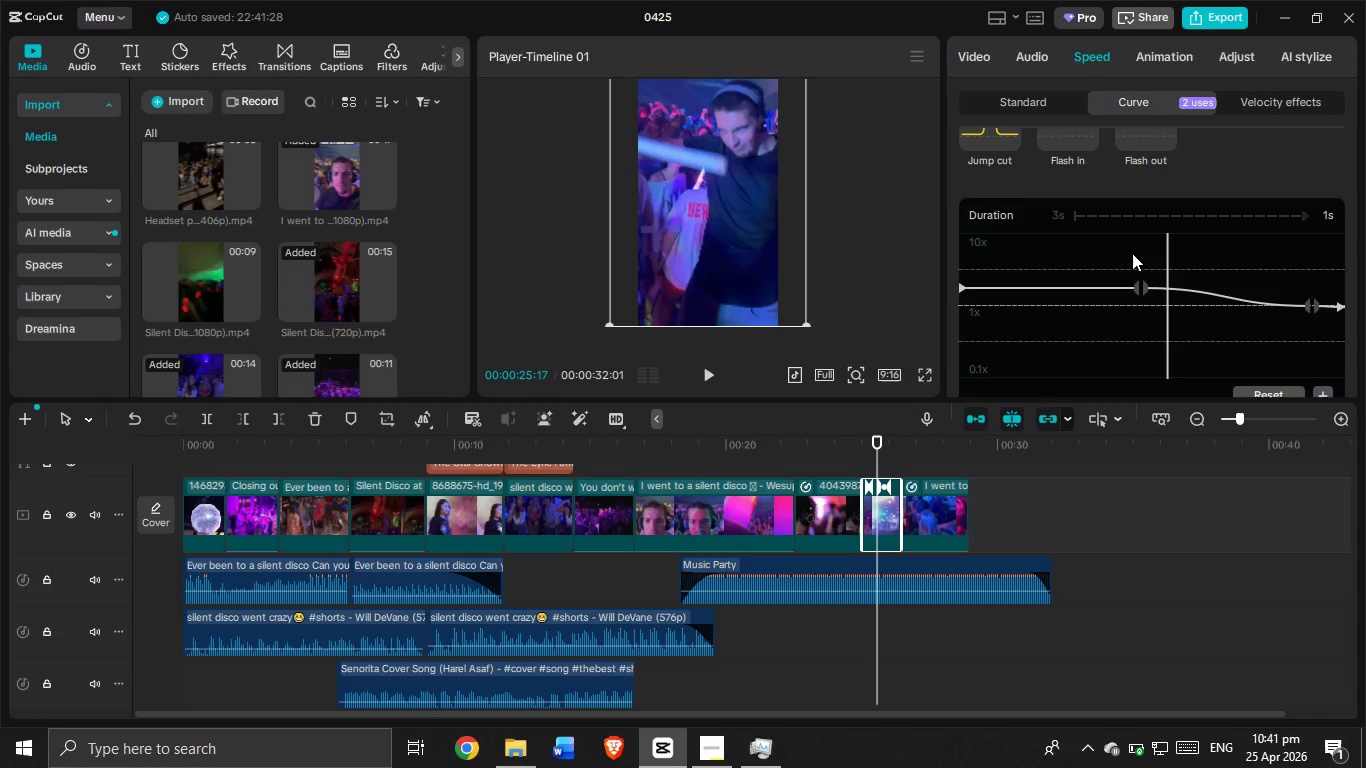 
scroll: coordinate [1100, 229], scroll_direction: up, amount: 2.0
 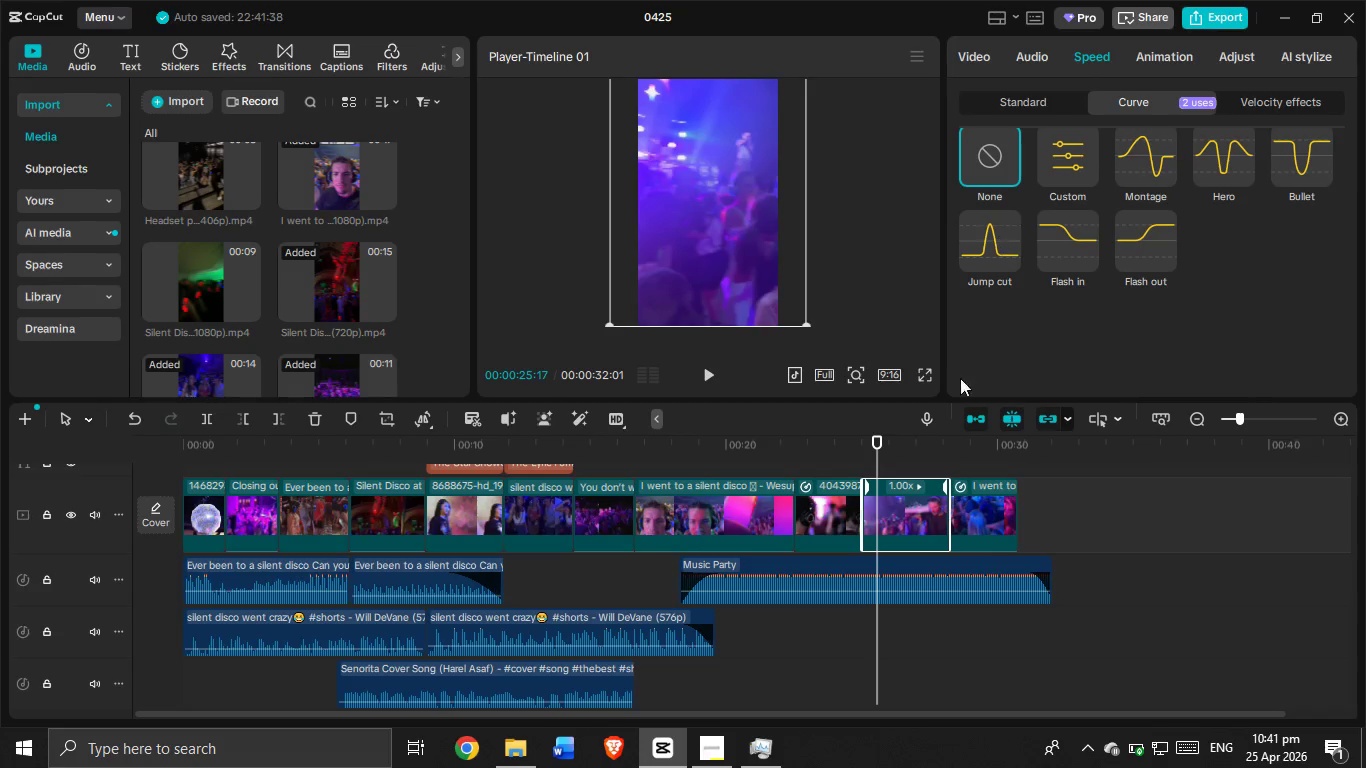 
left_click([849, 455])
 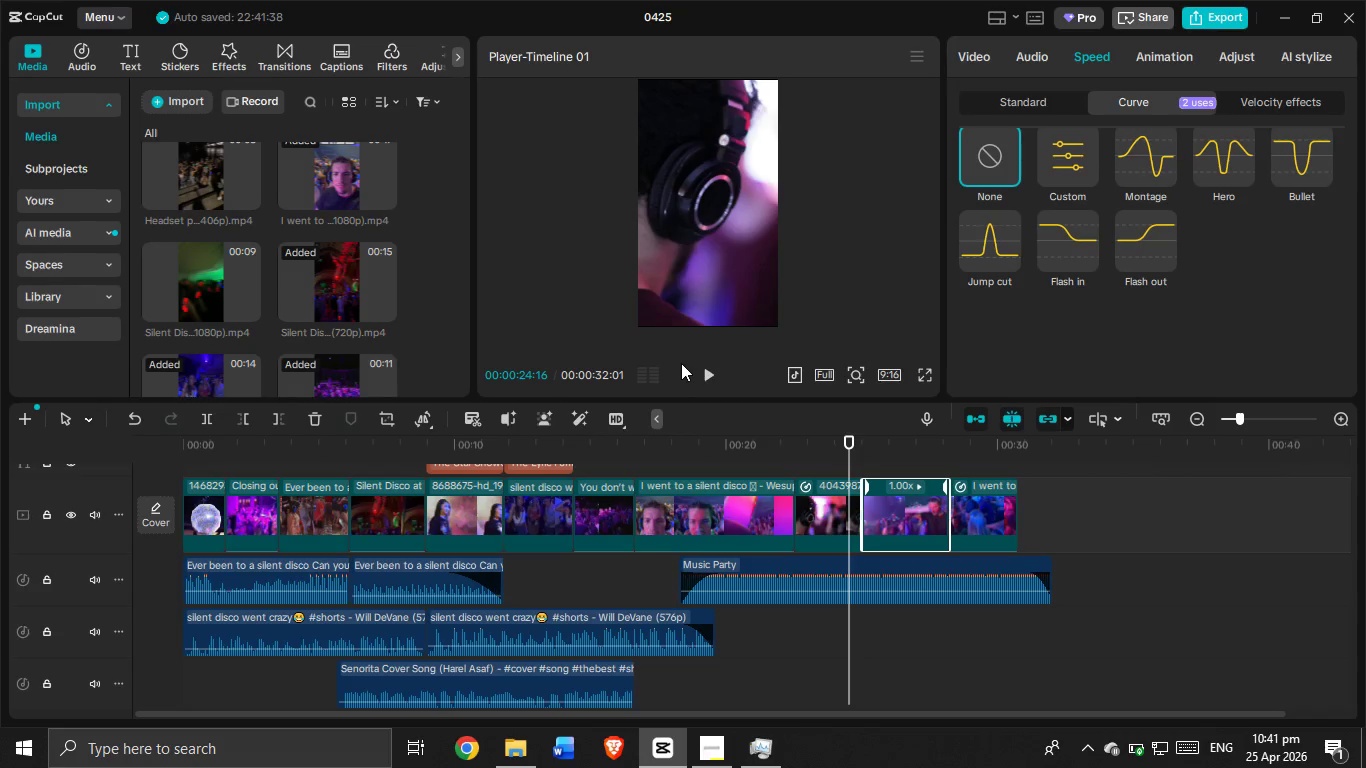 
left_click([714, 372])
 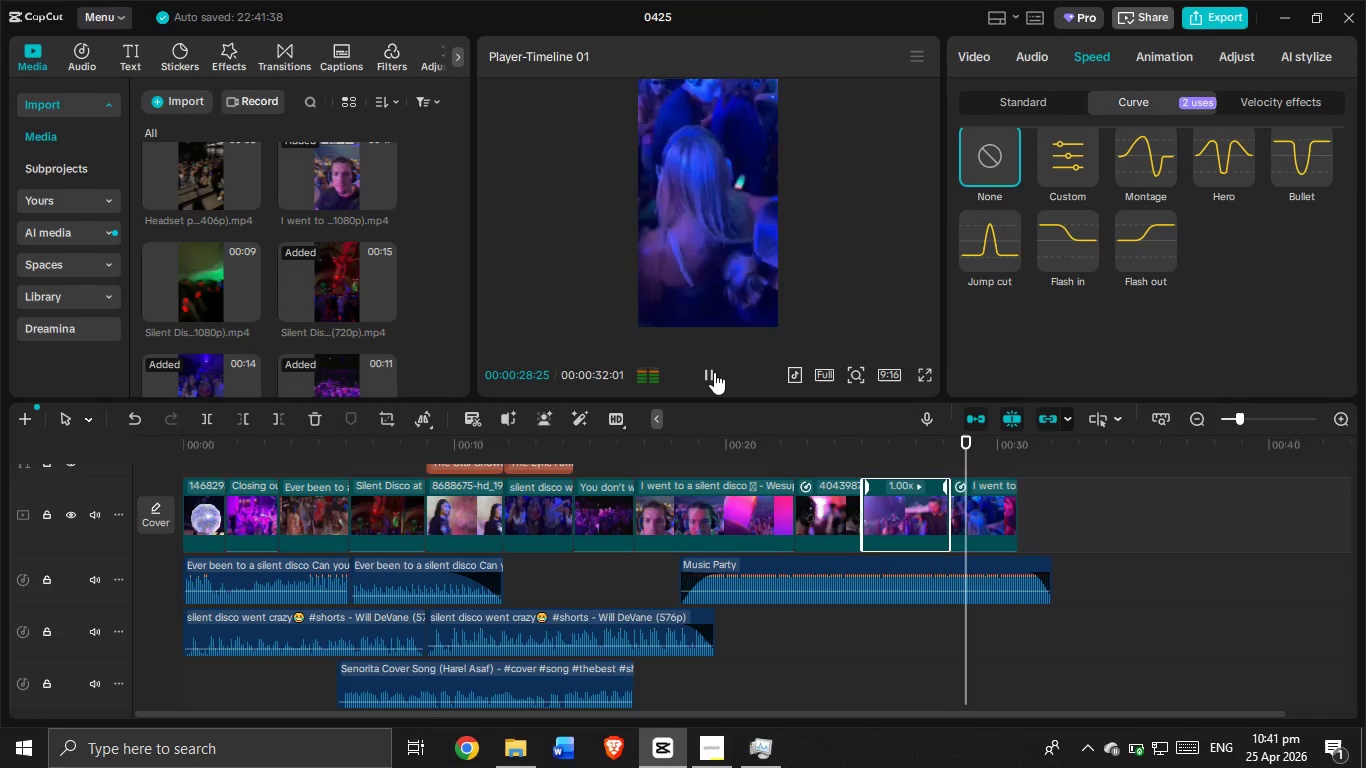 
wait(6.03)
 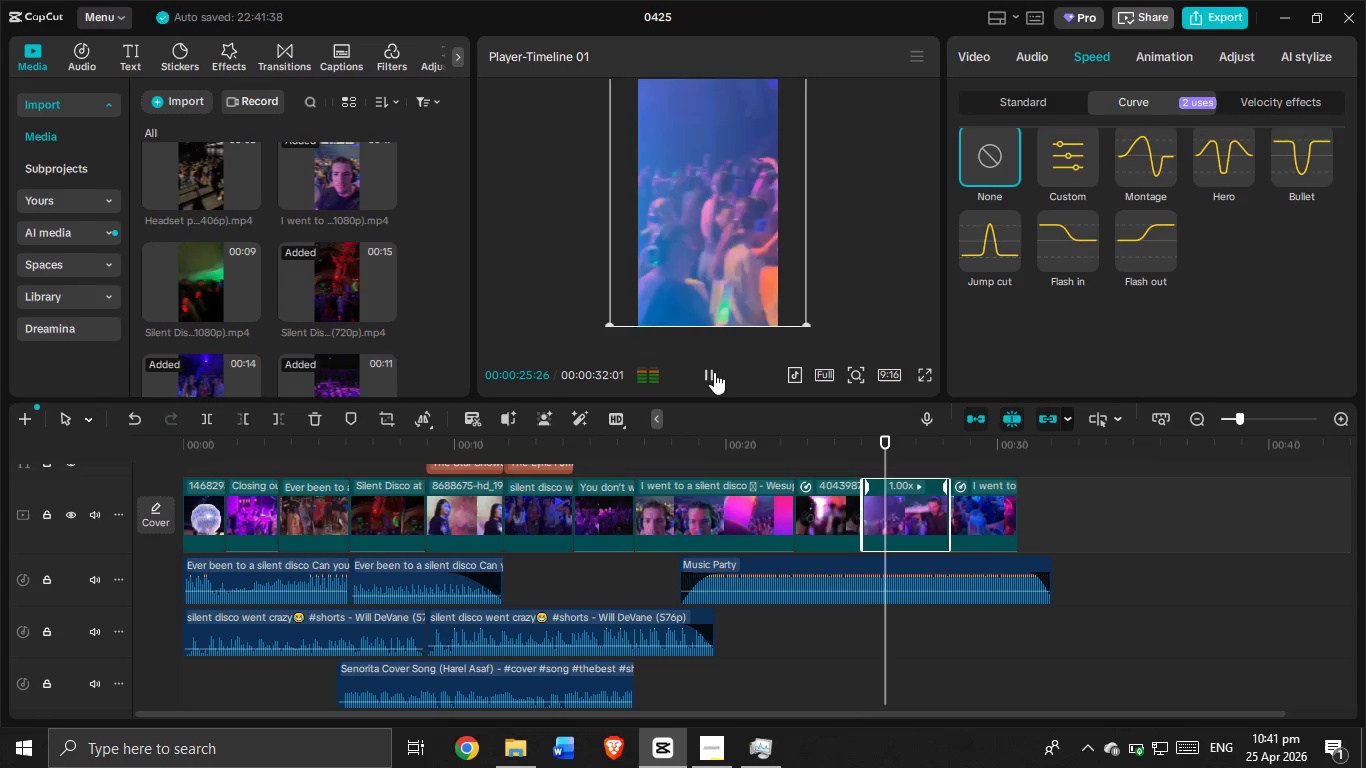 
left_click([714, 372])
 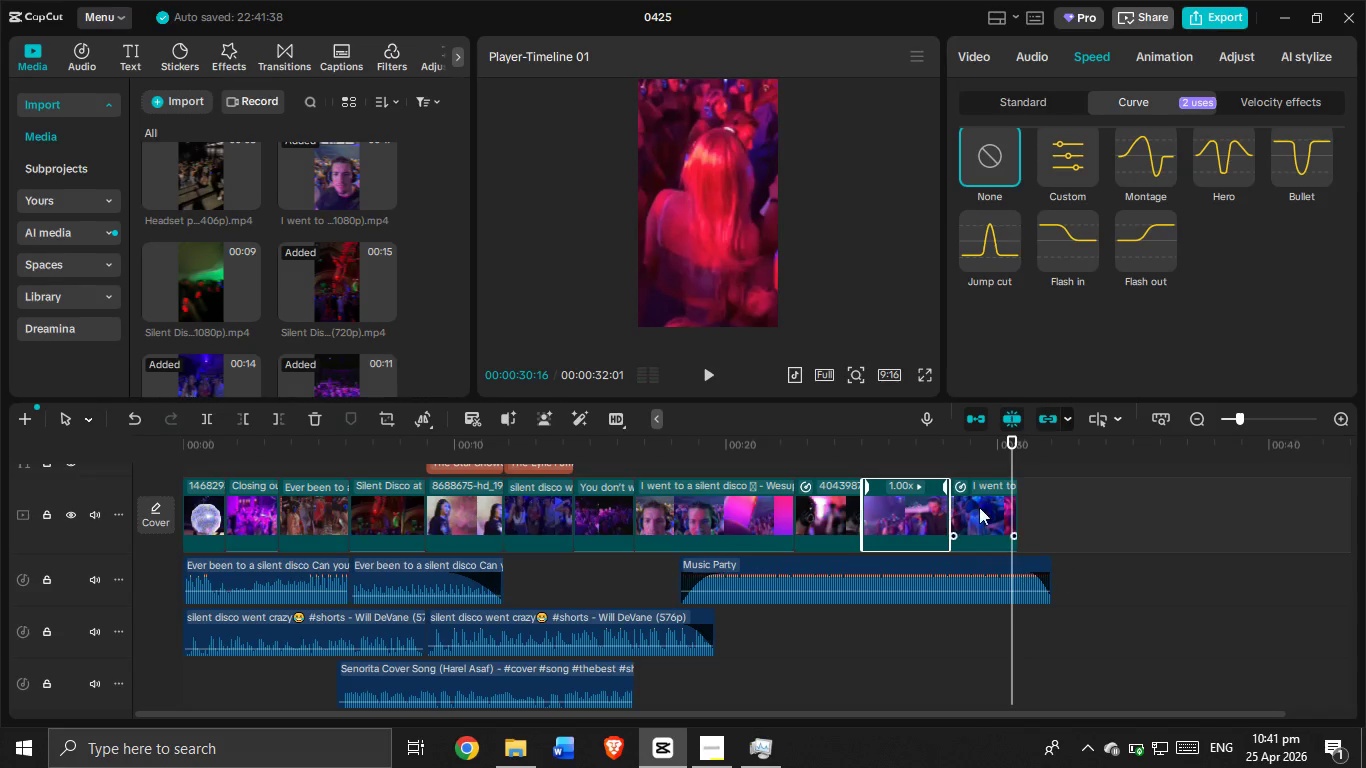 
left_click([965, 500])
 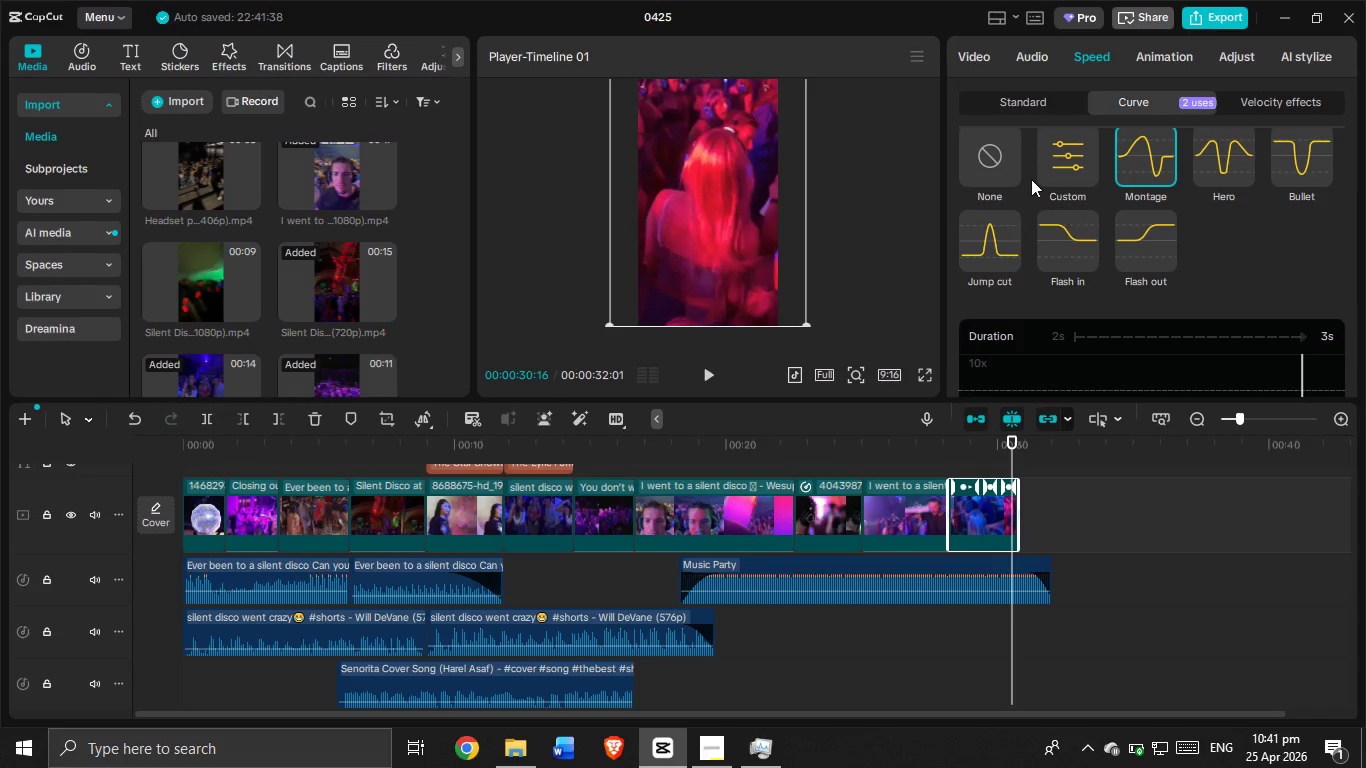 
left_click([1004, 156])
 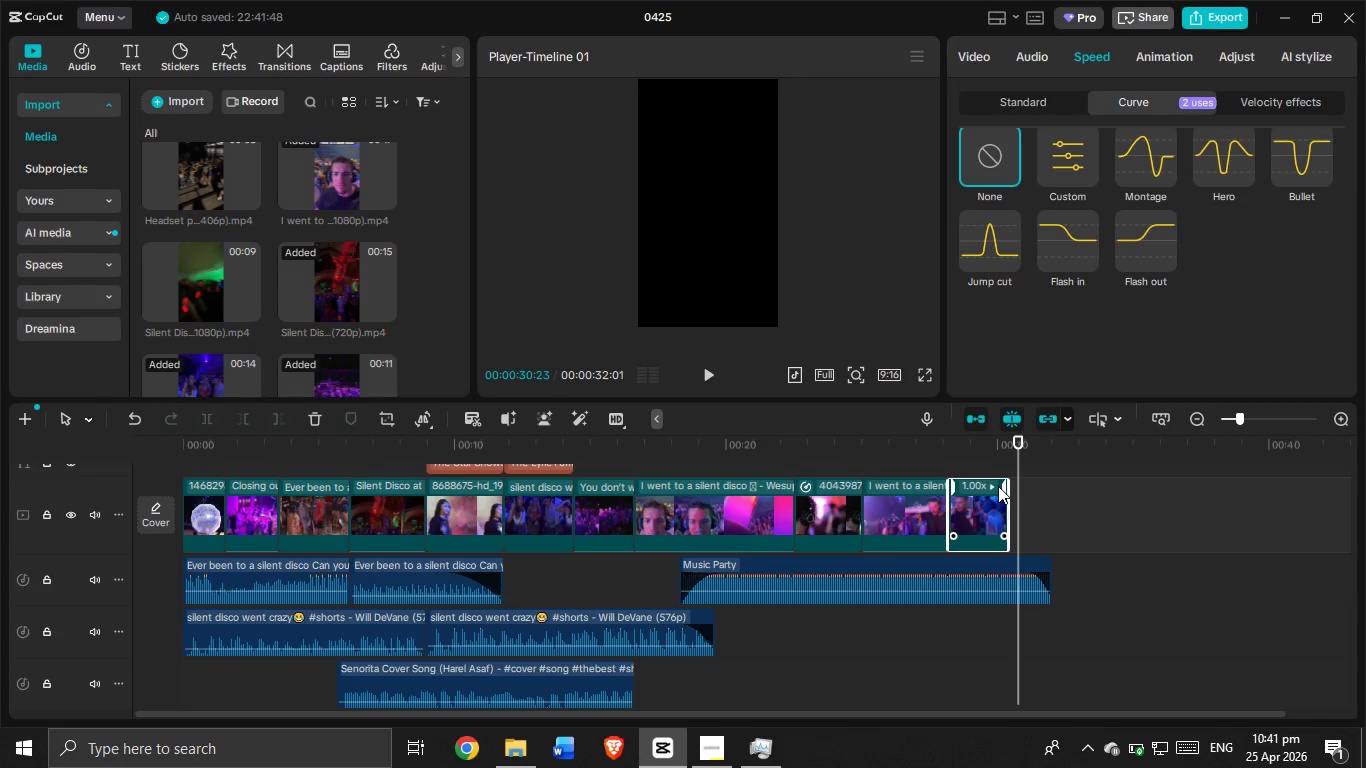 
left_click_drag(start_coordinate=[1007, 496], to_coordinate=[1032, 504])
 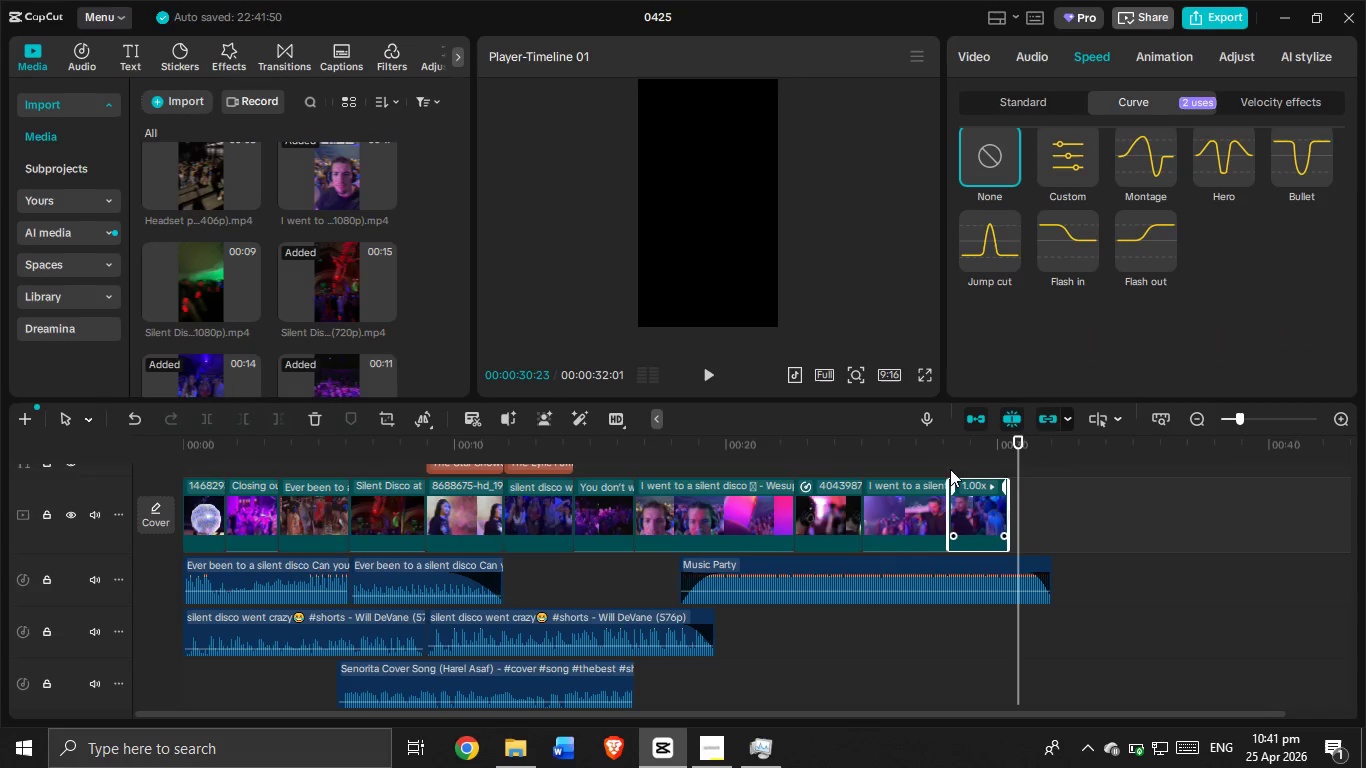 
left_click([944, 459])
 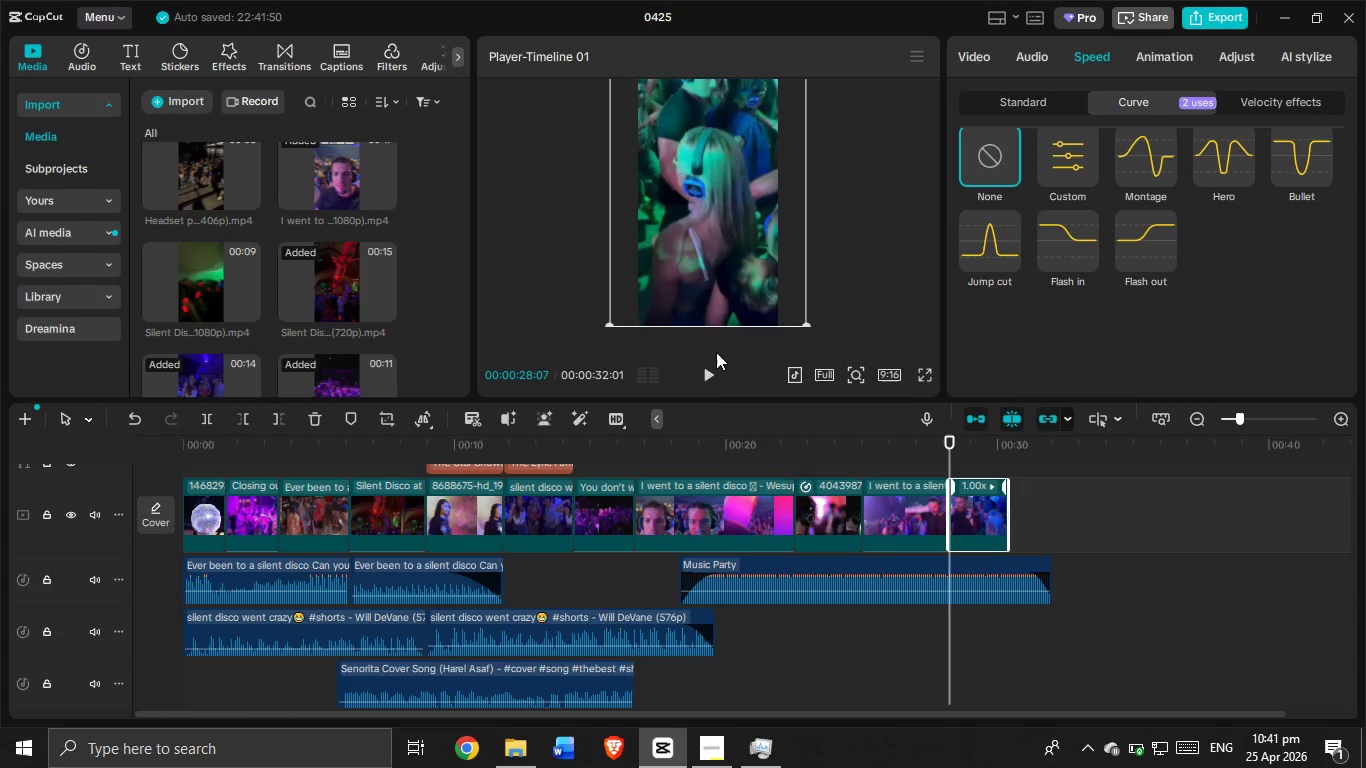 
left_click([714, 368])
 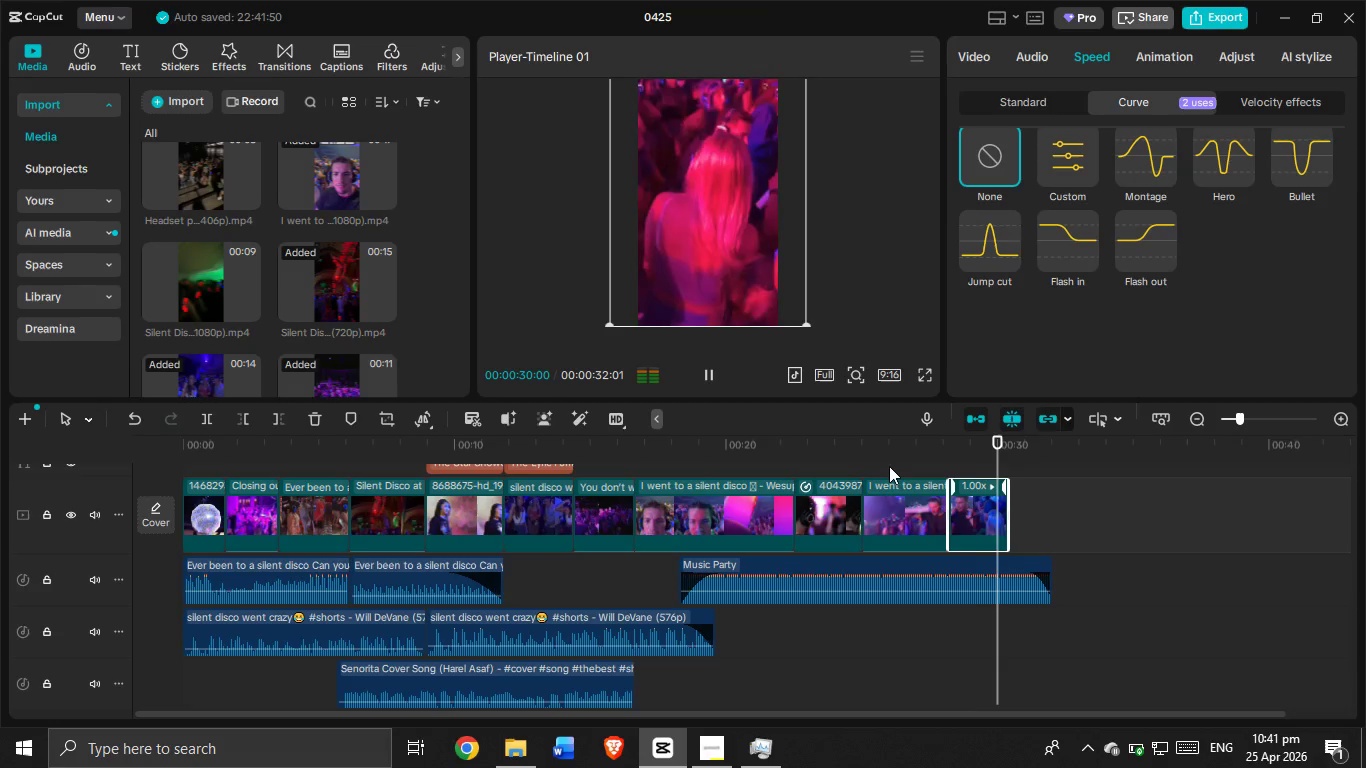 
double_click([904, 504])
 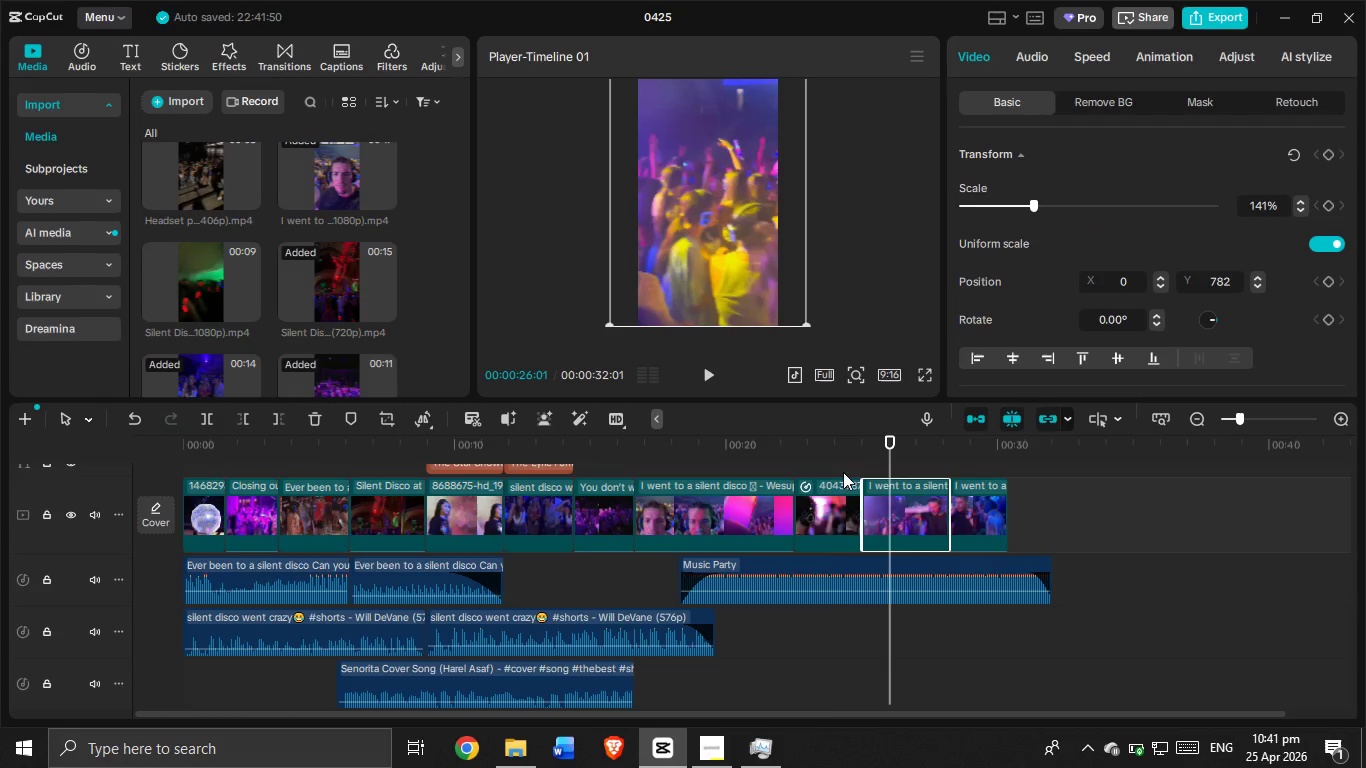 
left_click([831, 462])
 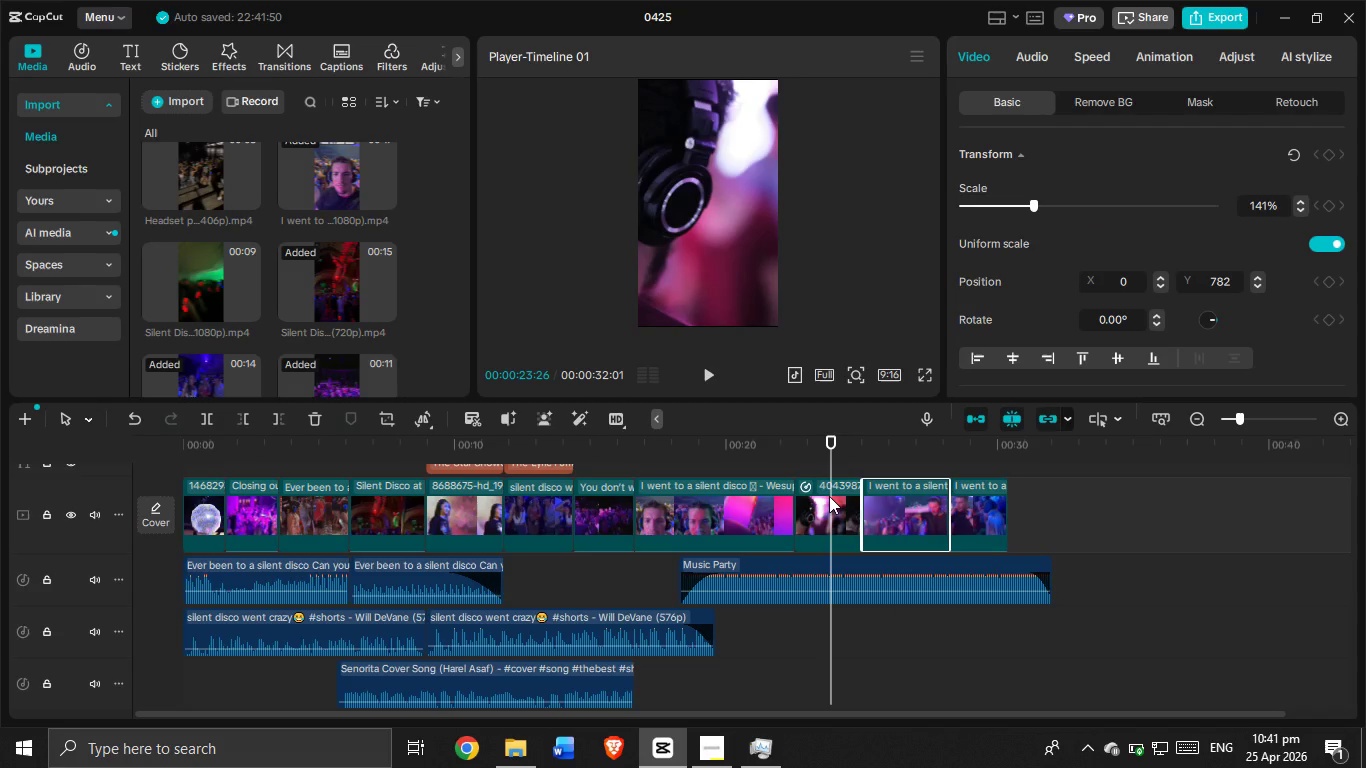 
left_click([829, 496])
 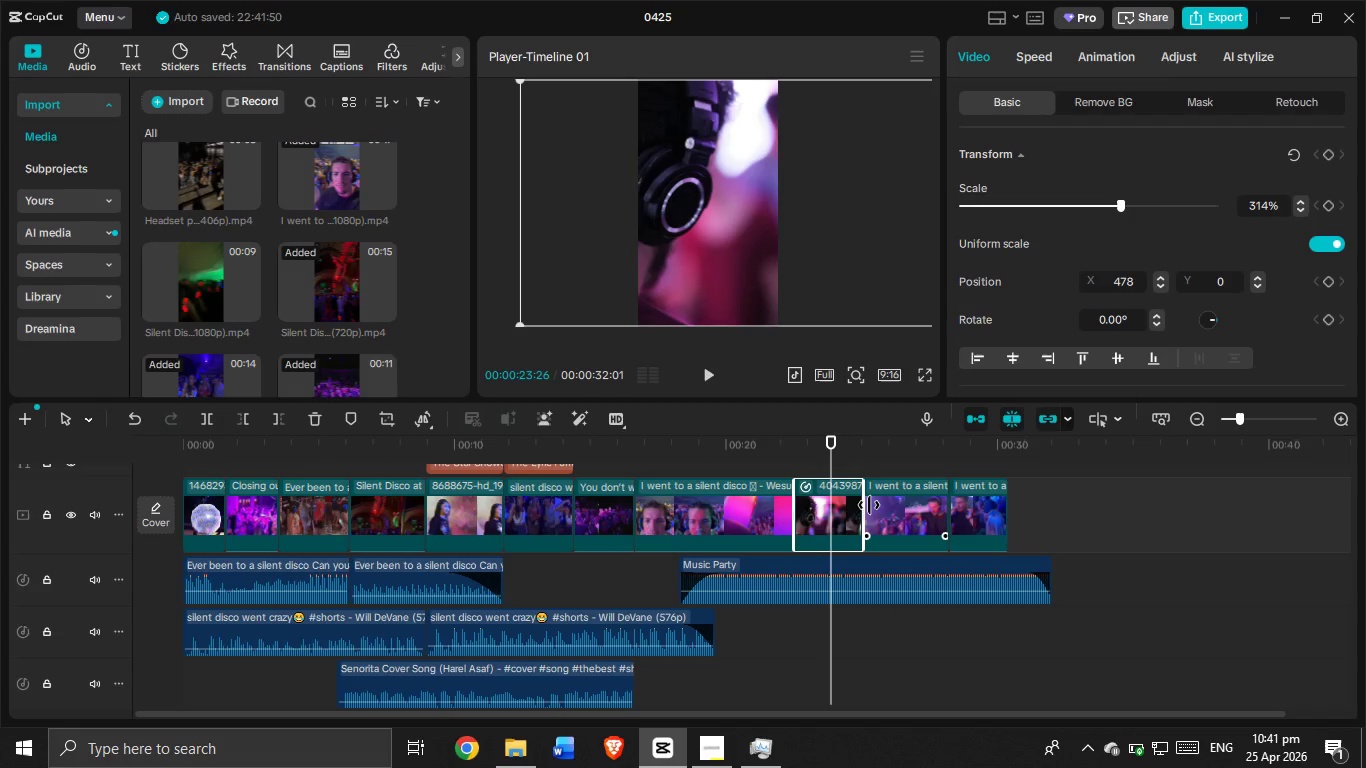 
left_click_drag(start_coordinate=[869, 505], to_coordinate=[877, 500])
 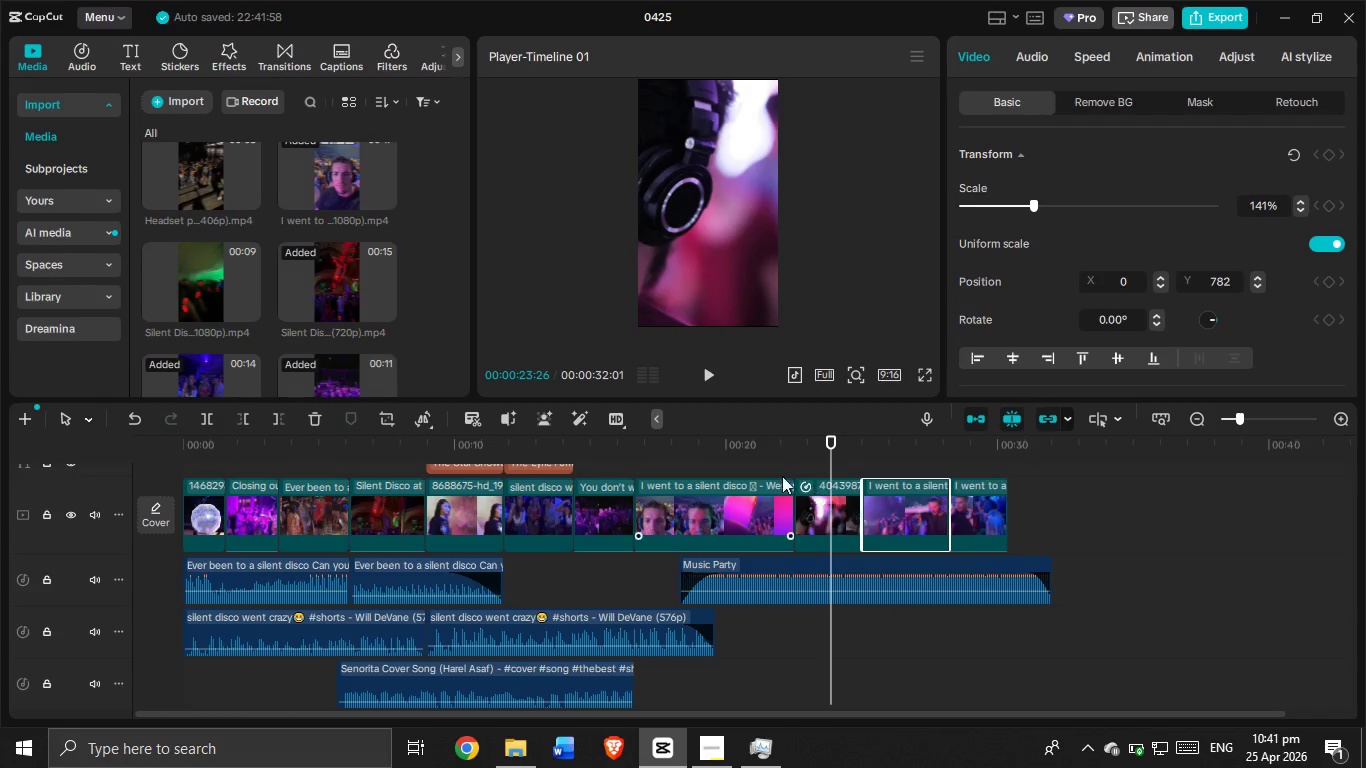 
left_click([776, 469])
 